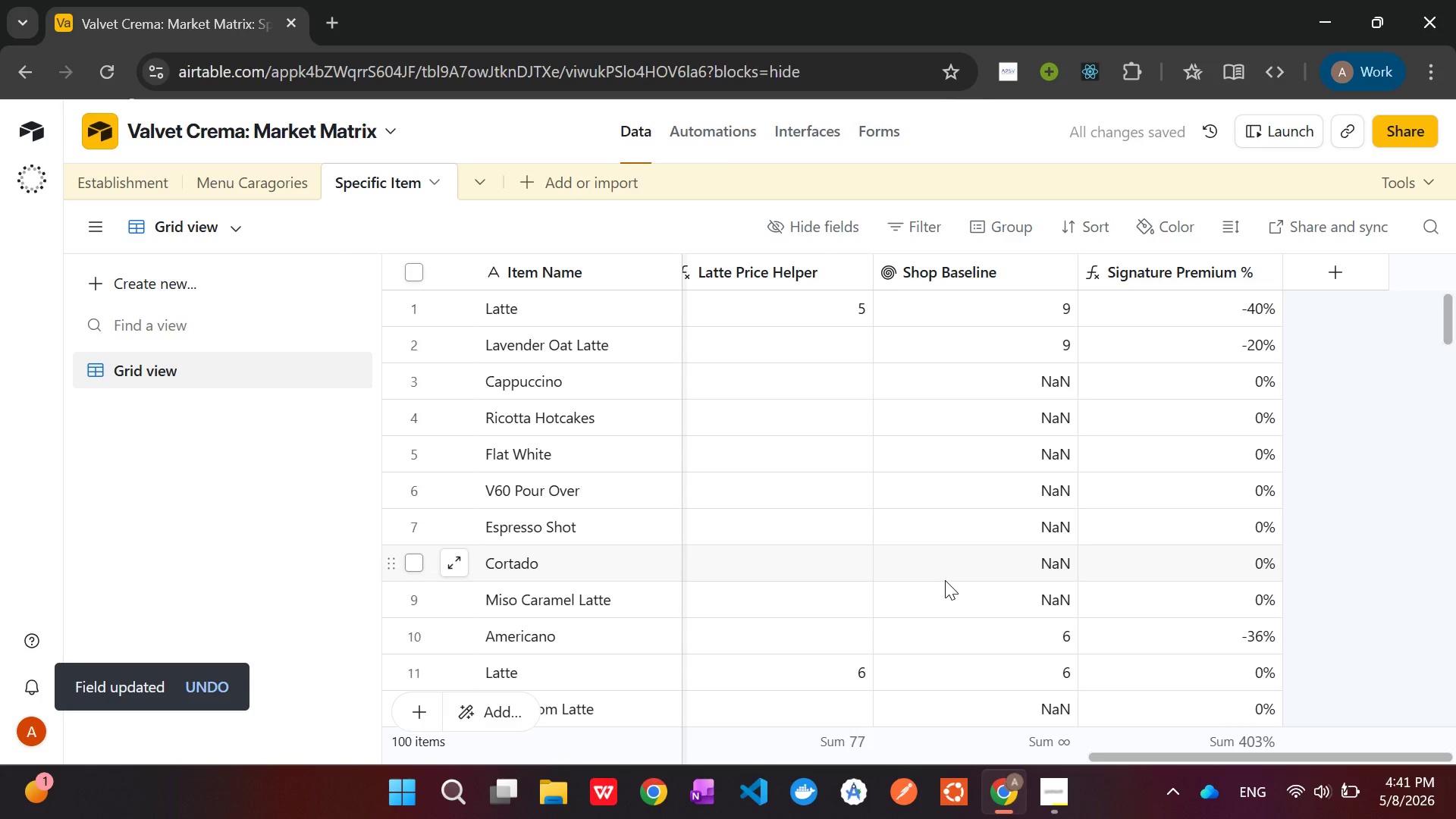 
wait(7.45)
 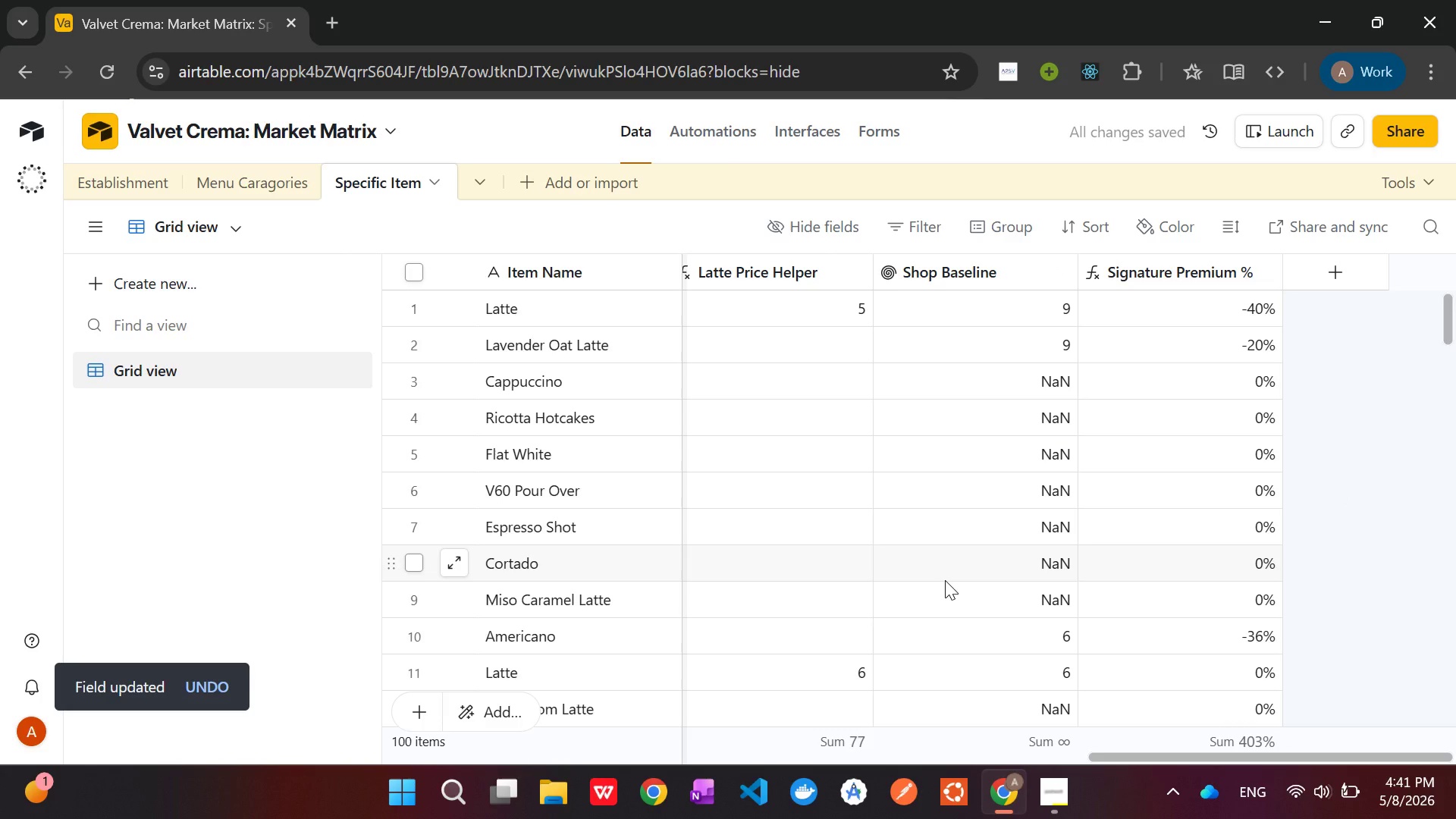 
right_click([948, 270])
 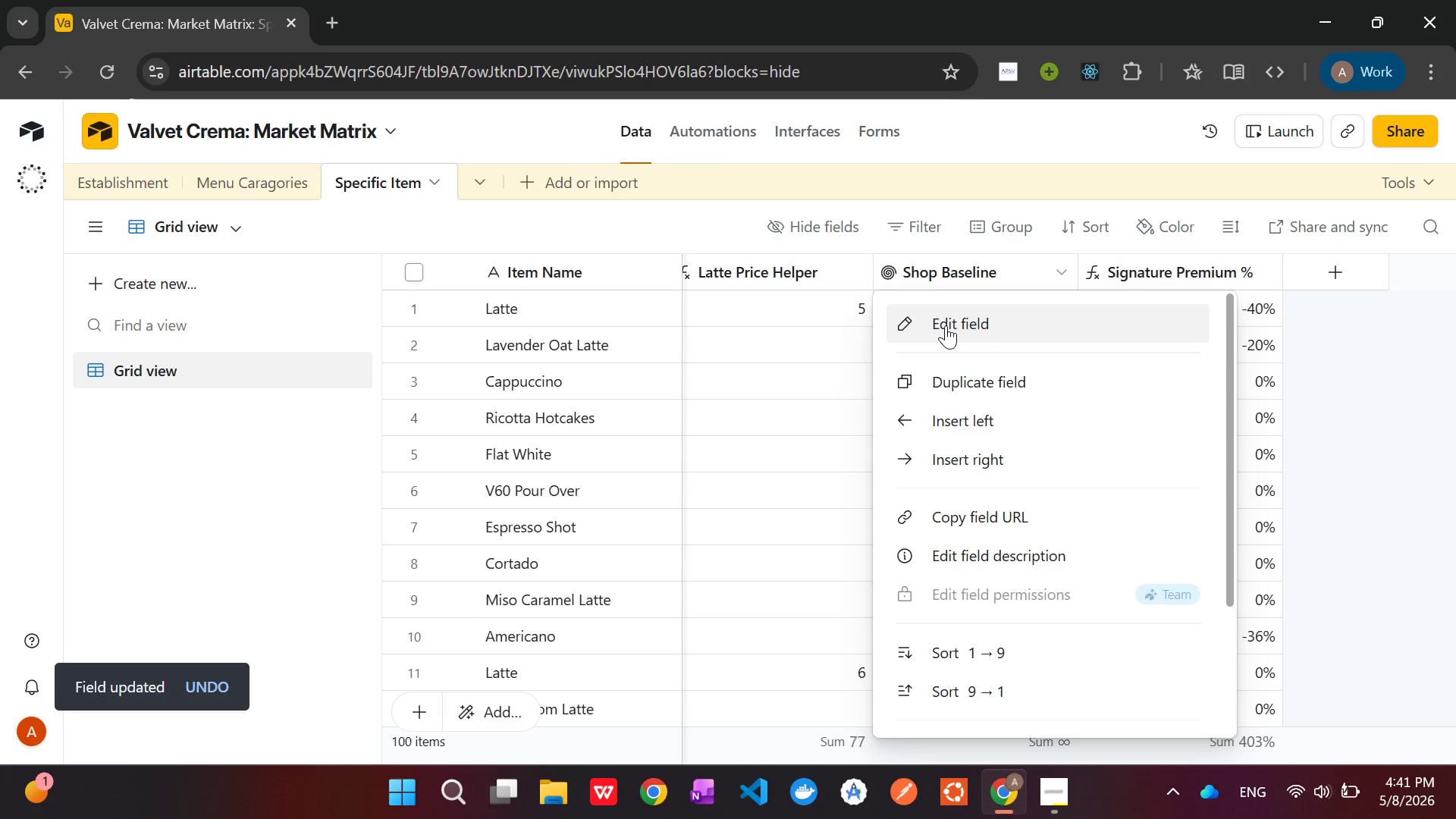 
left_click([946, 325])
 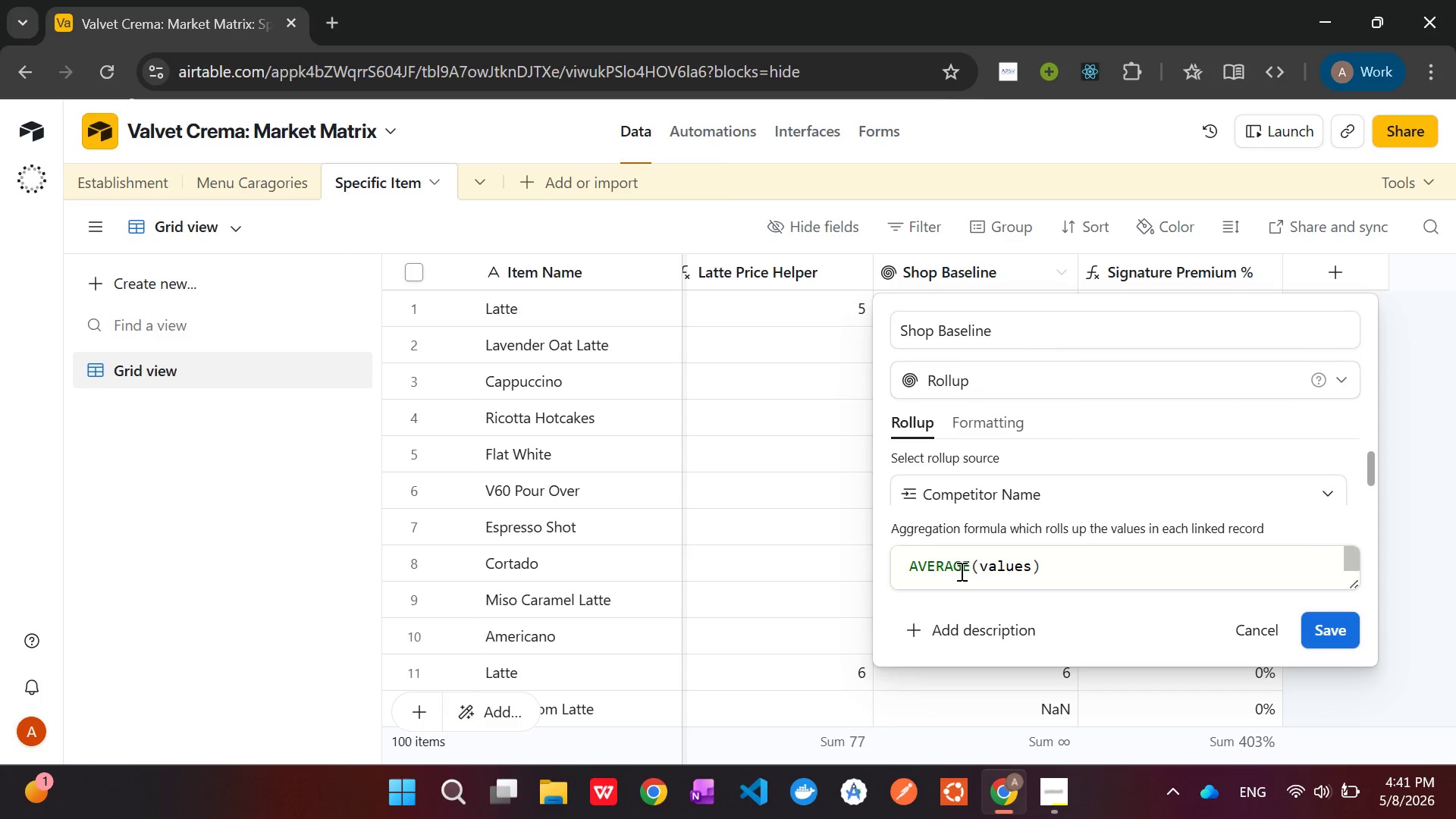 
left_click([1062, 570])
 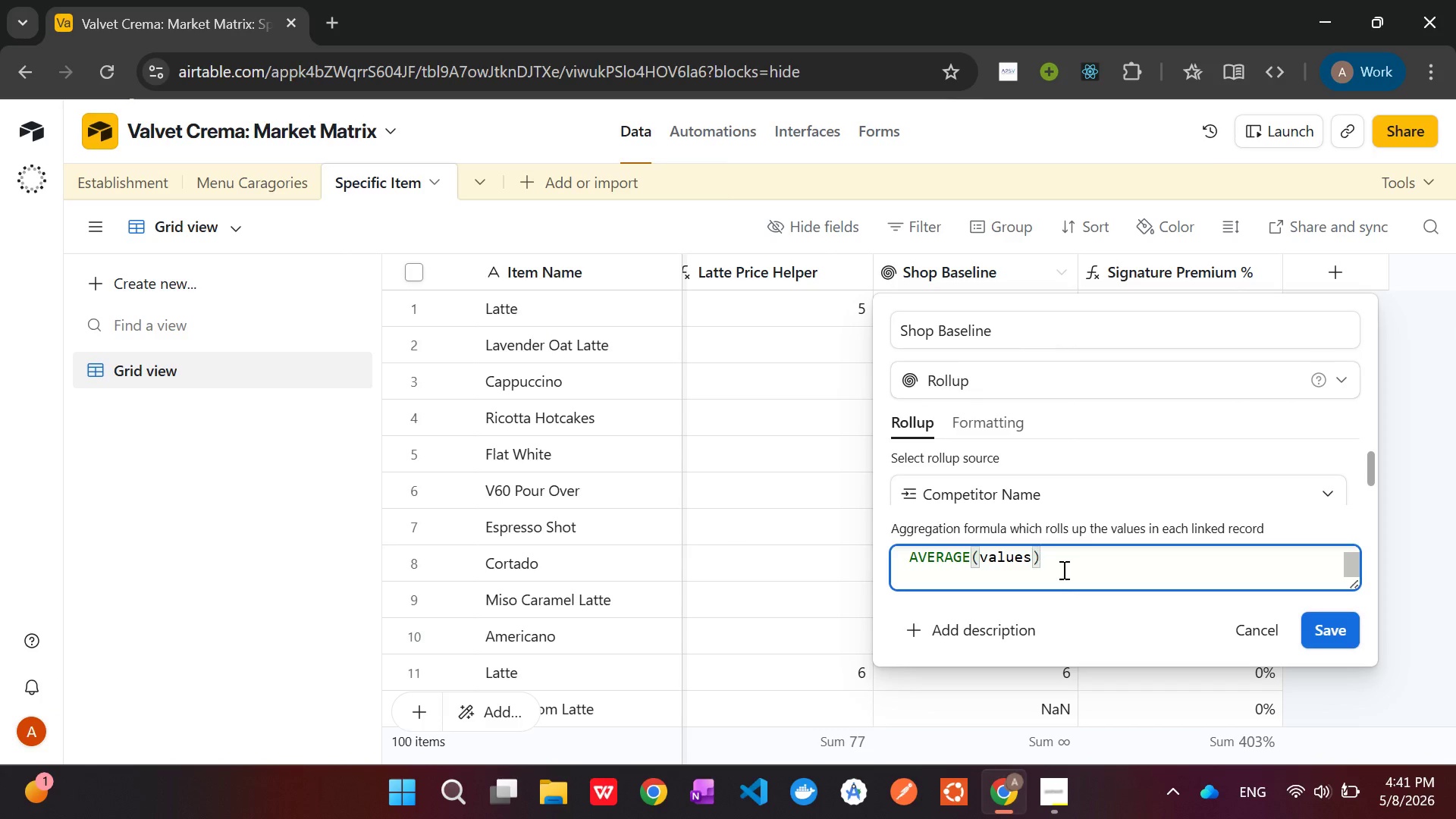 
key(Control+Z)
 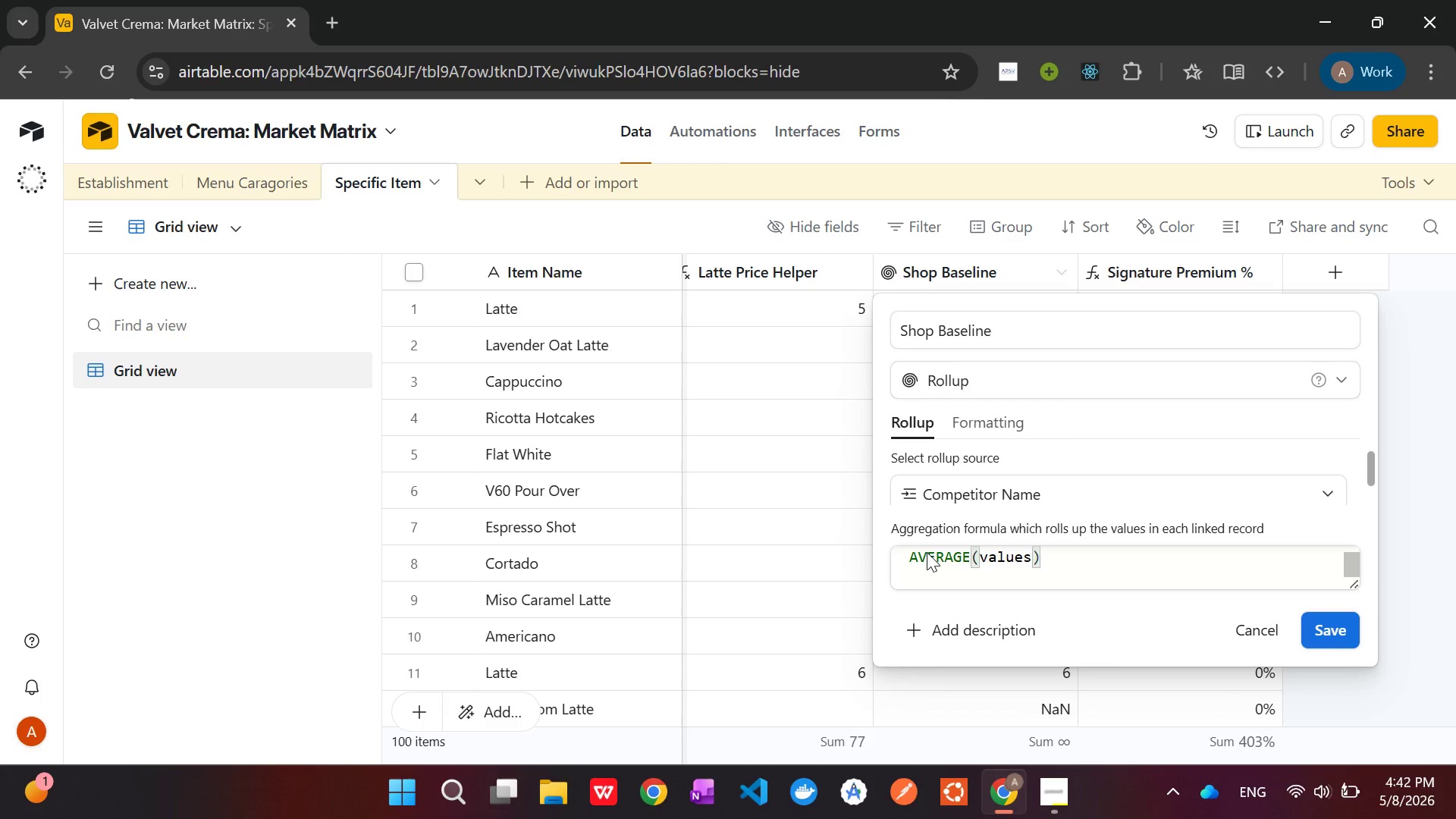 
double_click([927, 552])
 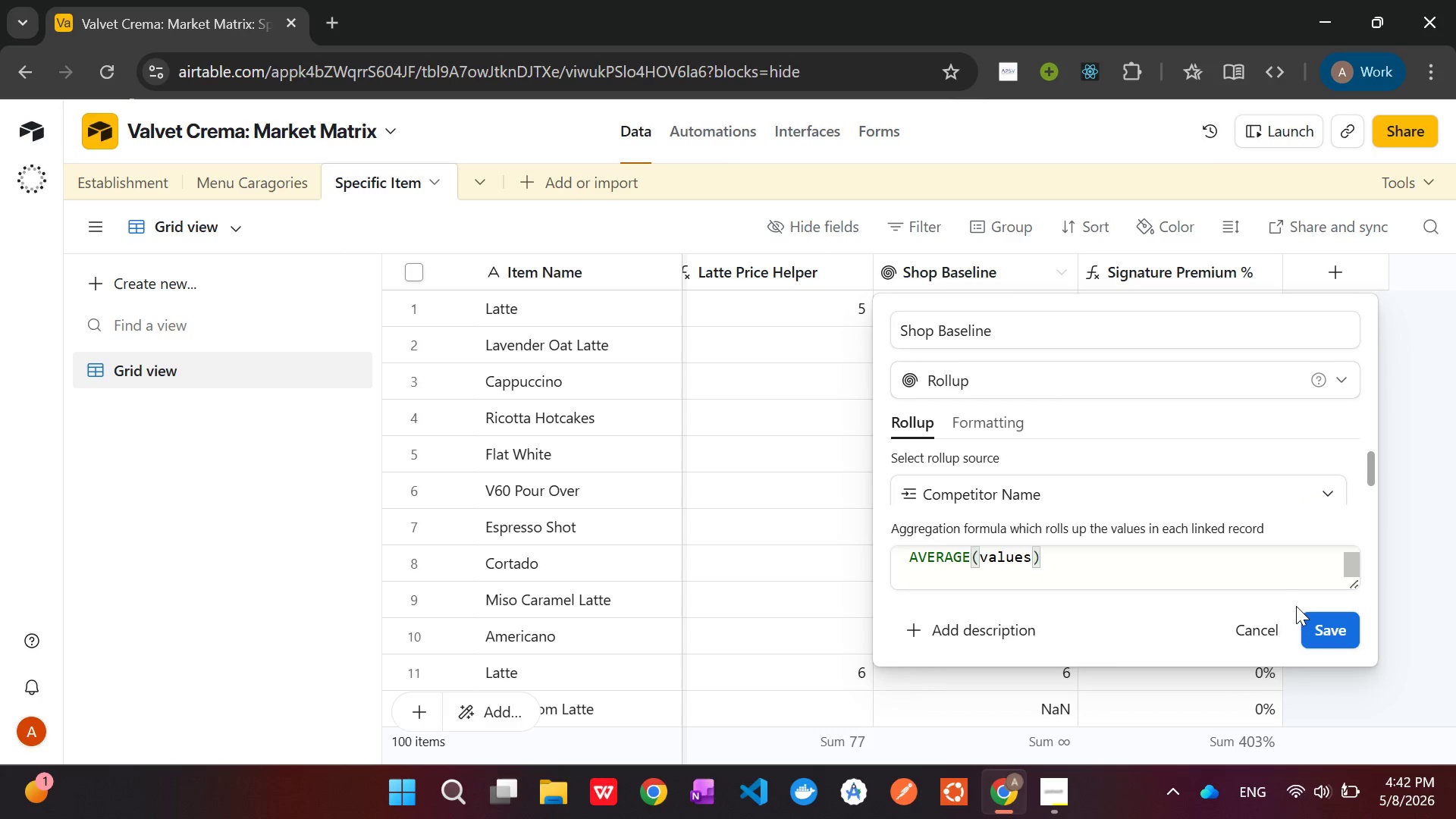 
left_click([1256, 633])
 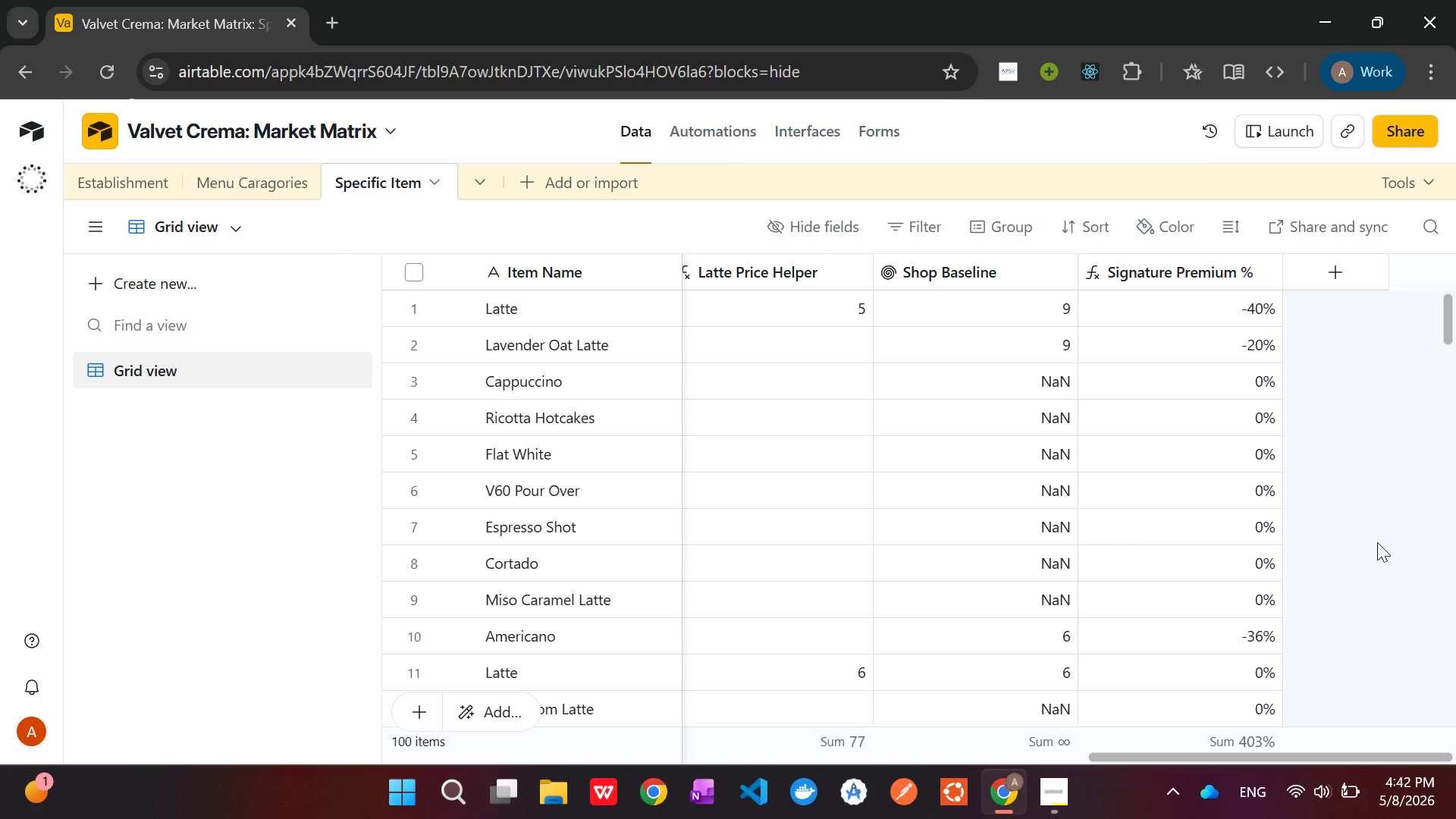 
key(Control+Z)
 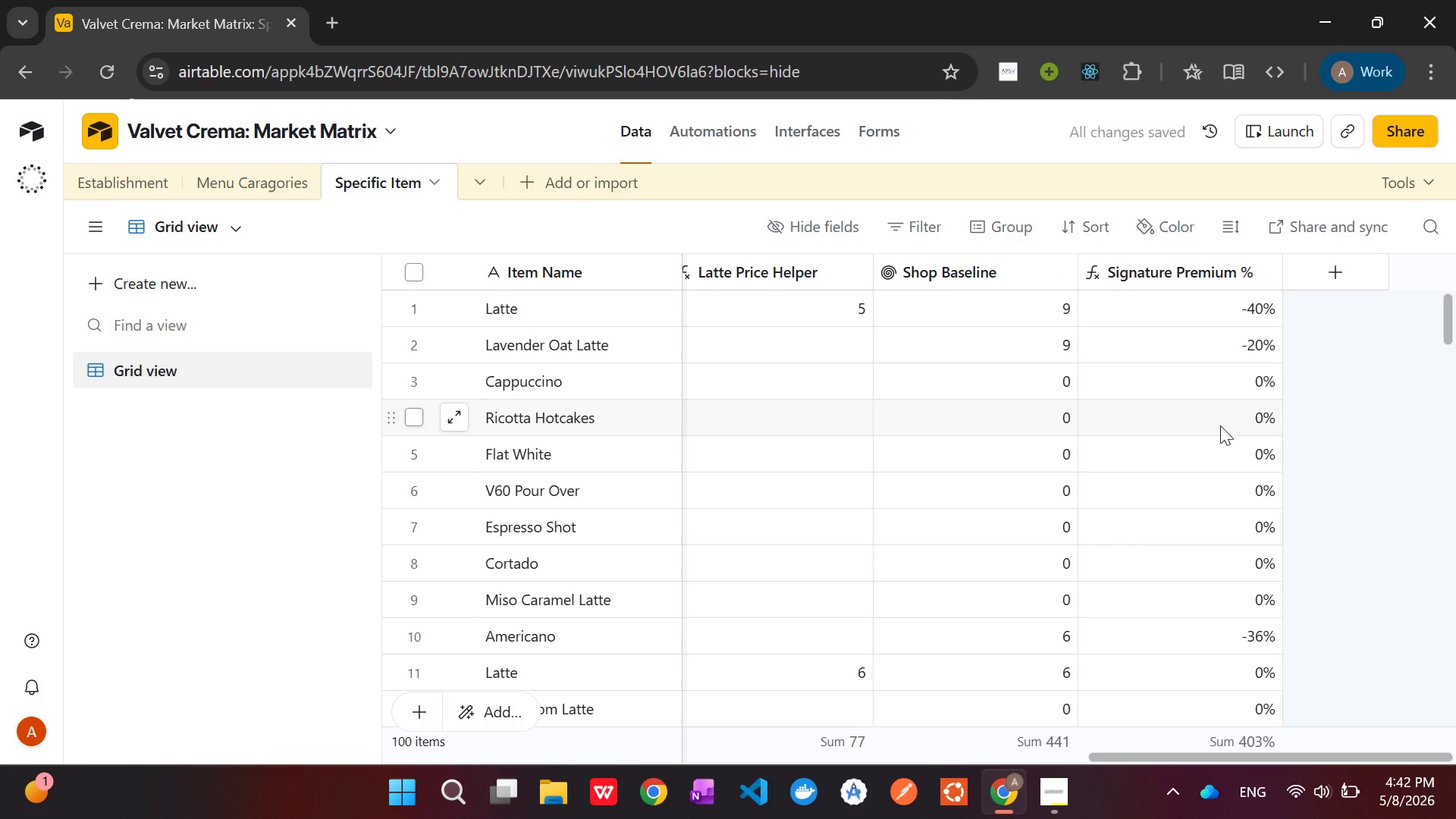 
wait(11.55)
 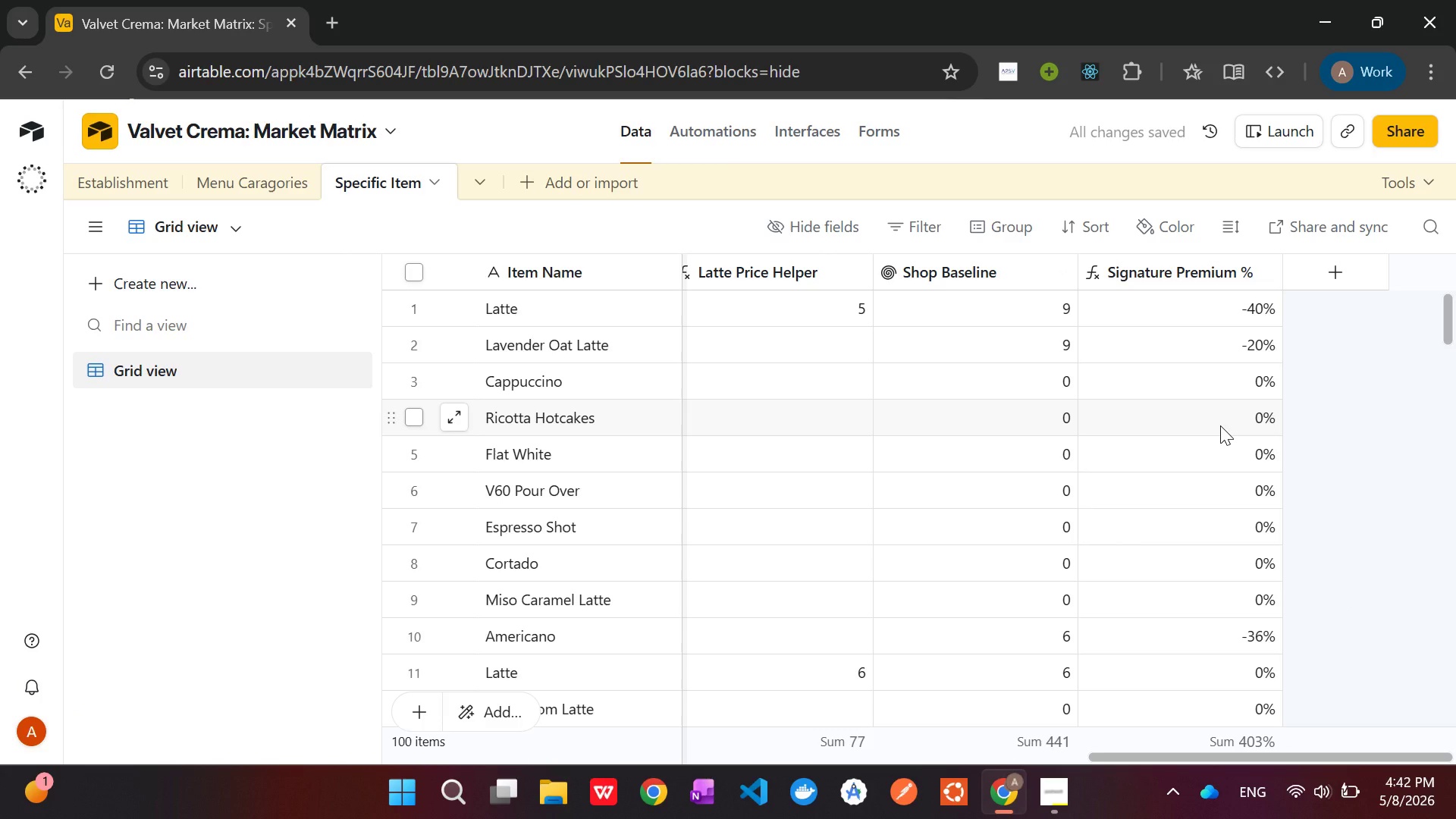 
right_click([945, 270])
 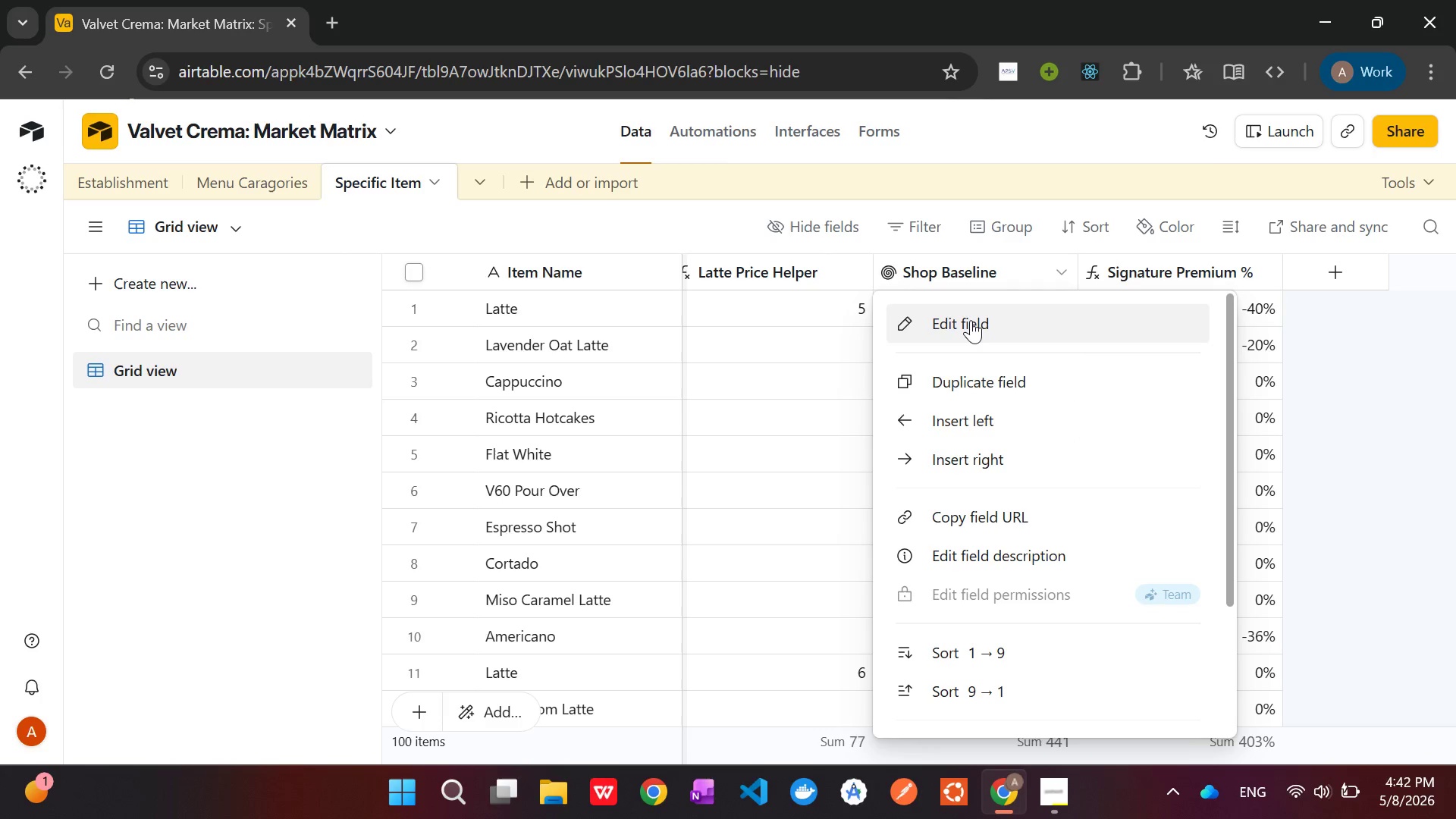 
left_click([971, 320])
 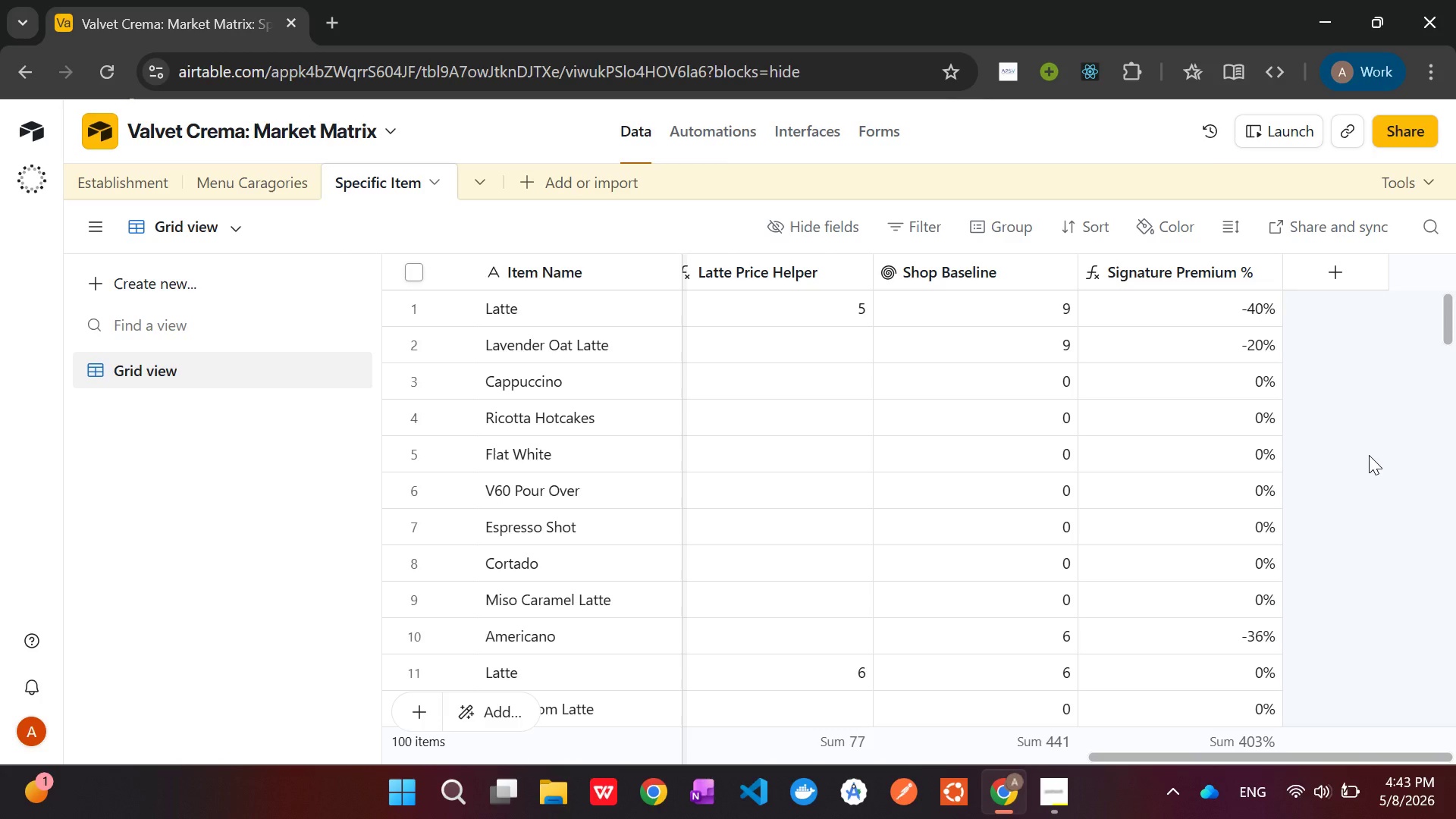 
wait(64.45)
 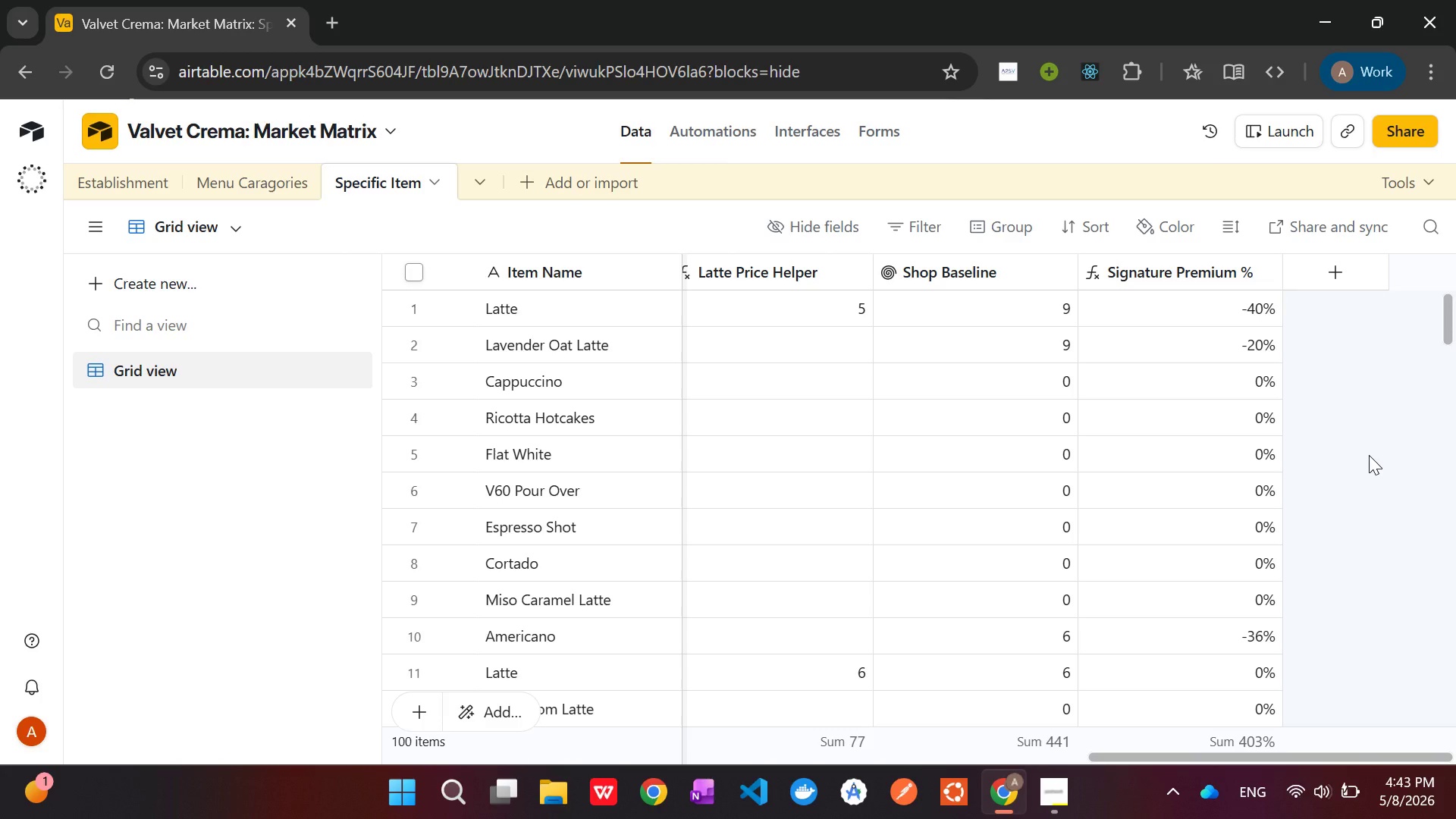 
right_click([971, 269])
 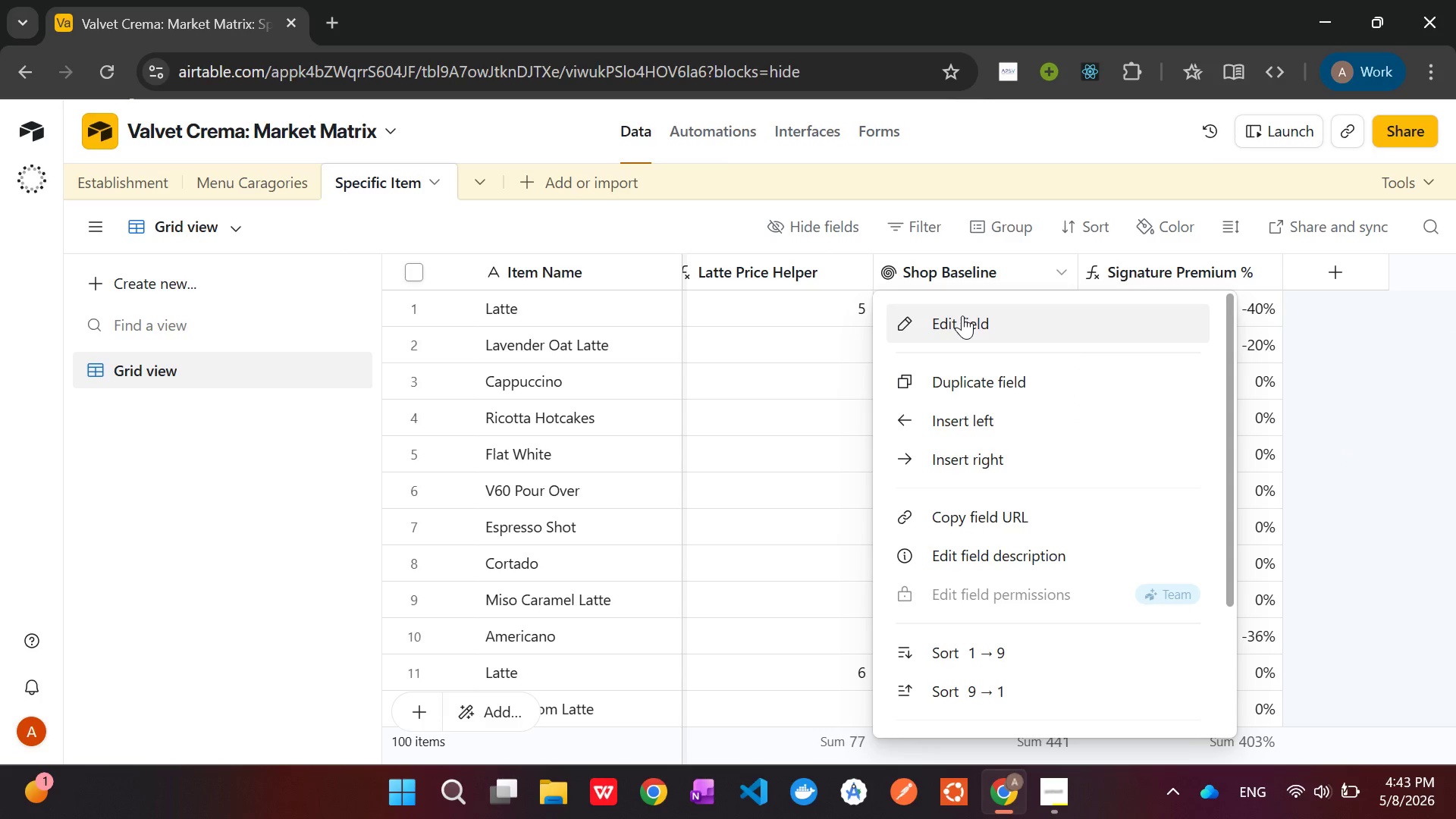 
left_click([962, 315])
 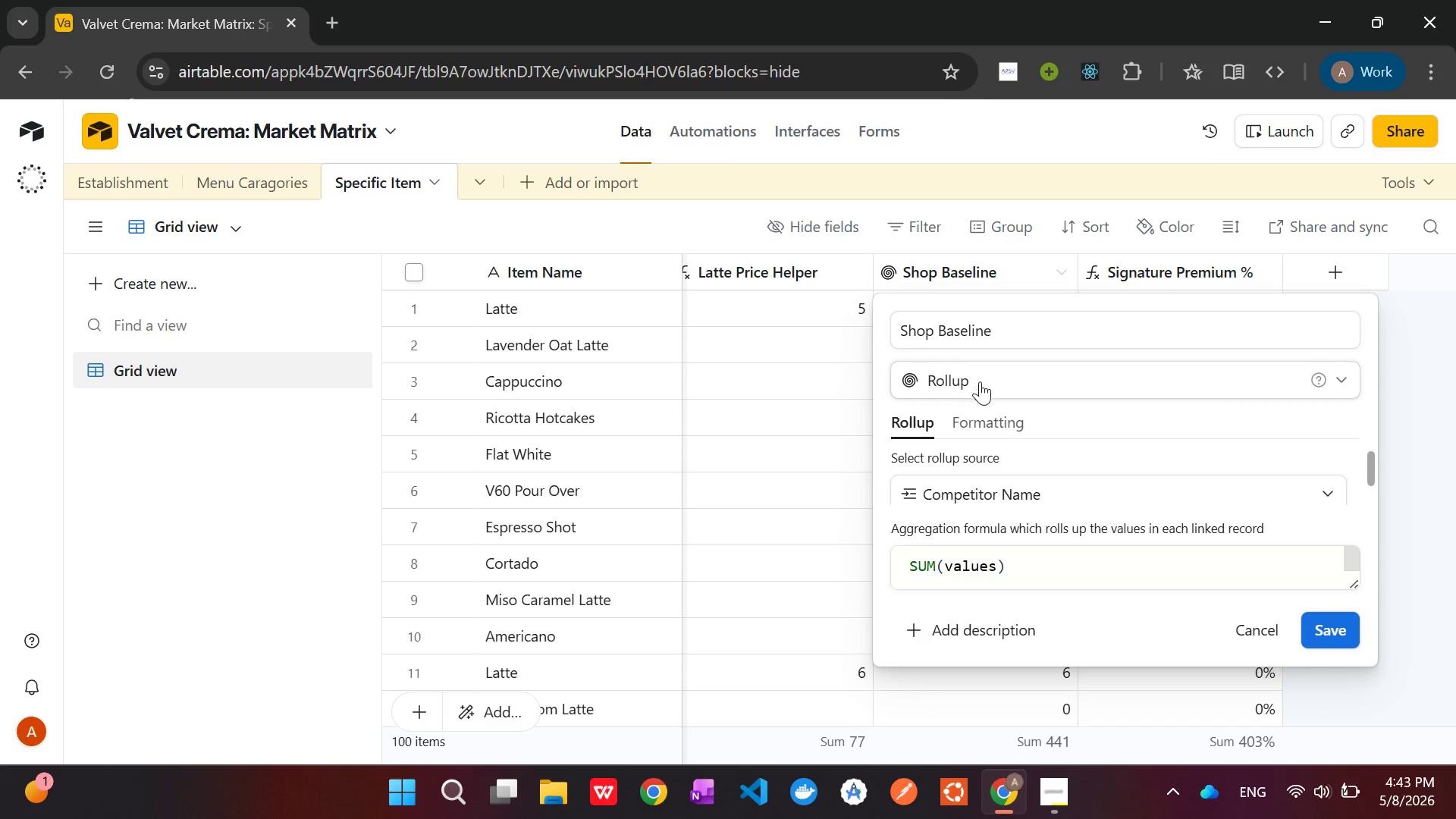 
left_click([994, 383])
 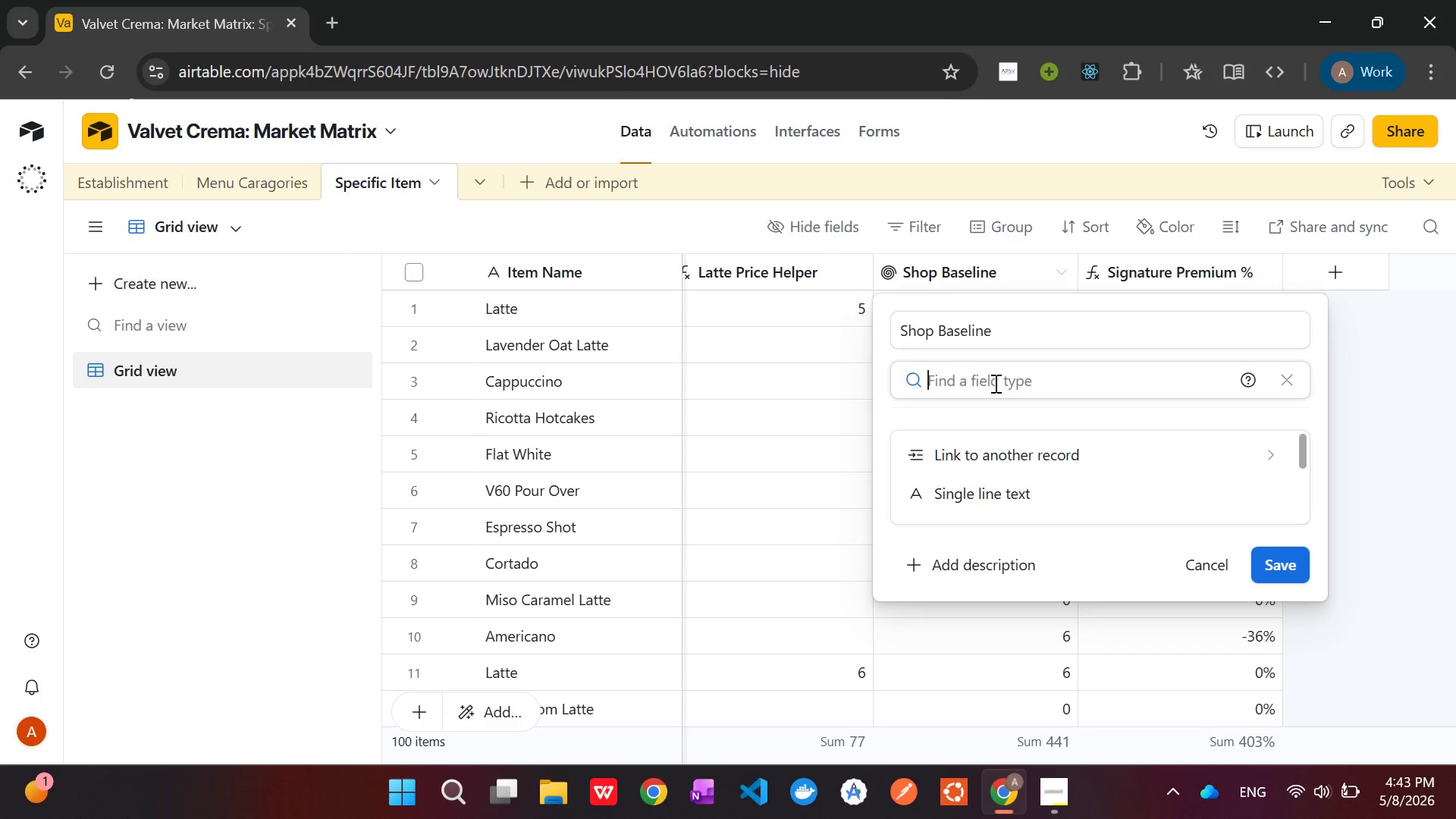 
type(loo)
 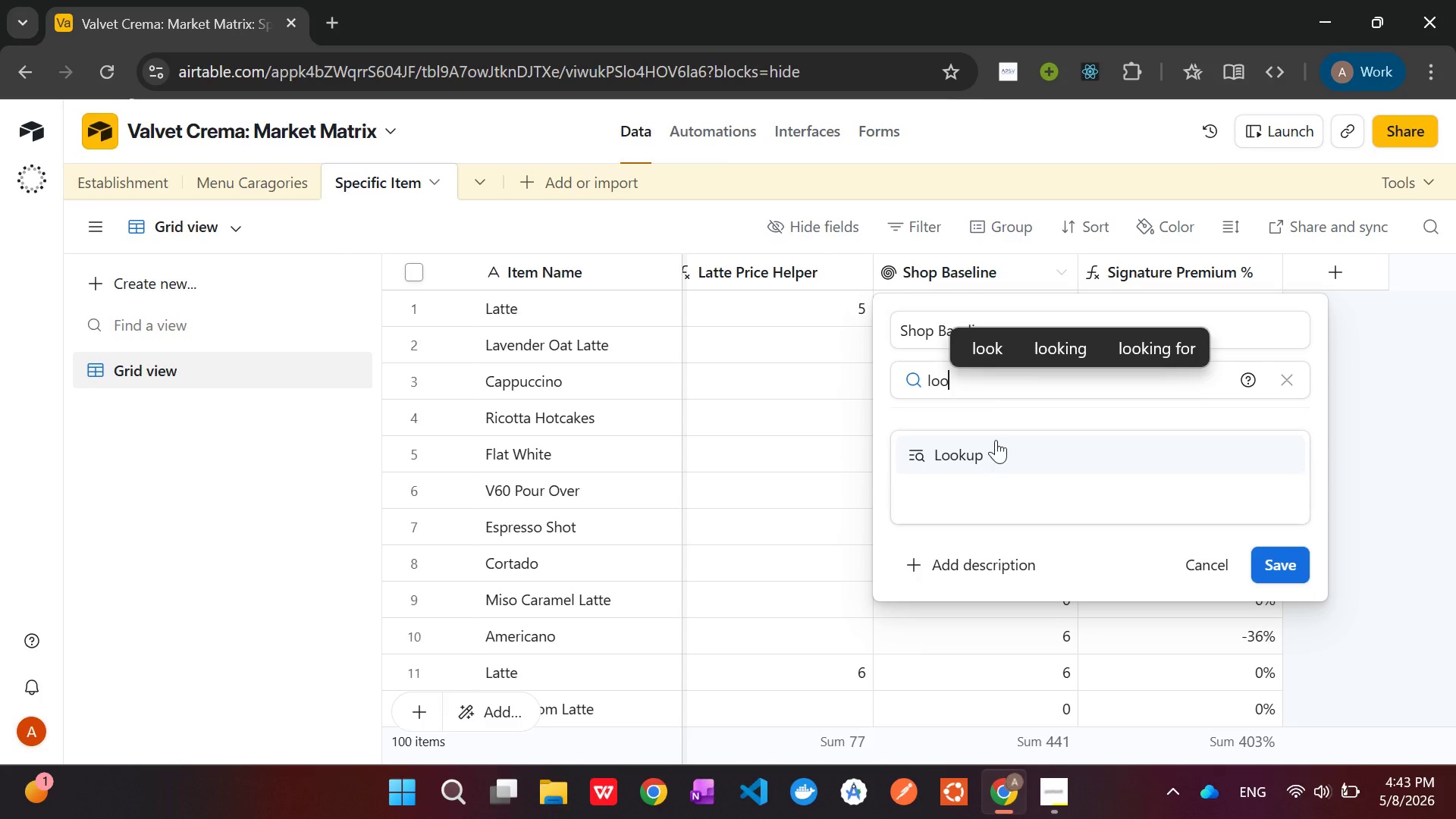 
left_click([994, 454])
 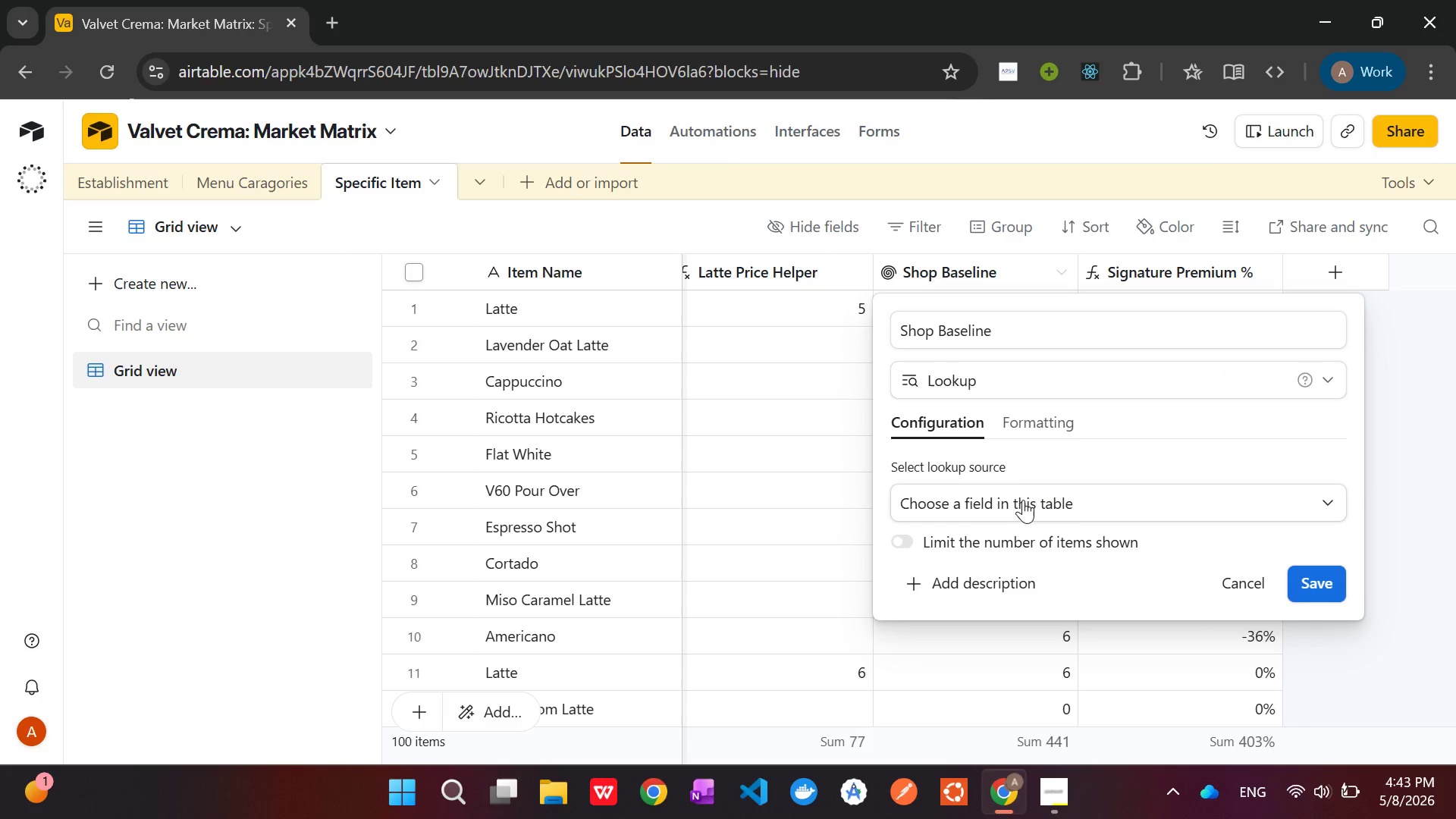 
left_click([1024, 500])
 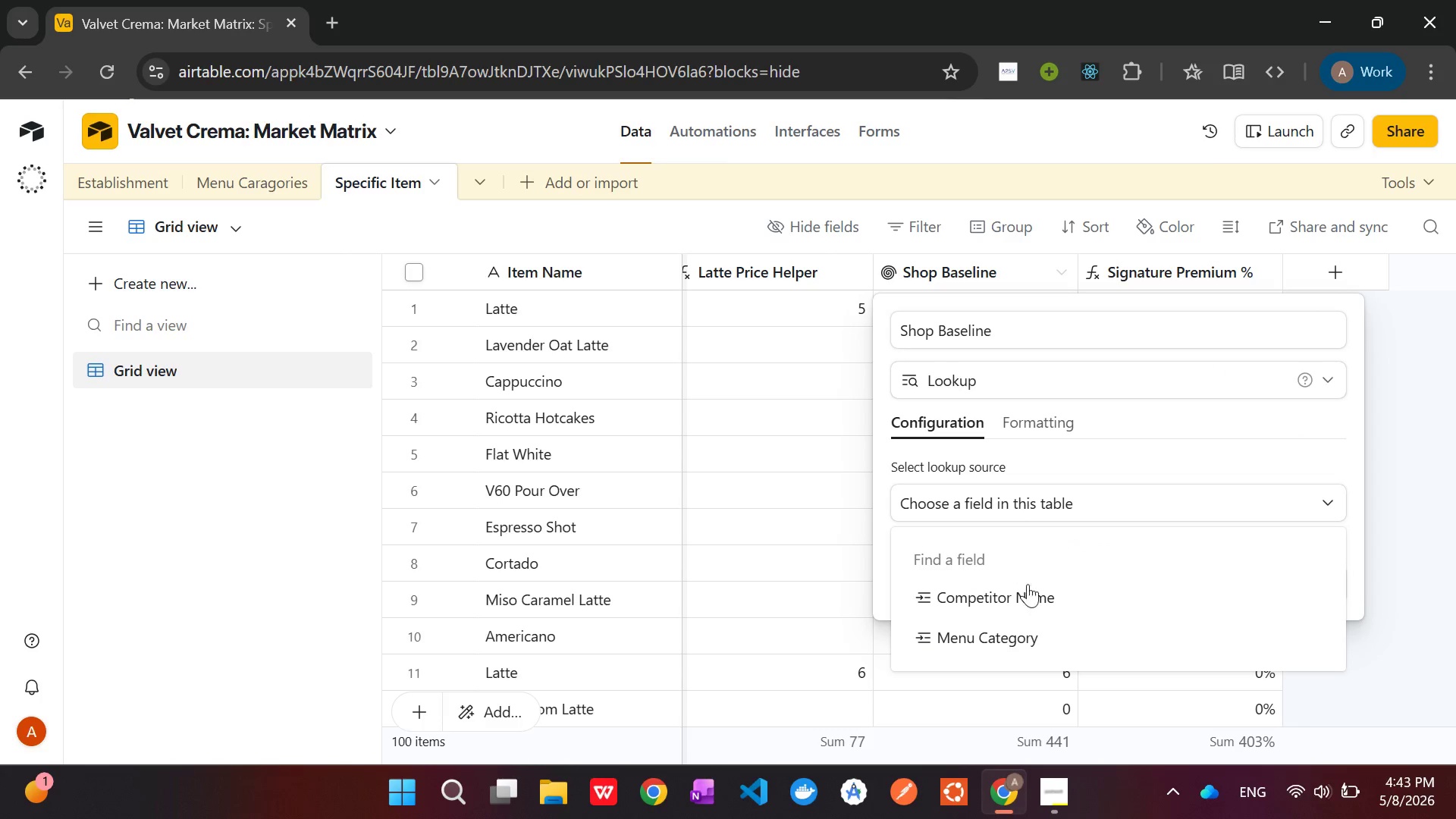 
left_click([1034, 600])
 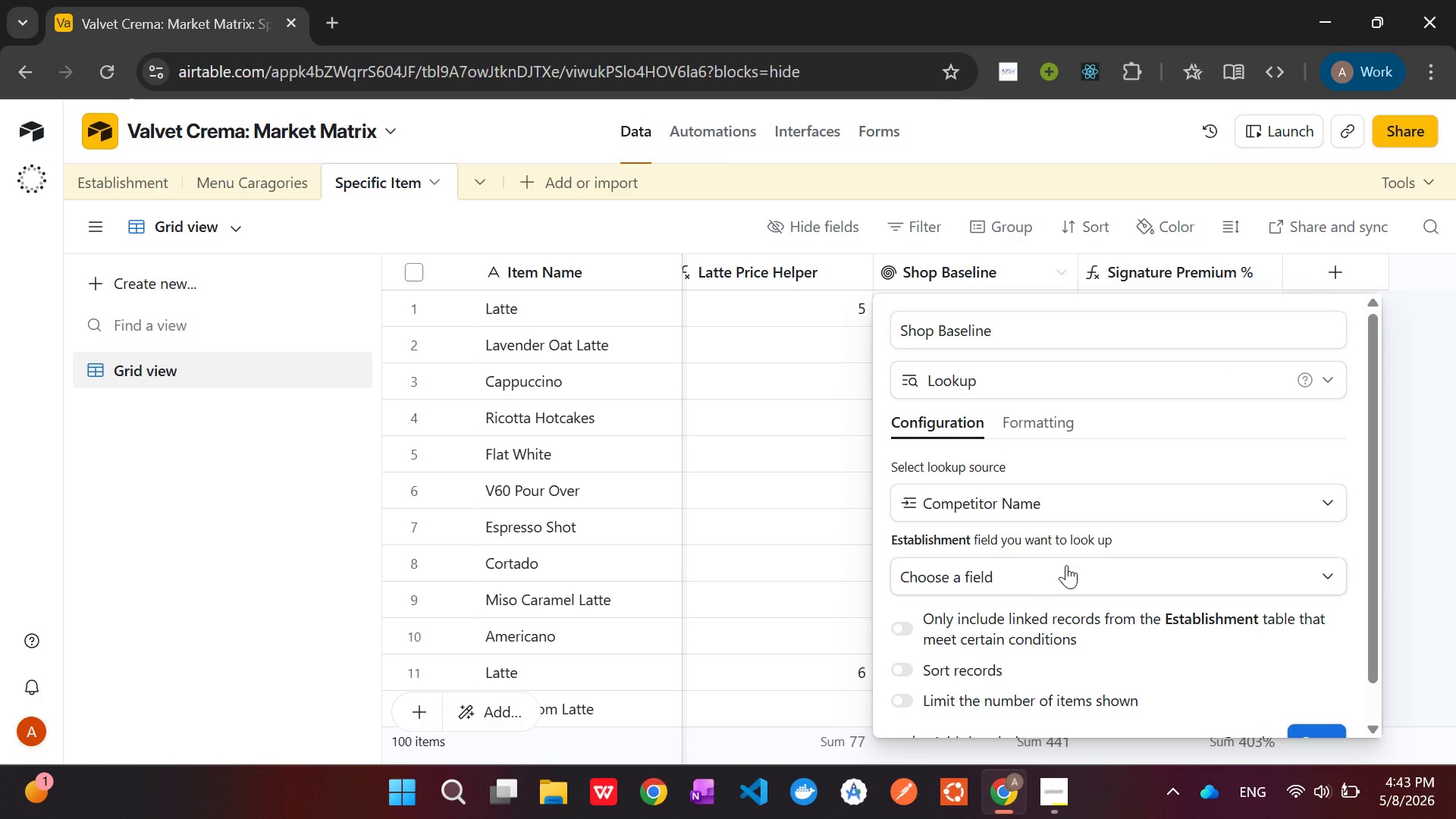 
left_click([1066, 565])
 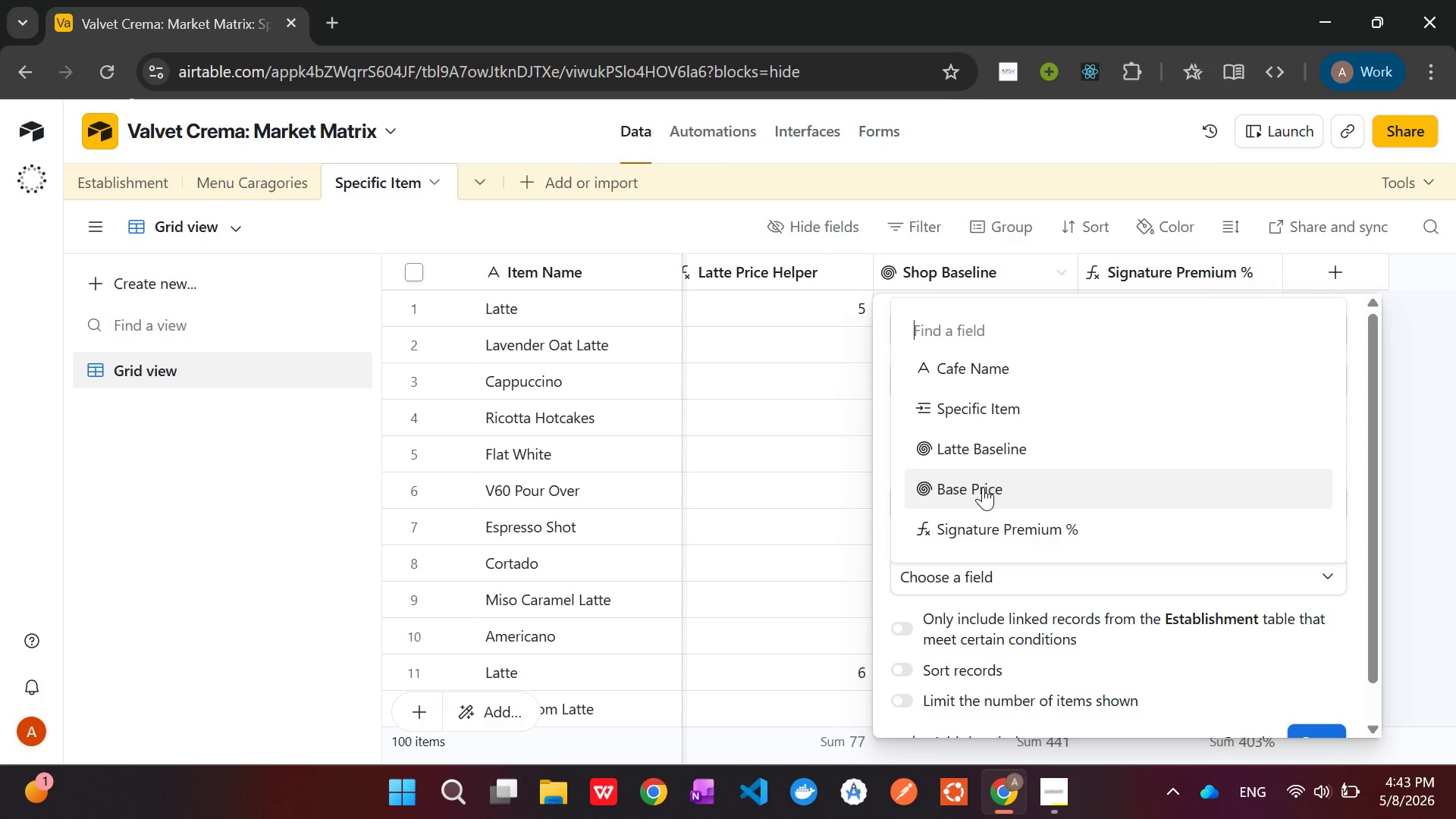 
left_click([983, 487])
 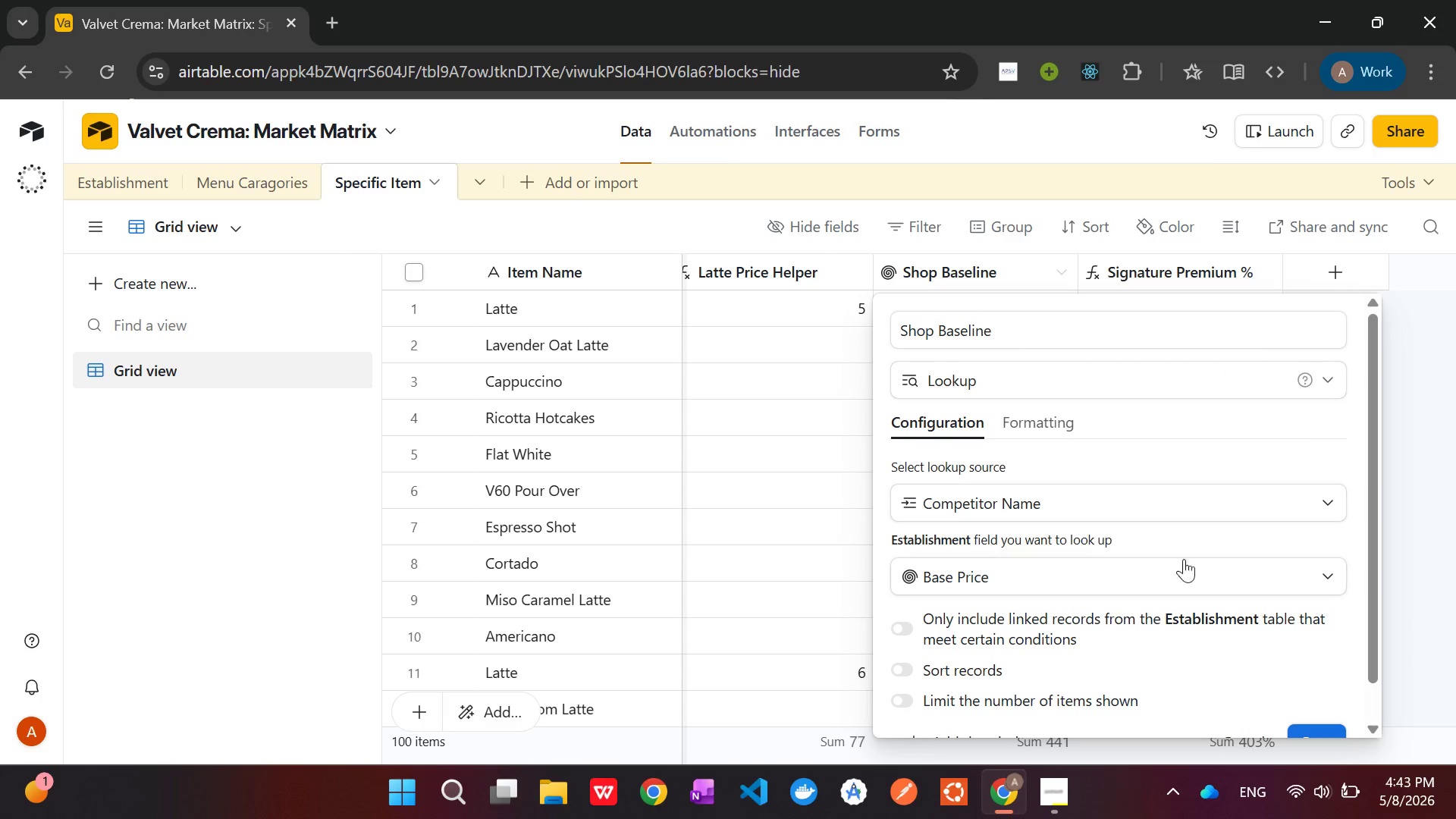 
scroll: coordinate [1186, 552], scroll_direction: down, amount: 5.0
 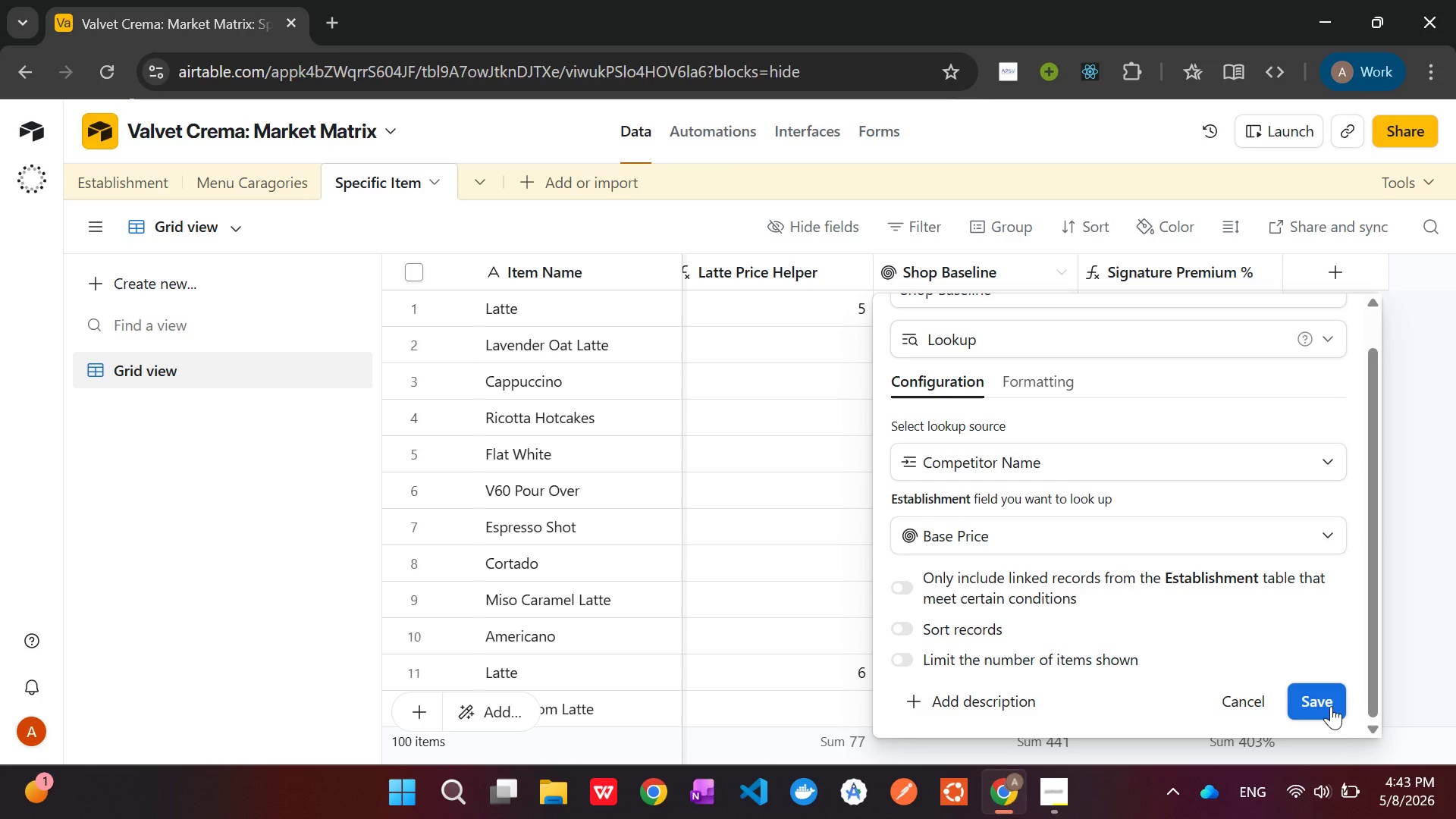 
wait(16.33)
 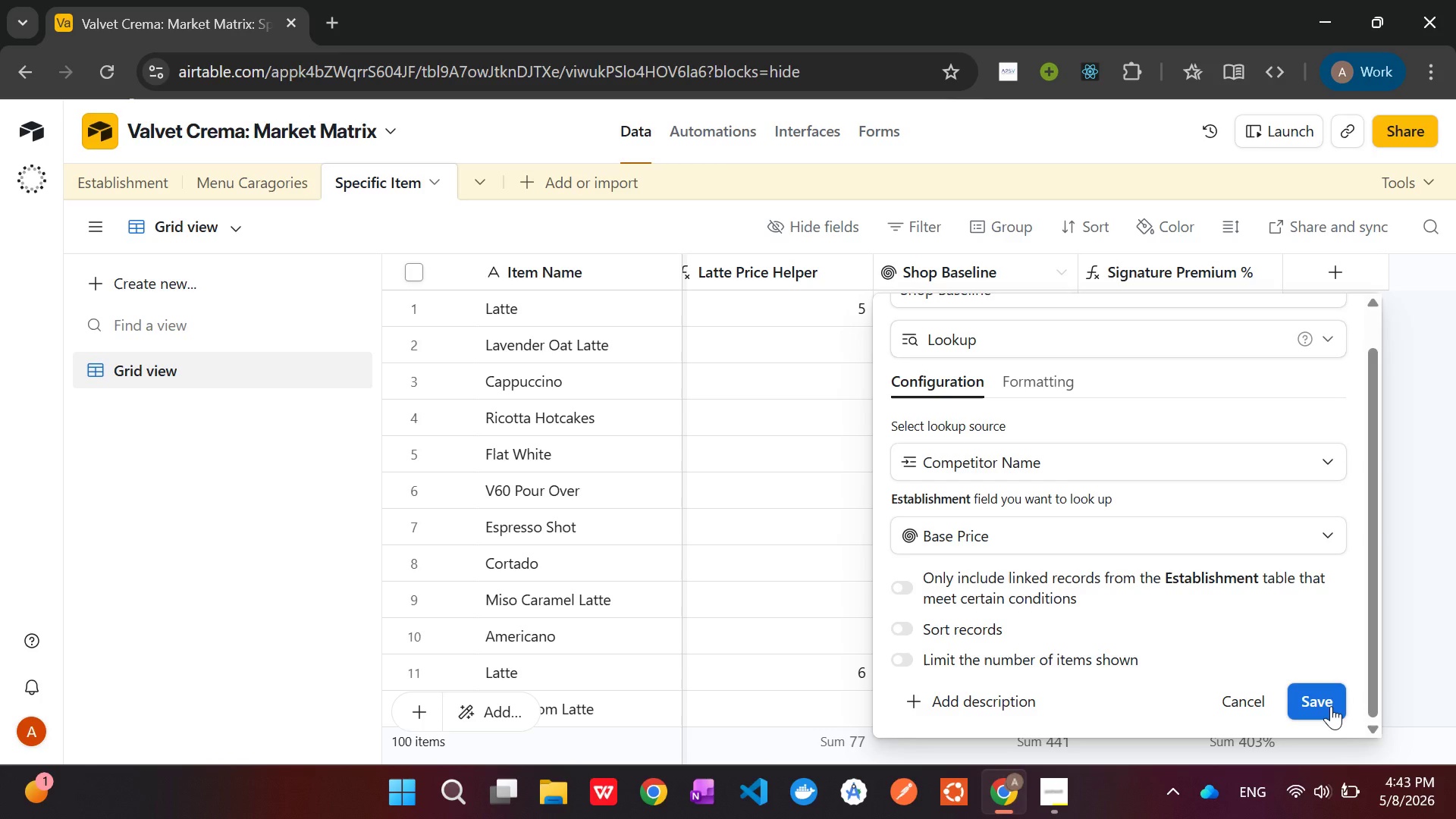 
left_click([1126, 530])
 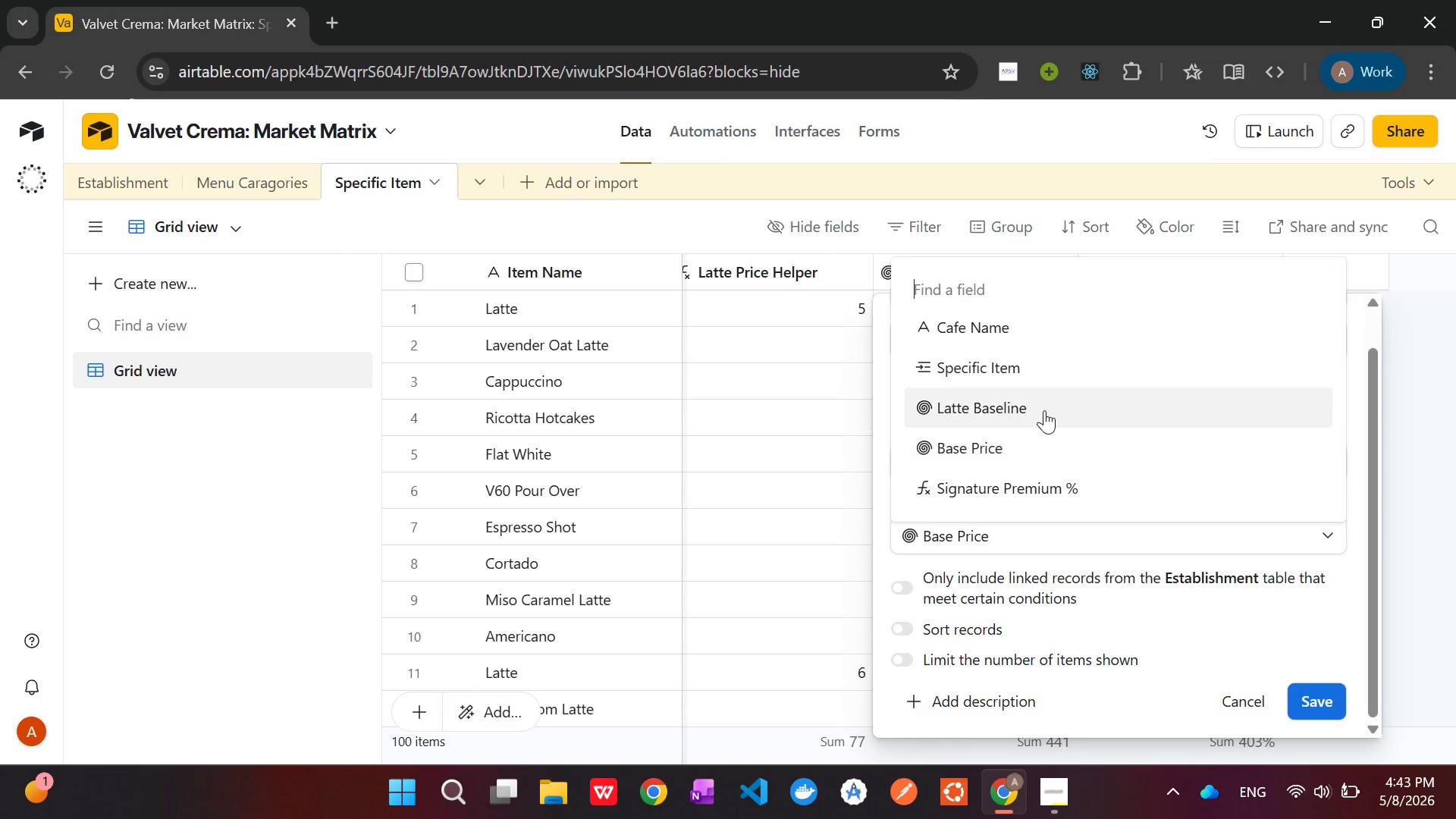 
left_click([1038, 406])
 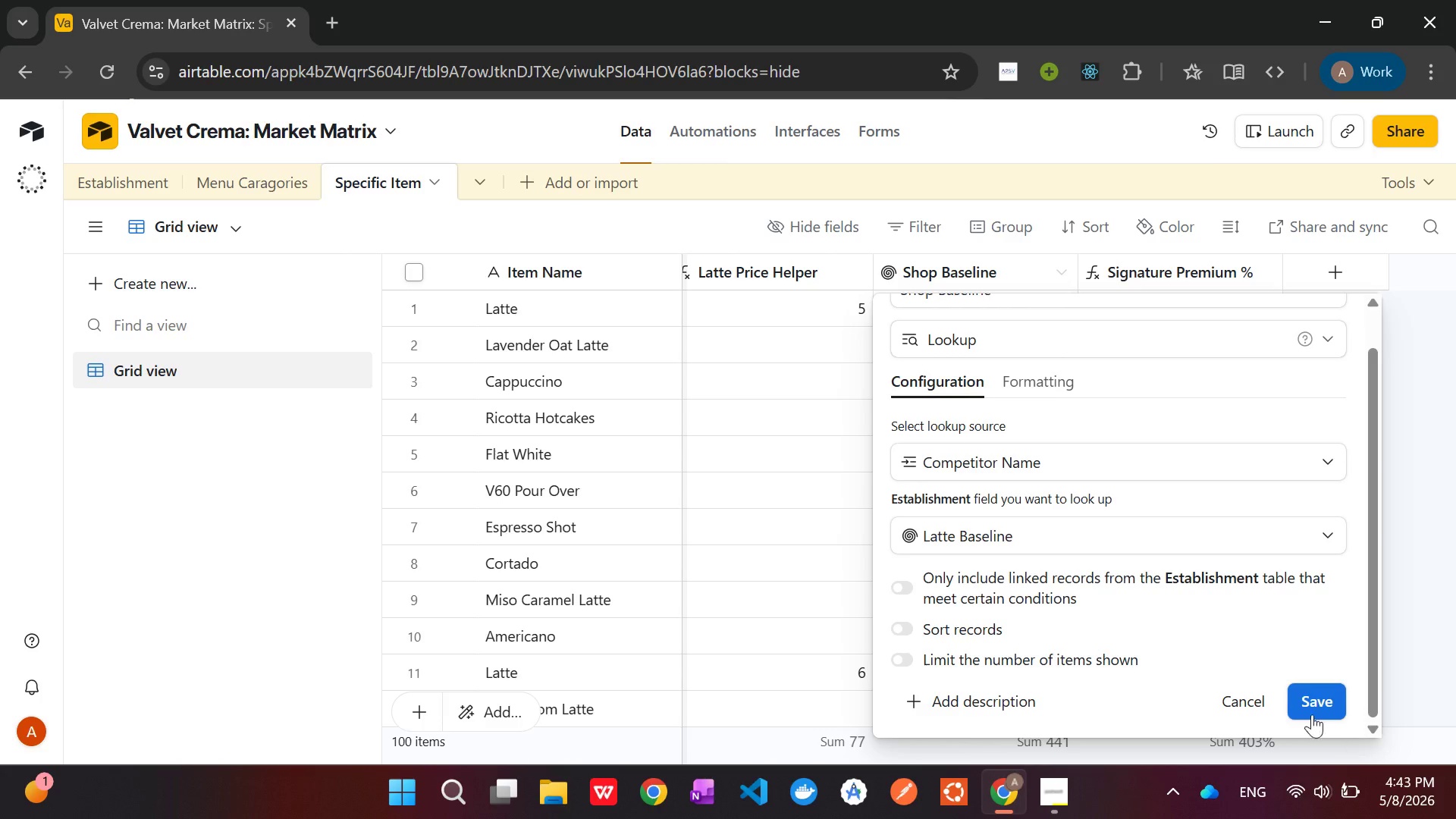 
left_click([1307, 706])
 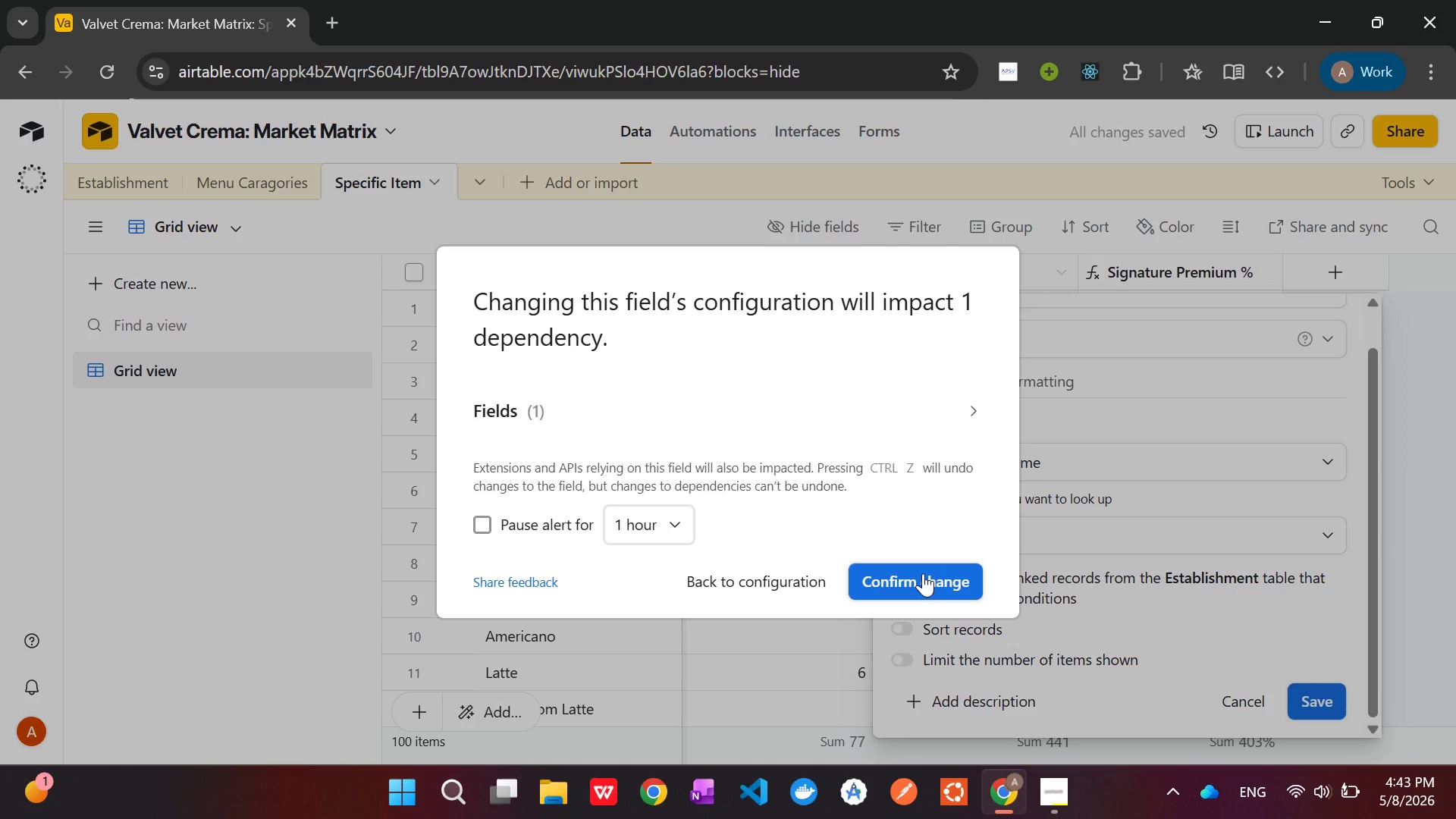 
left_click([922, 573])
 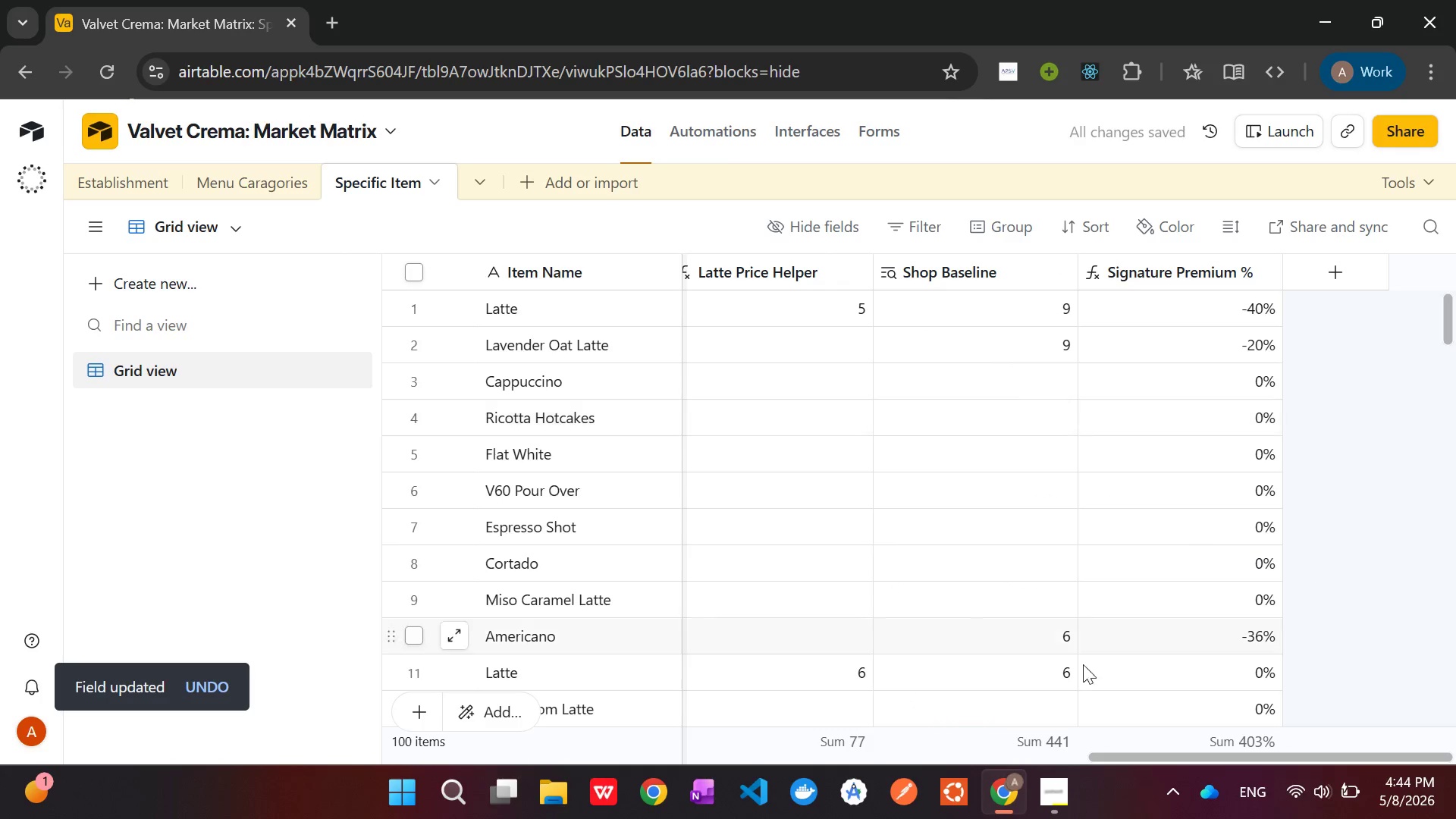 
scroll: coordinate [1019, 573], scroll_direction: down, amount: 9.0
 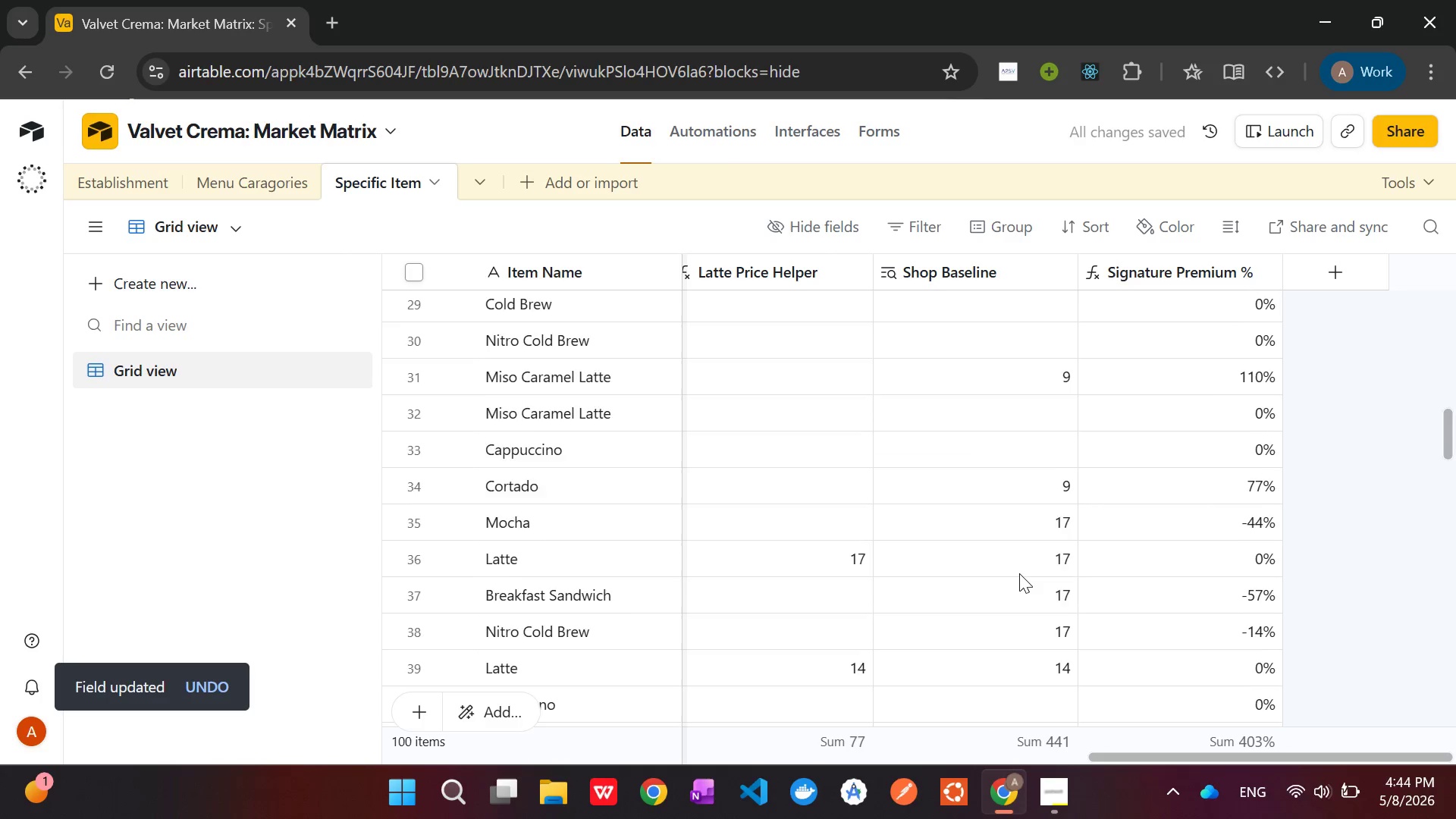 
scroll: coordinate [1019, 573], scroll_direction: none, amount: 0.0
 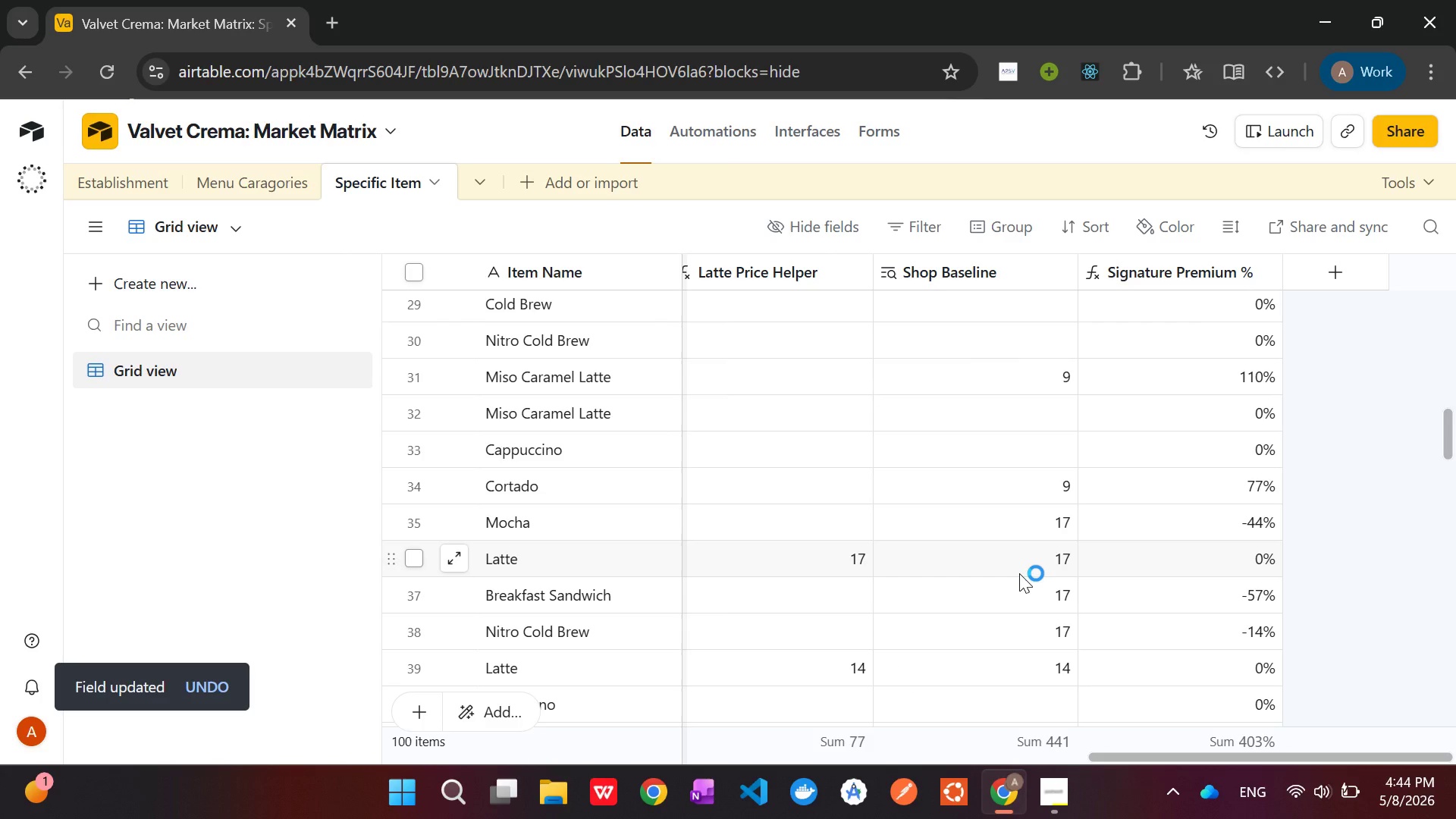 
scroll: coordinate [1019, 573], scroll_direction: down, amount: 1.0
 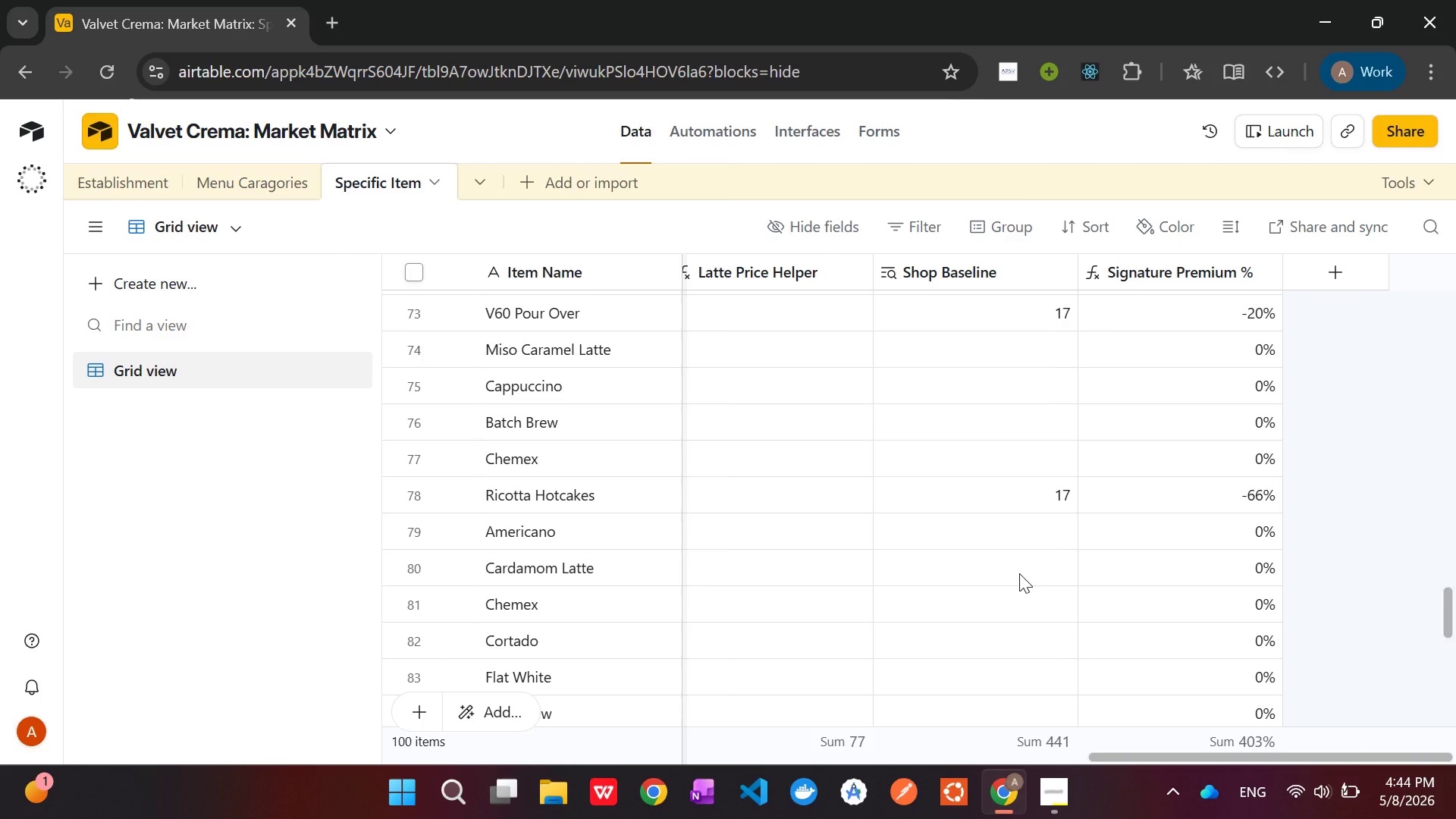 
scroll: coordinate [1019, 573], scroll_direction: up, amount: 31.0
 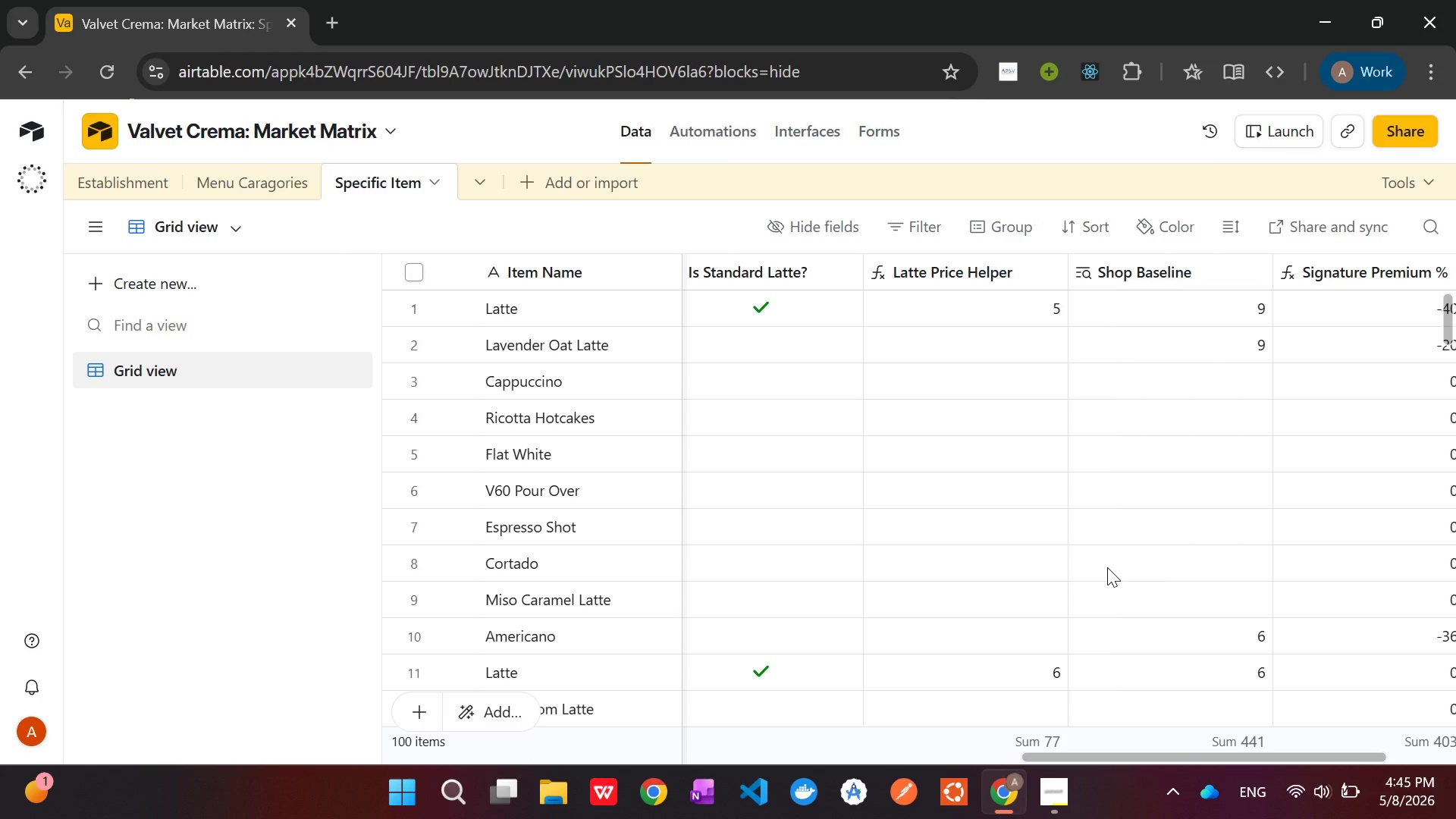 
wait(54.83)
 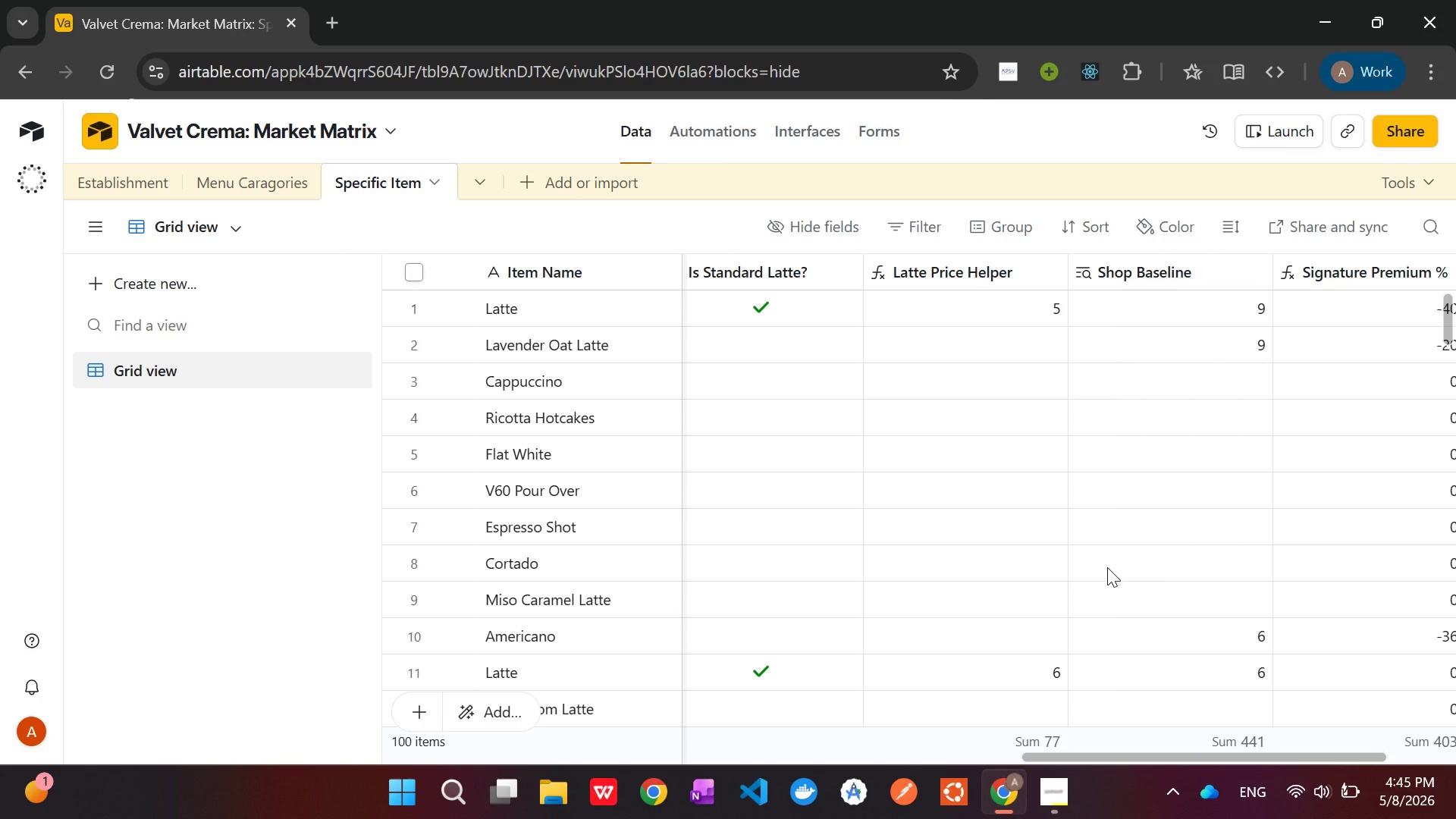 
left_click([96, 181])
 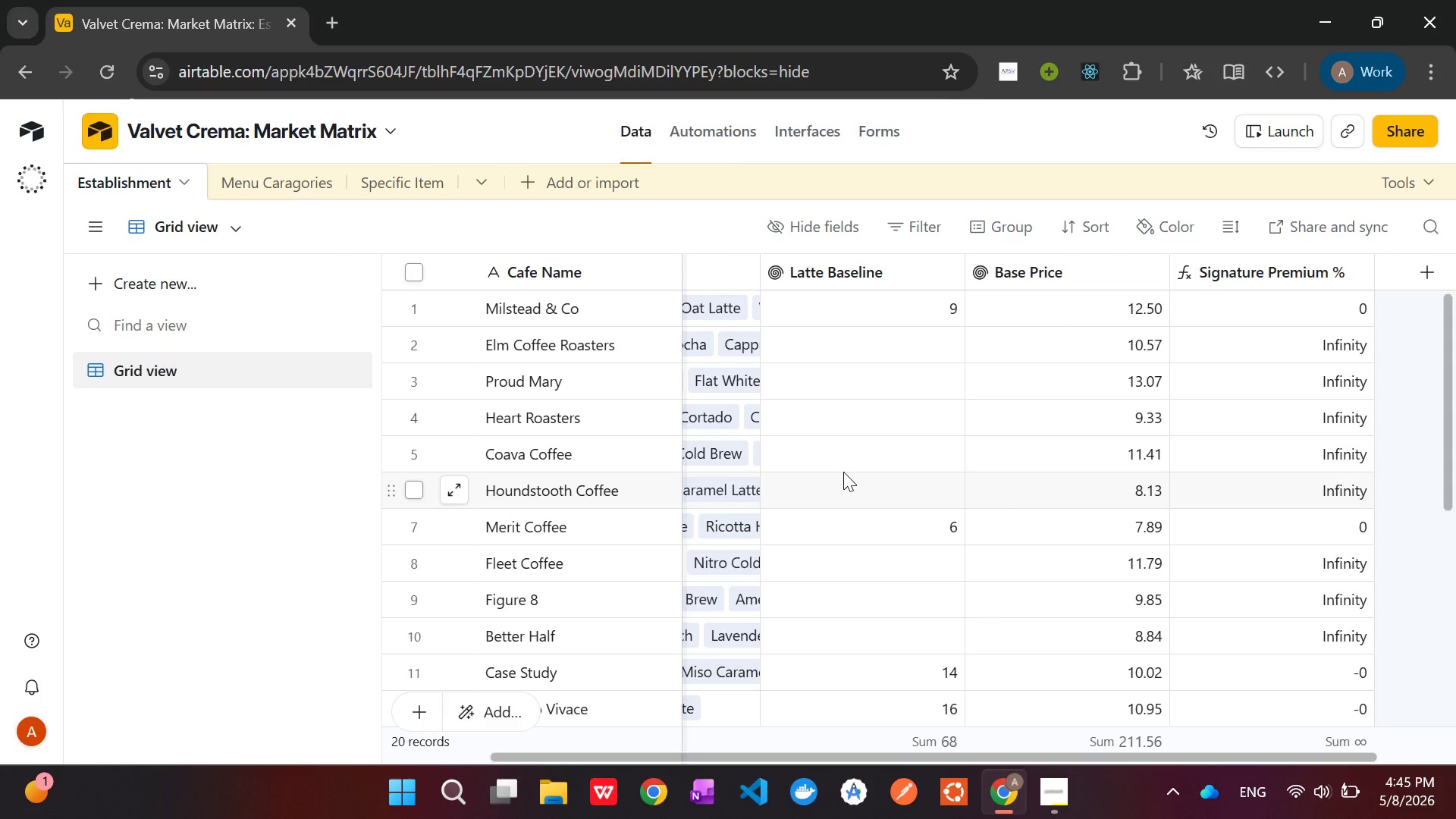 
wait(5.59)
 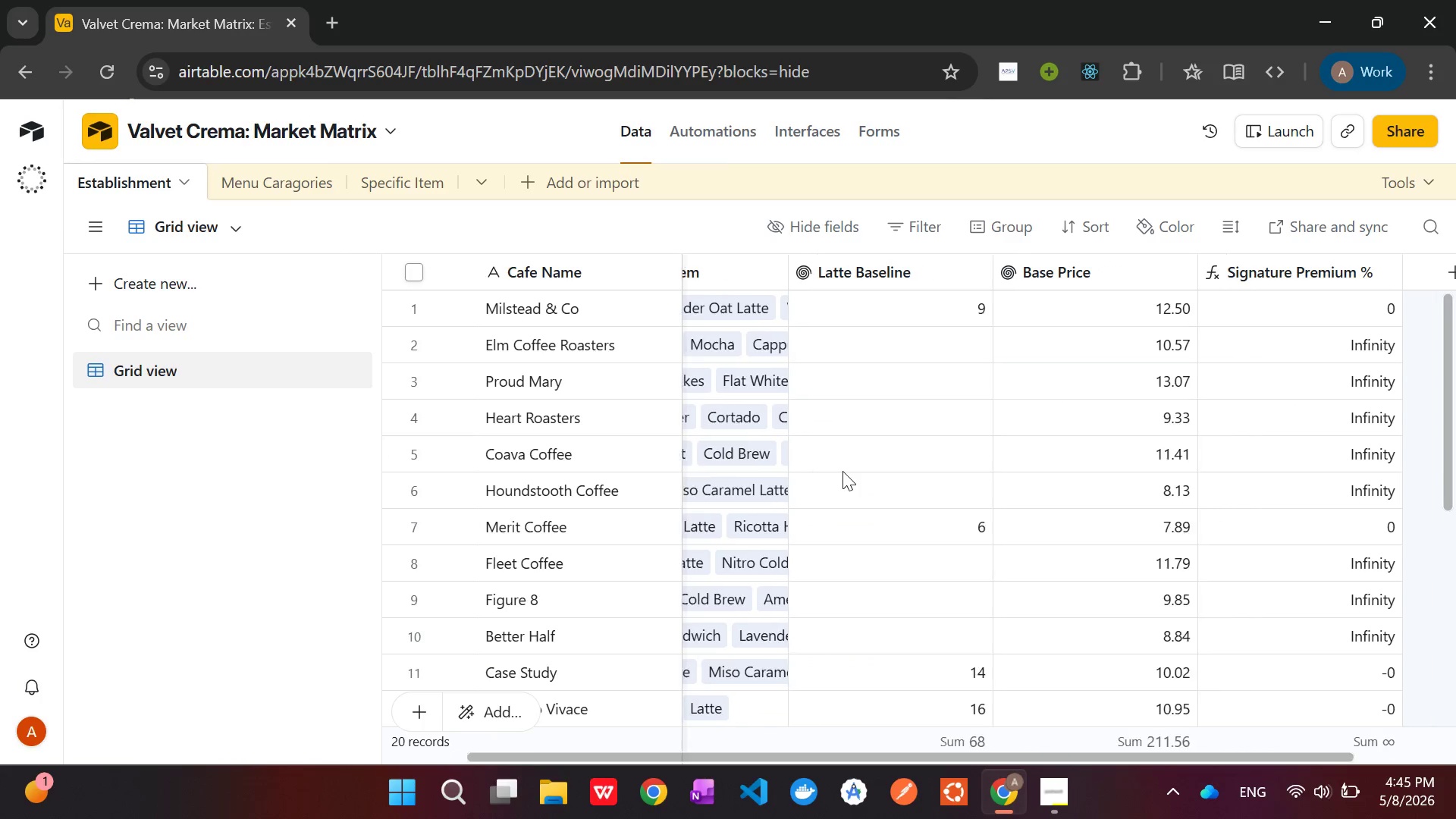 
mouse_move([1010, 268])
 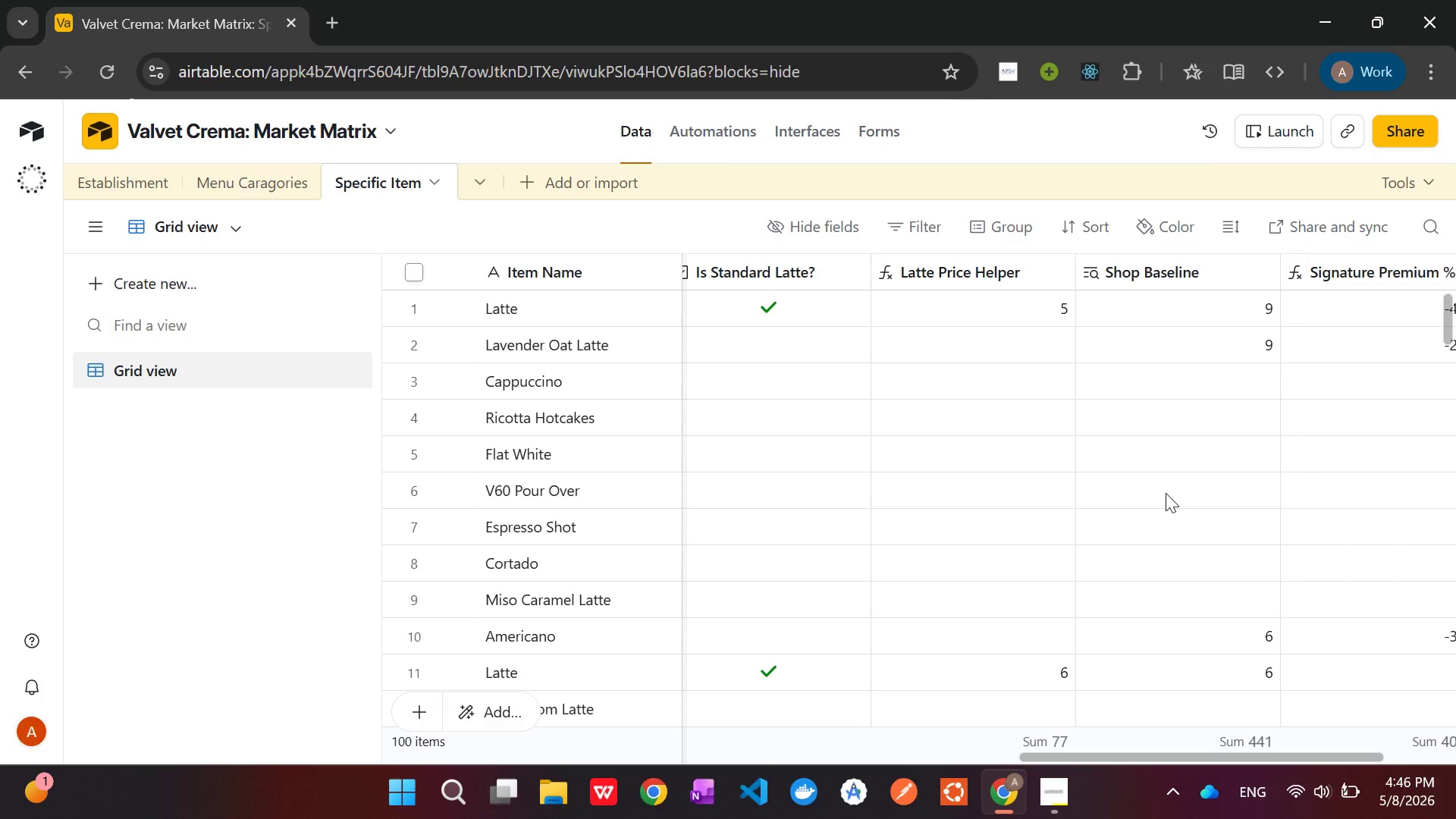 
wait(54.21)
 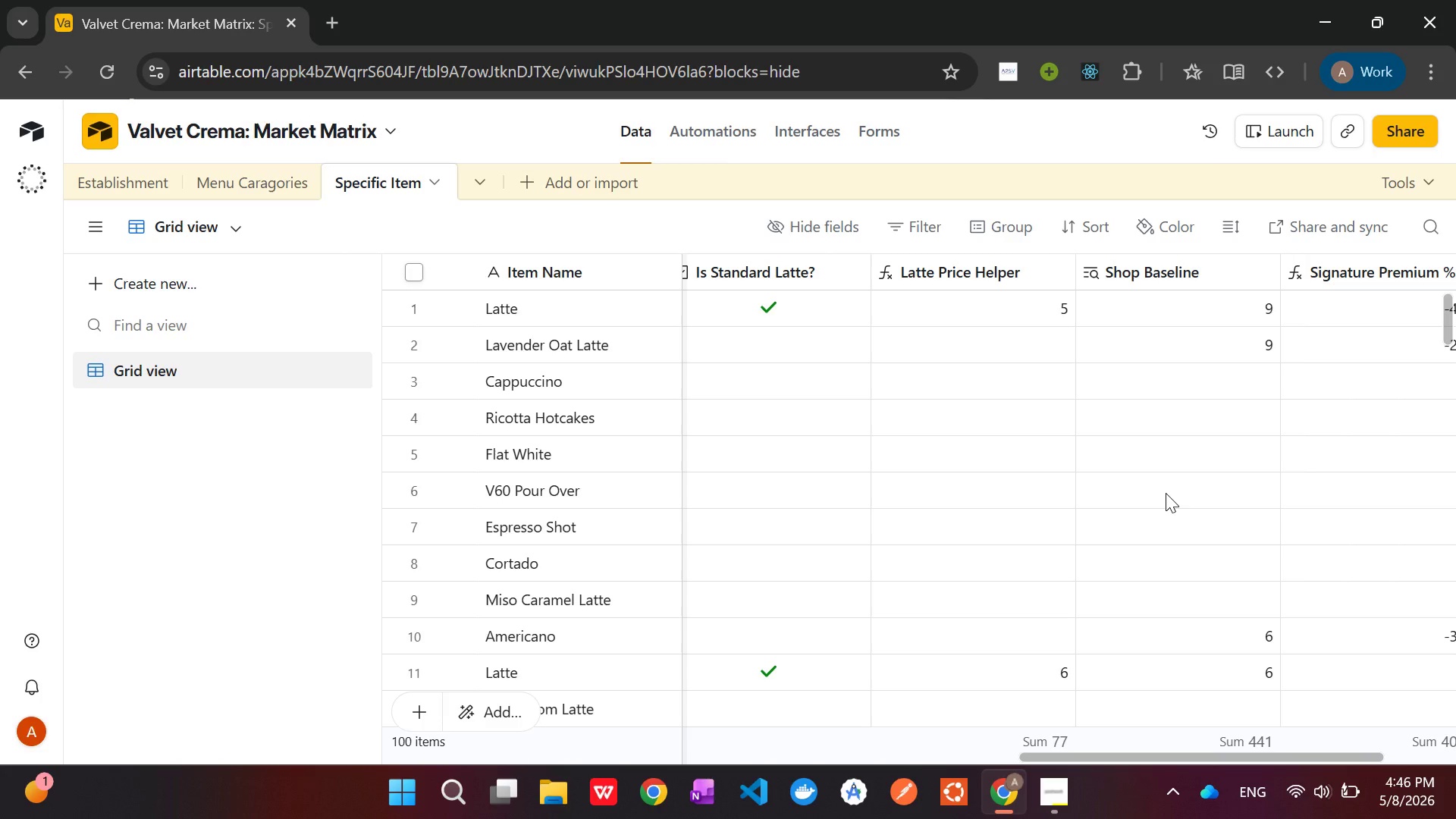 
right_click([1136, 269])
 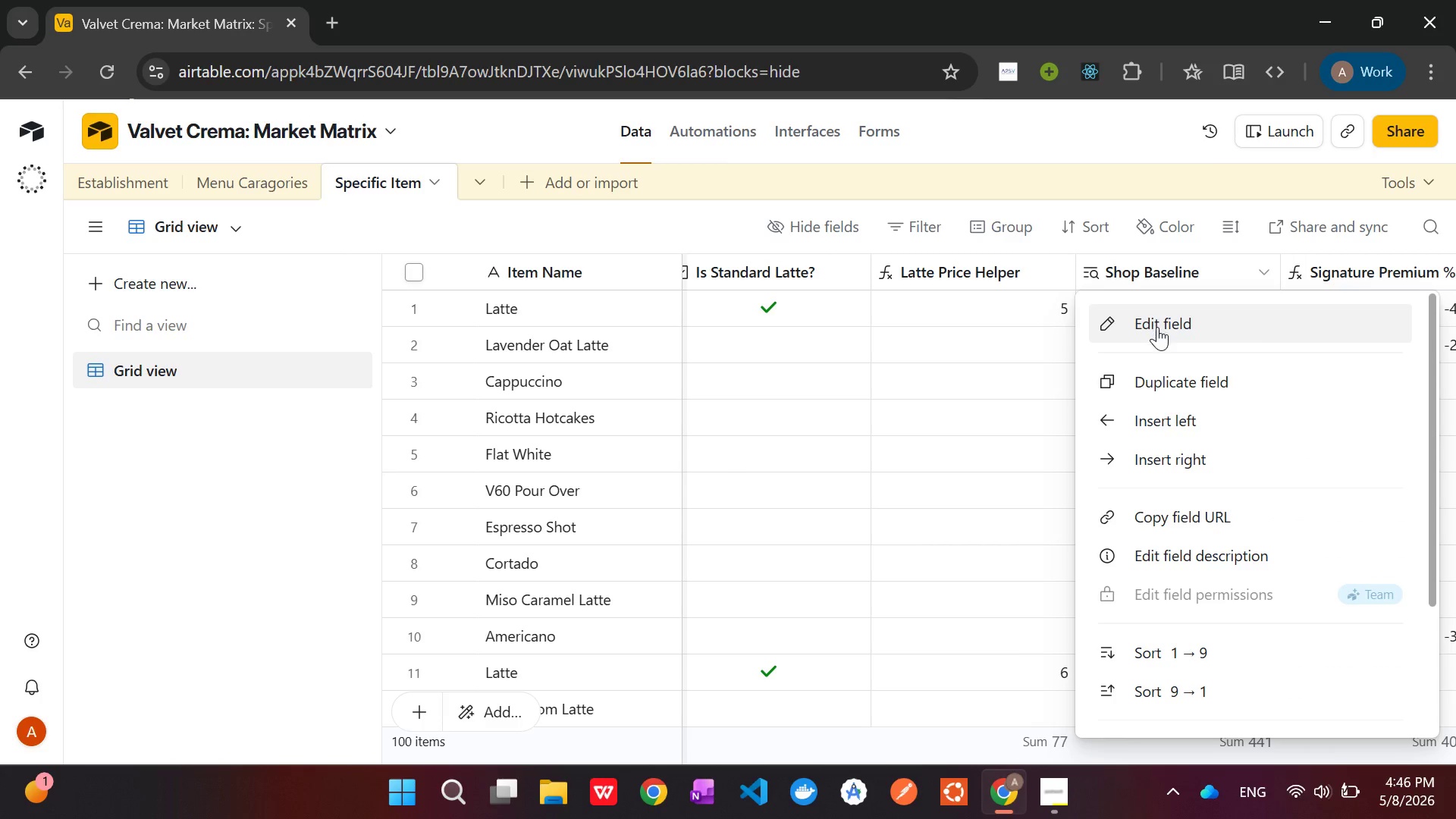 
left_click([1157, 327])
 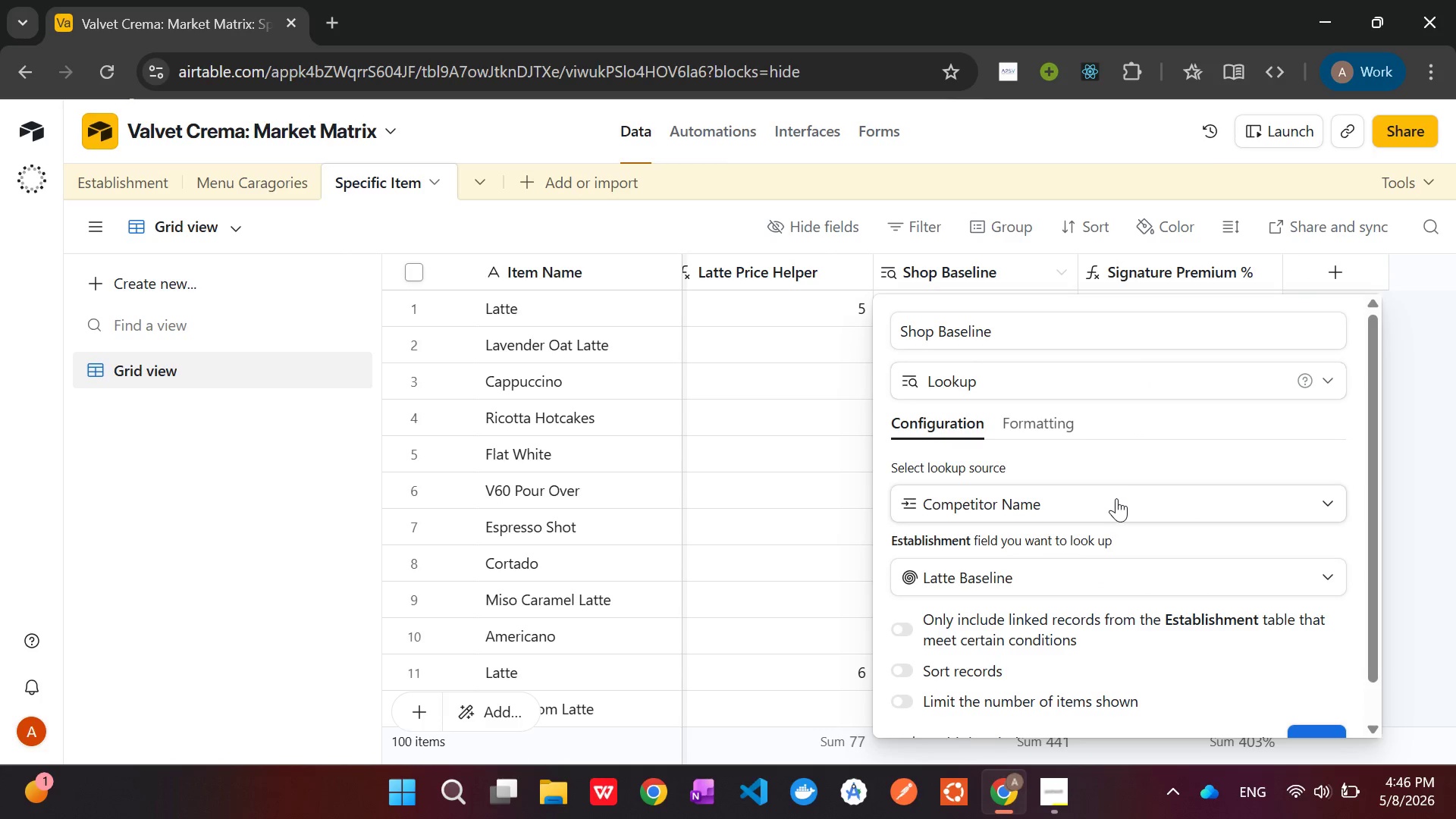 
mouse_move([1090, 552])
 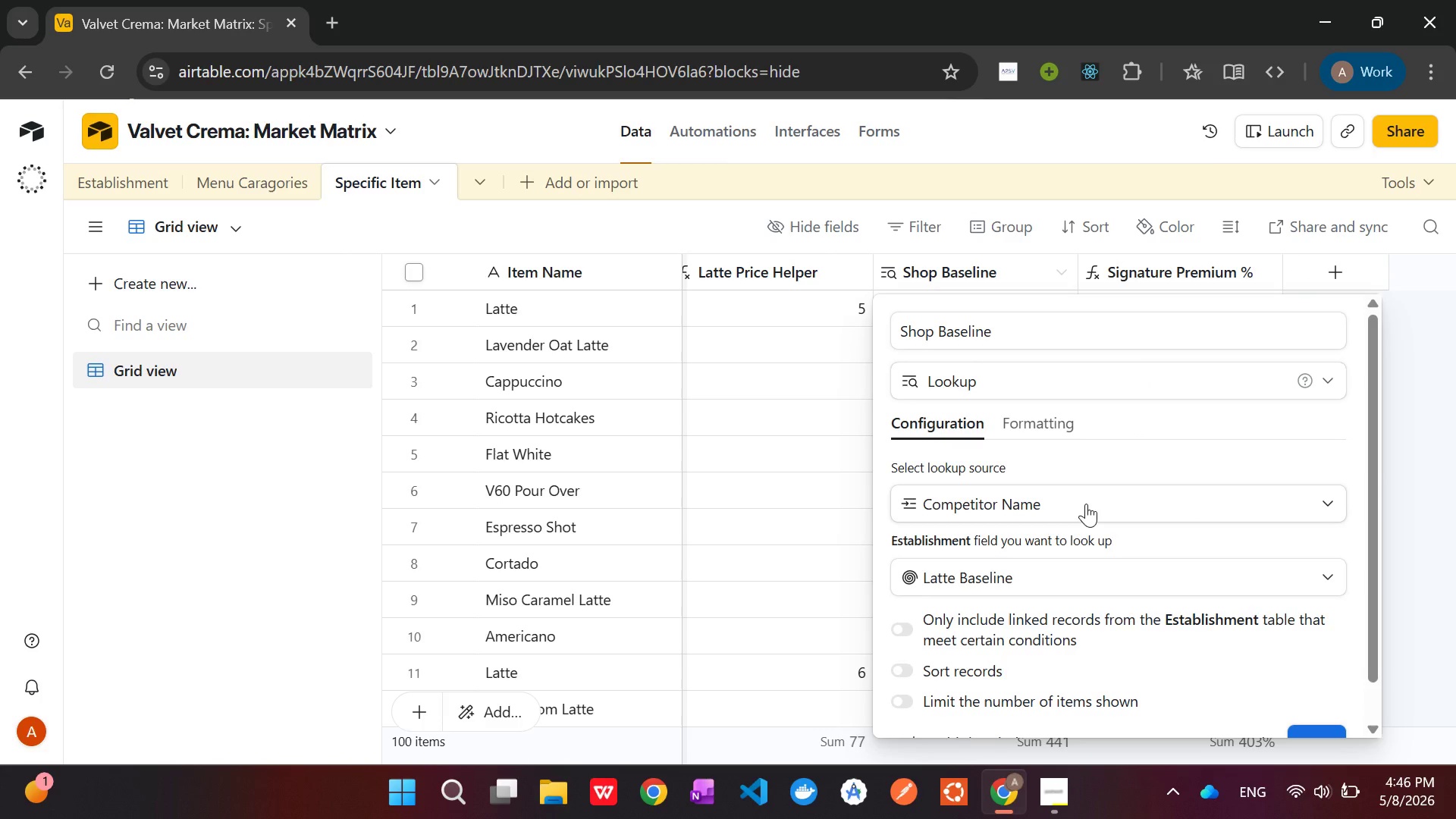 
left_click([1086, 504])
 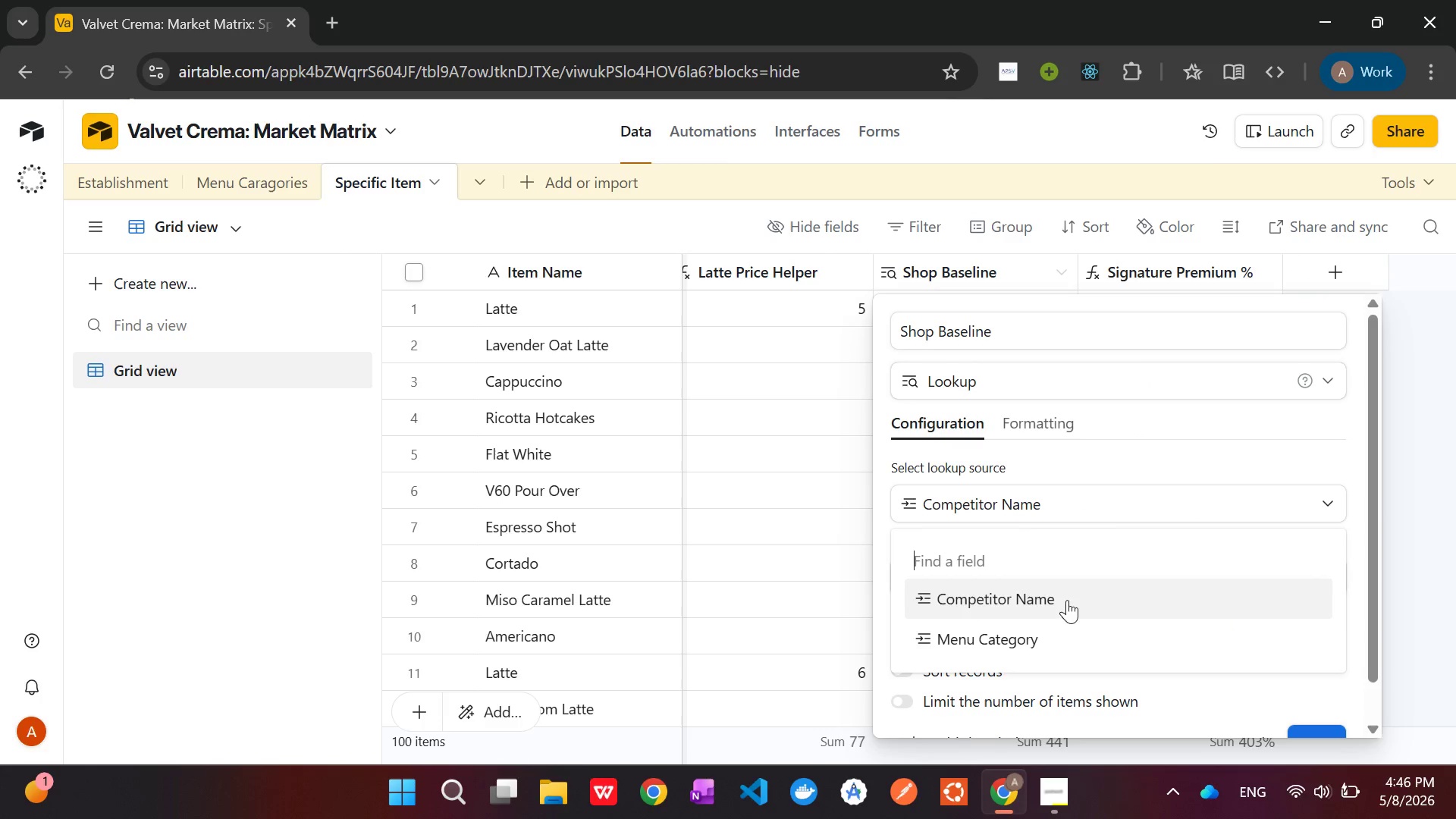 
scroll: coordinate [1064, 644], scroll_direction: none, amount: 0.0
 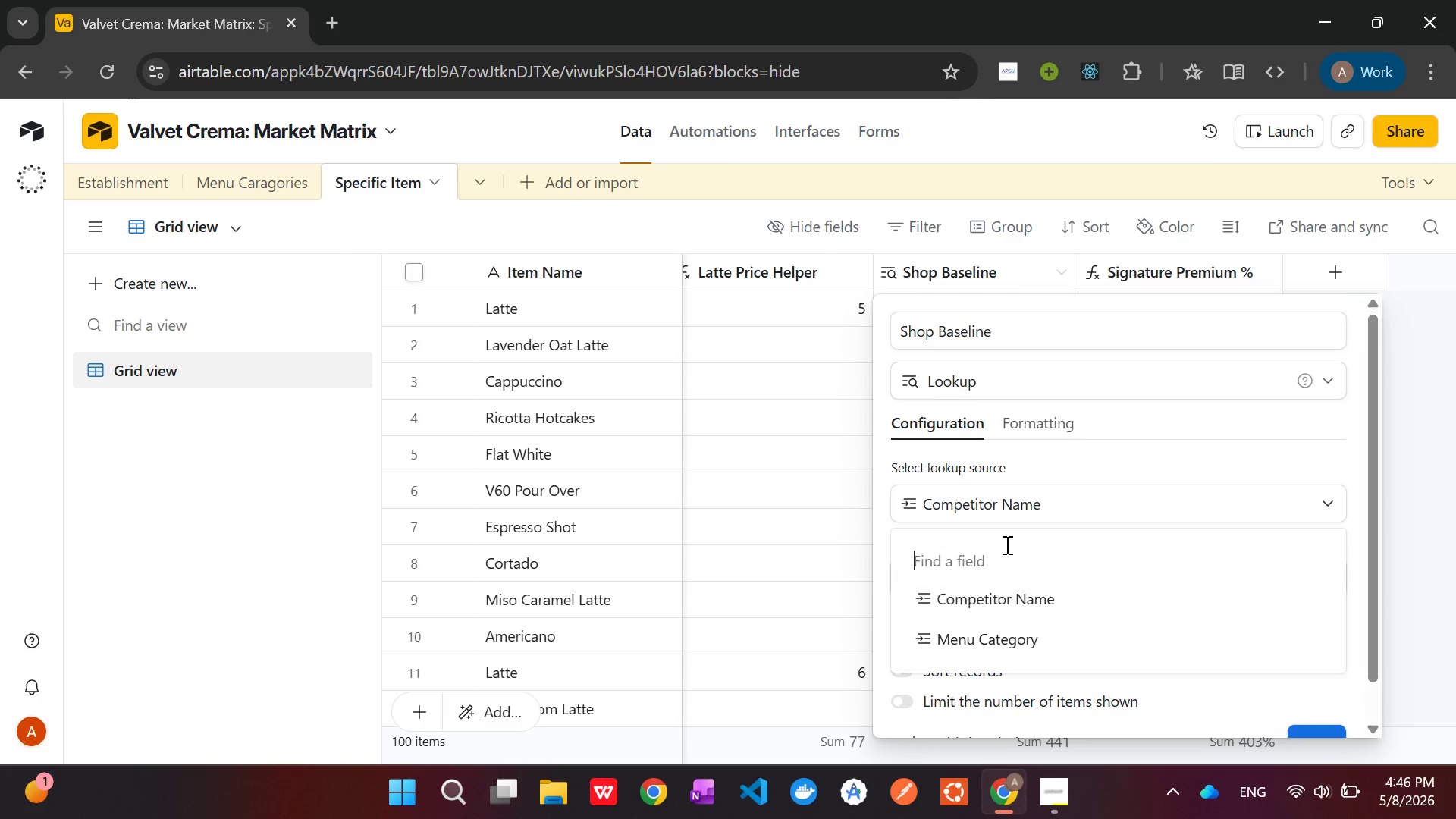 
left_click([1006, 544])
 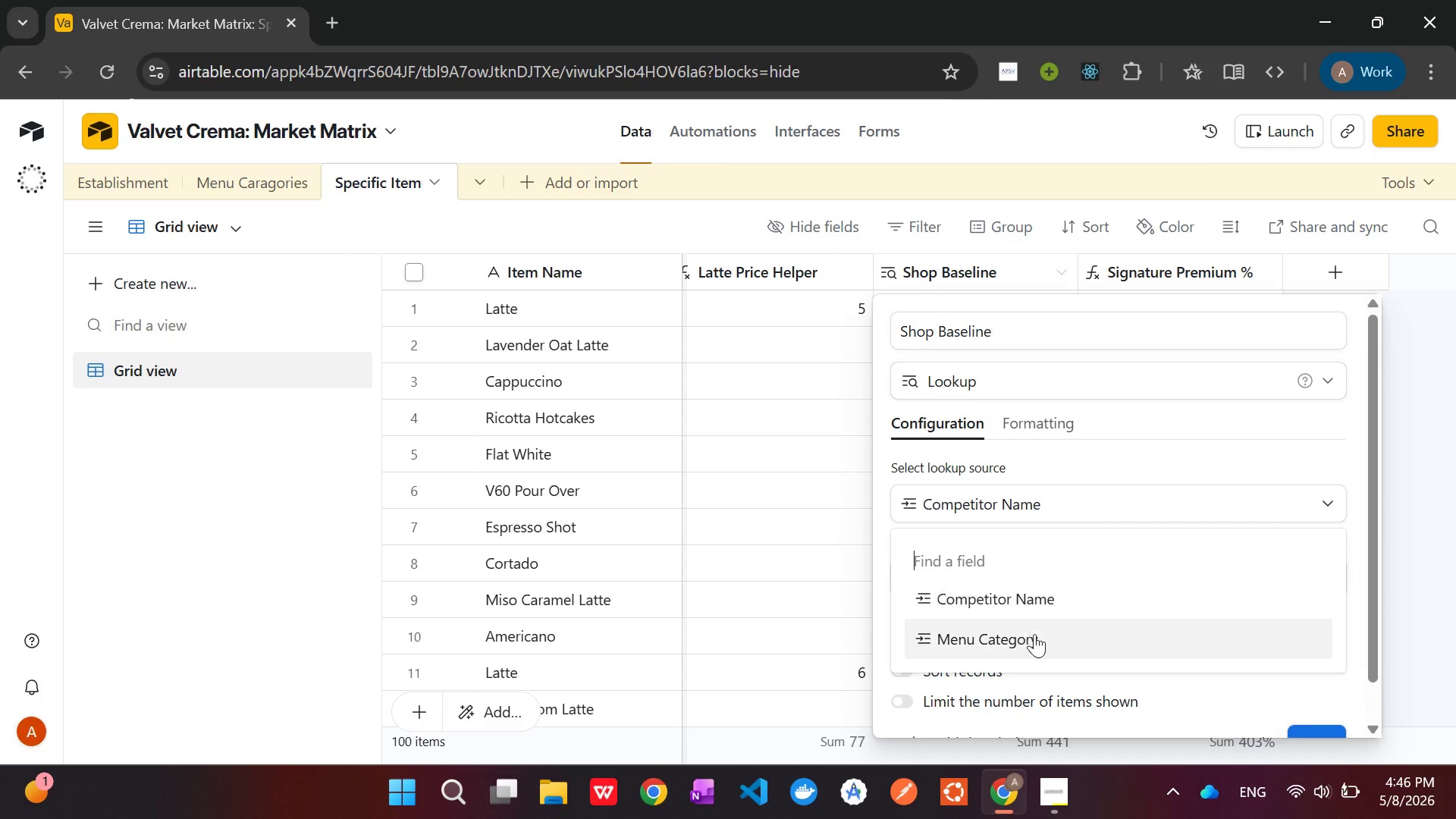 
left_click([1037, 642])
 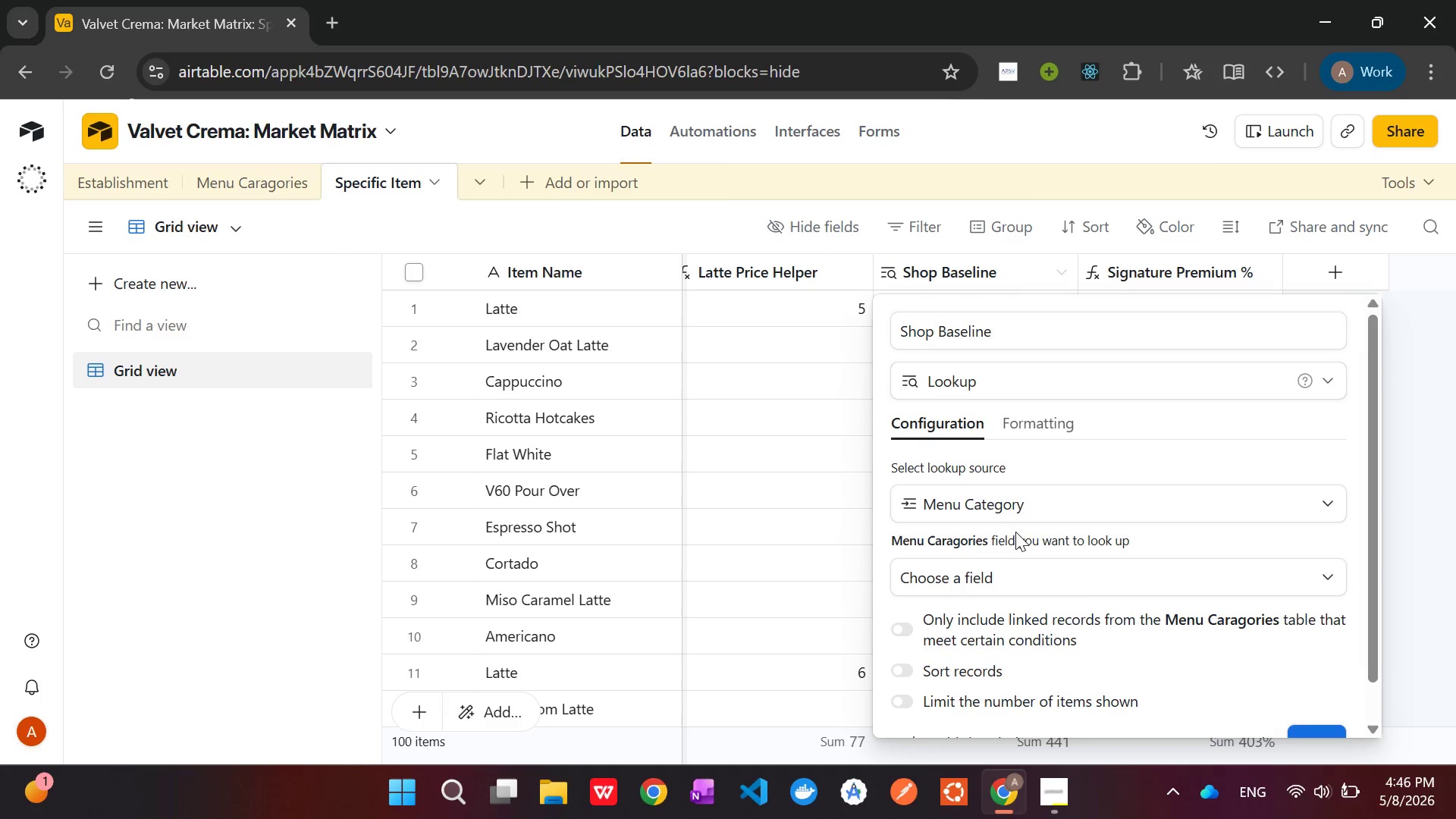 
mouse_move([1044, 513])
 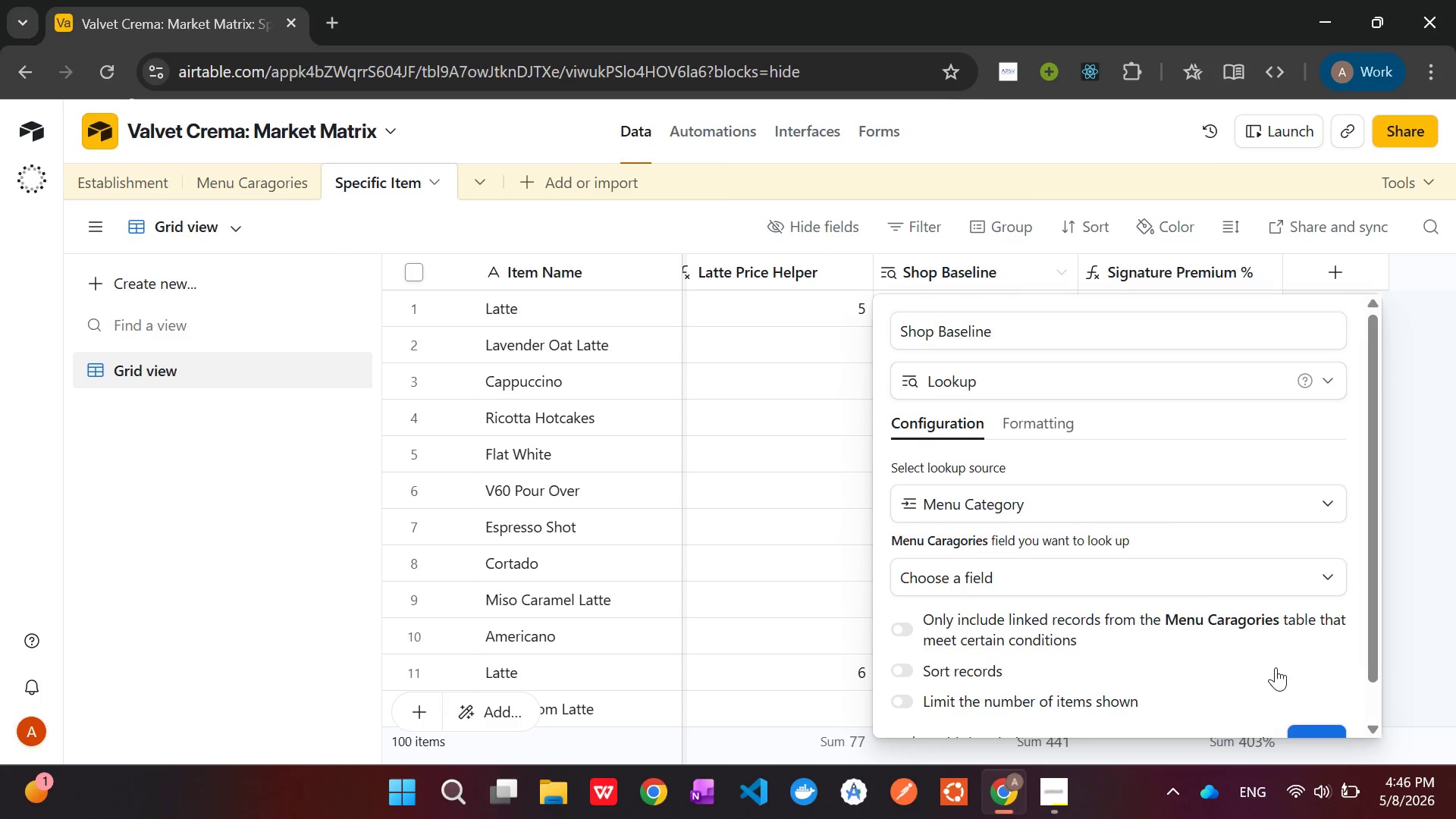 
scroll: coordinate [1276, 667], scroll_direction: down, amount: 4.0
 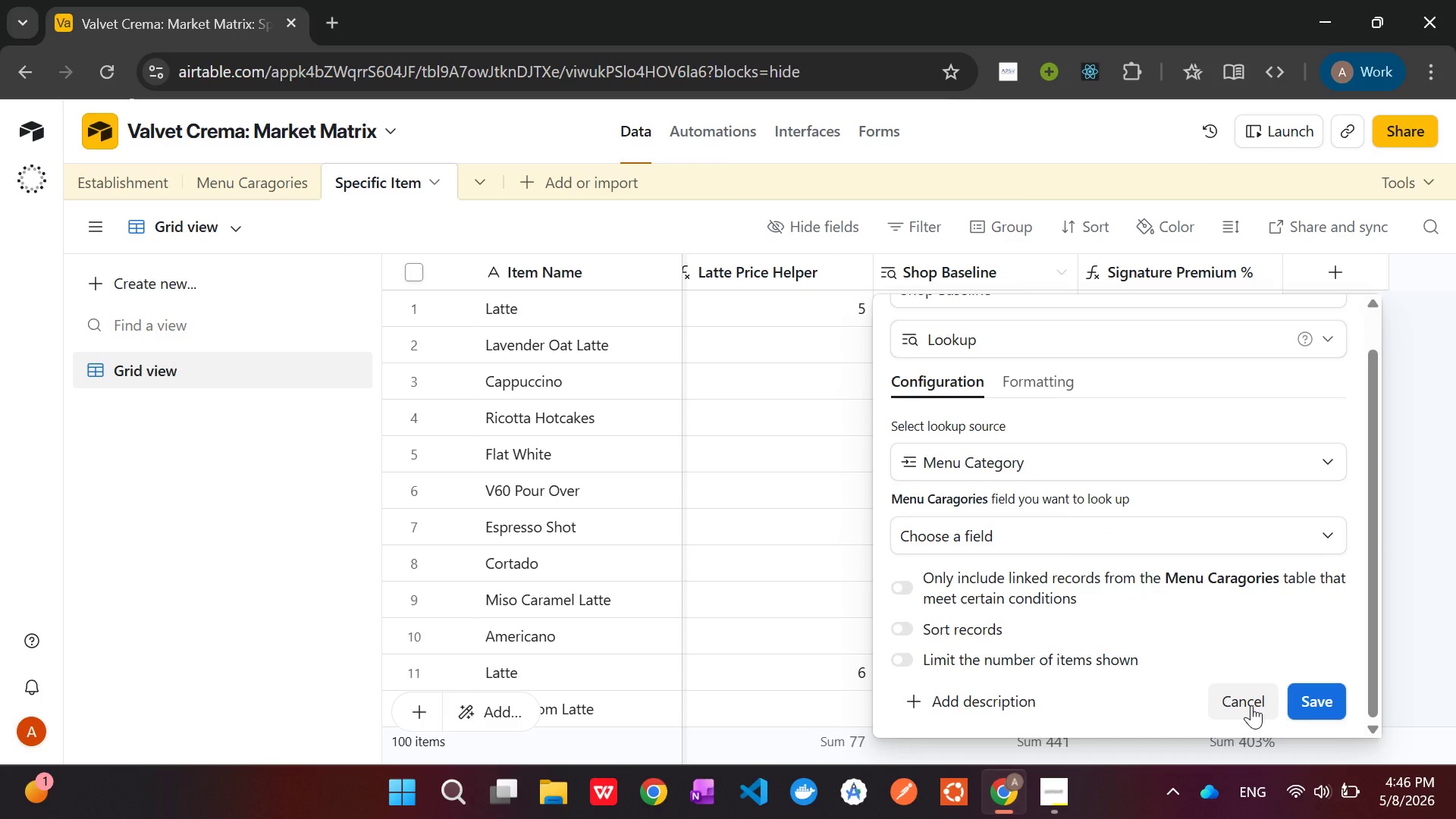 
left_click([1251, 705])
 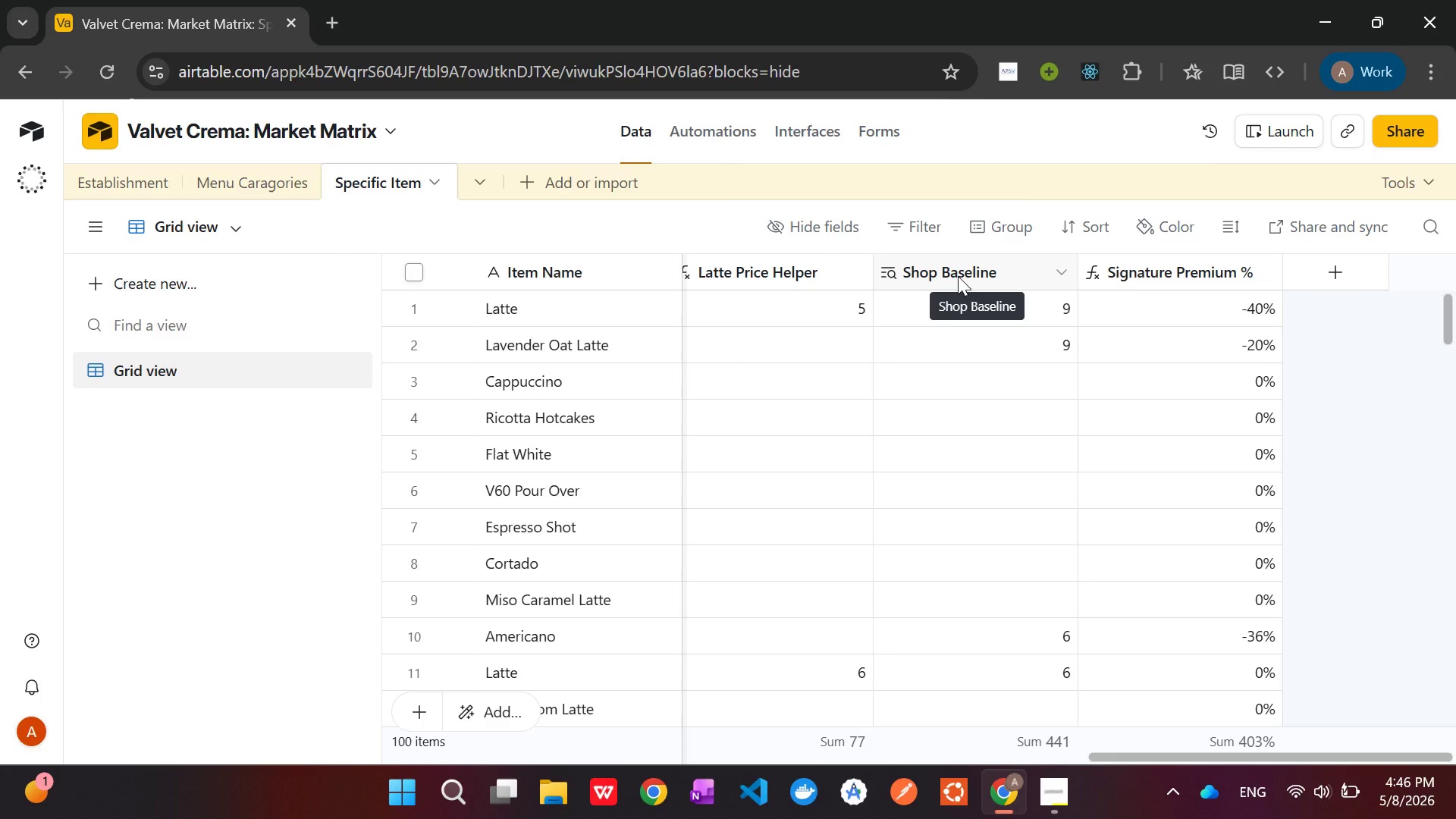 
wait(18.08)
 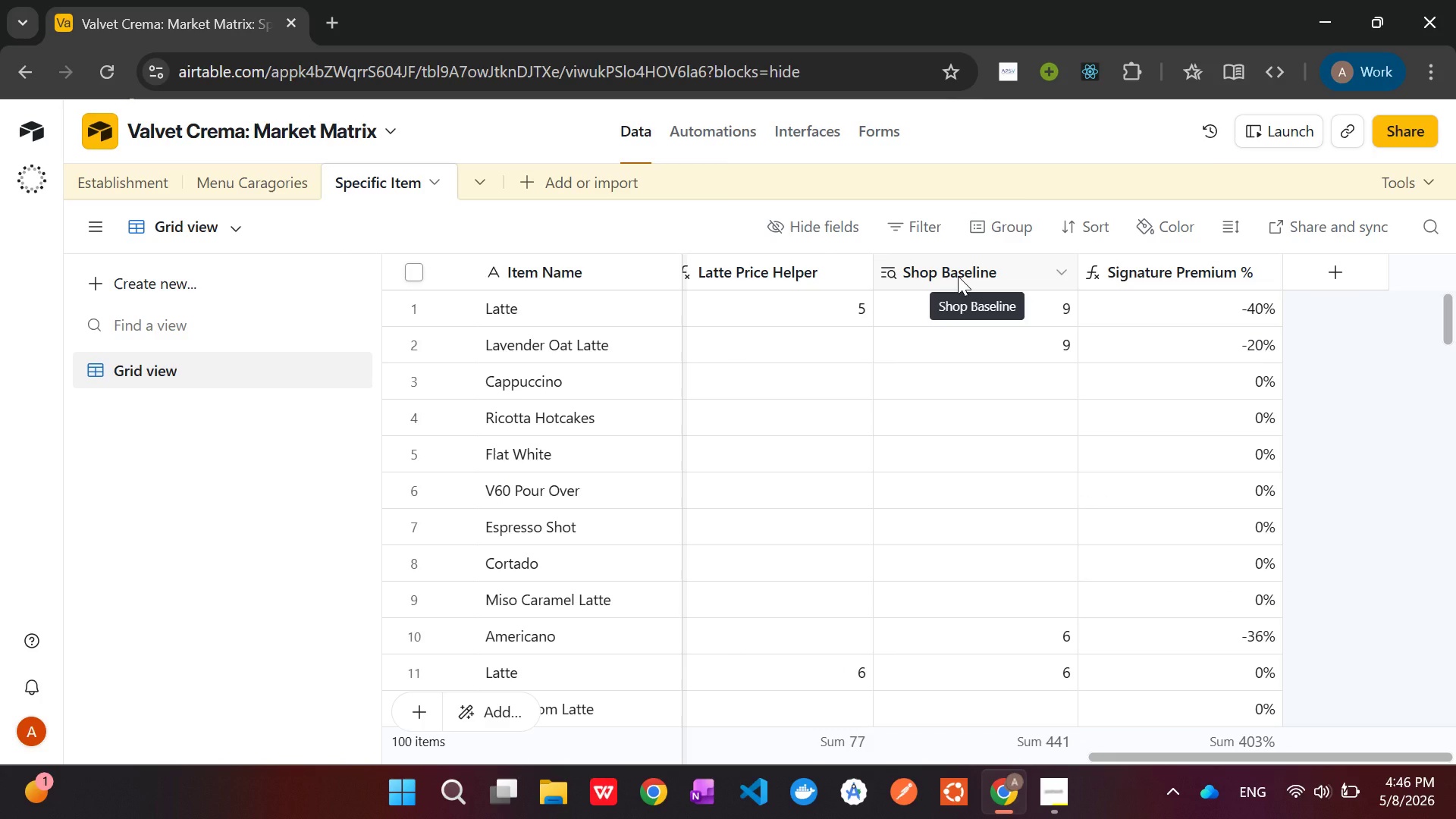 
left_click([106, 193])
 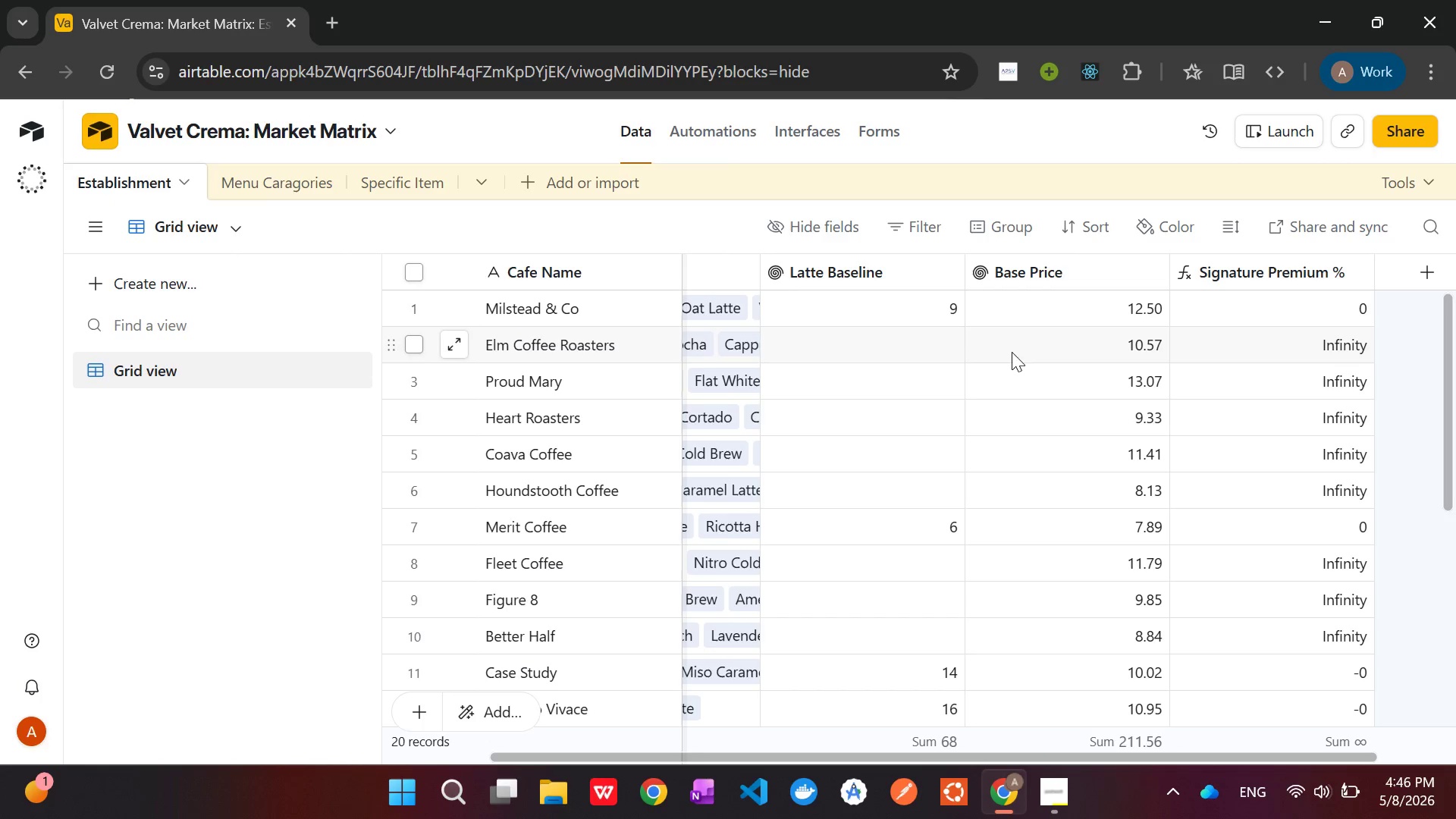 
wait(10.0)
 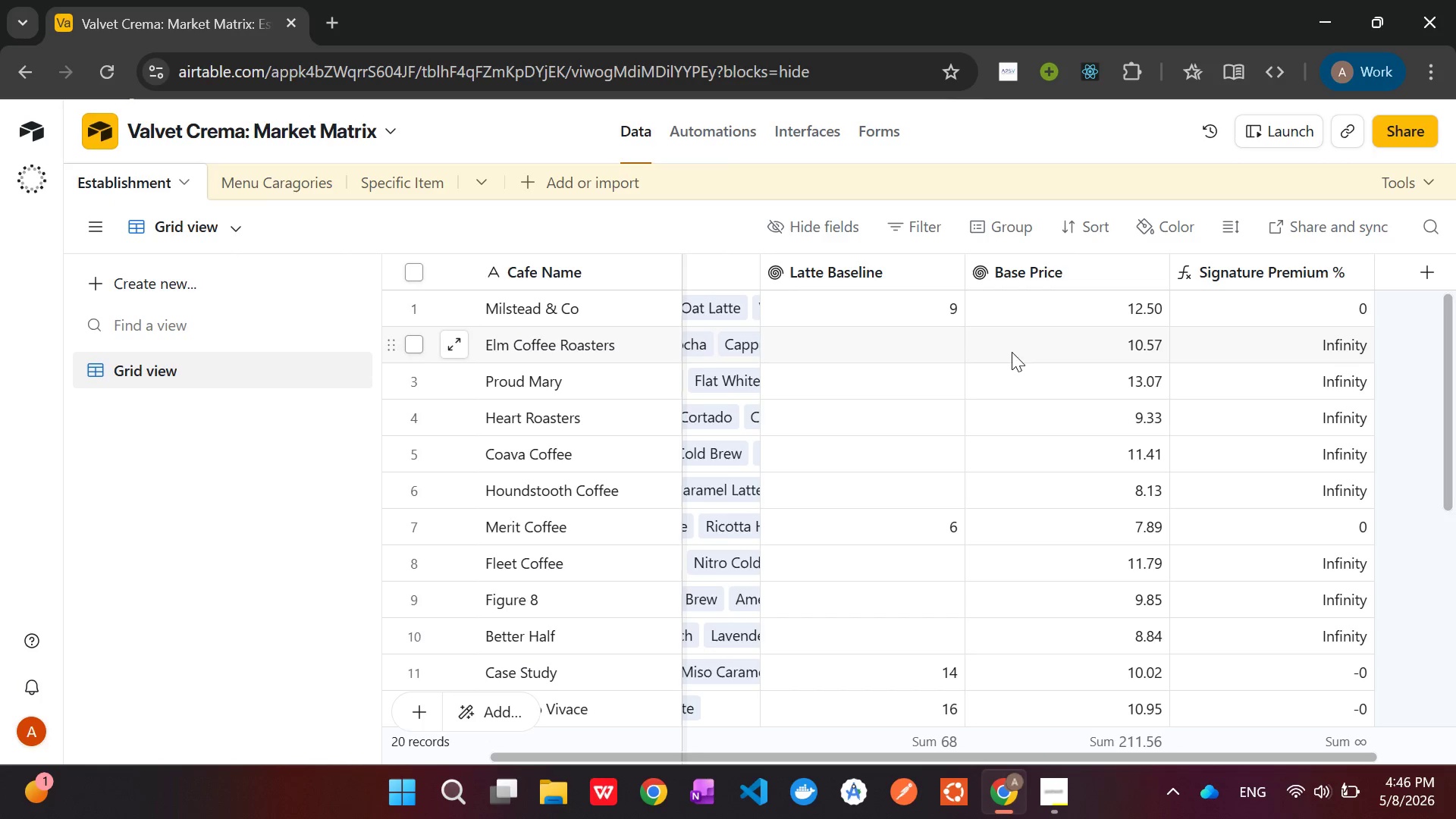 
right_click([871, 271])
 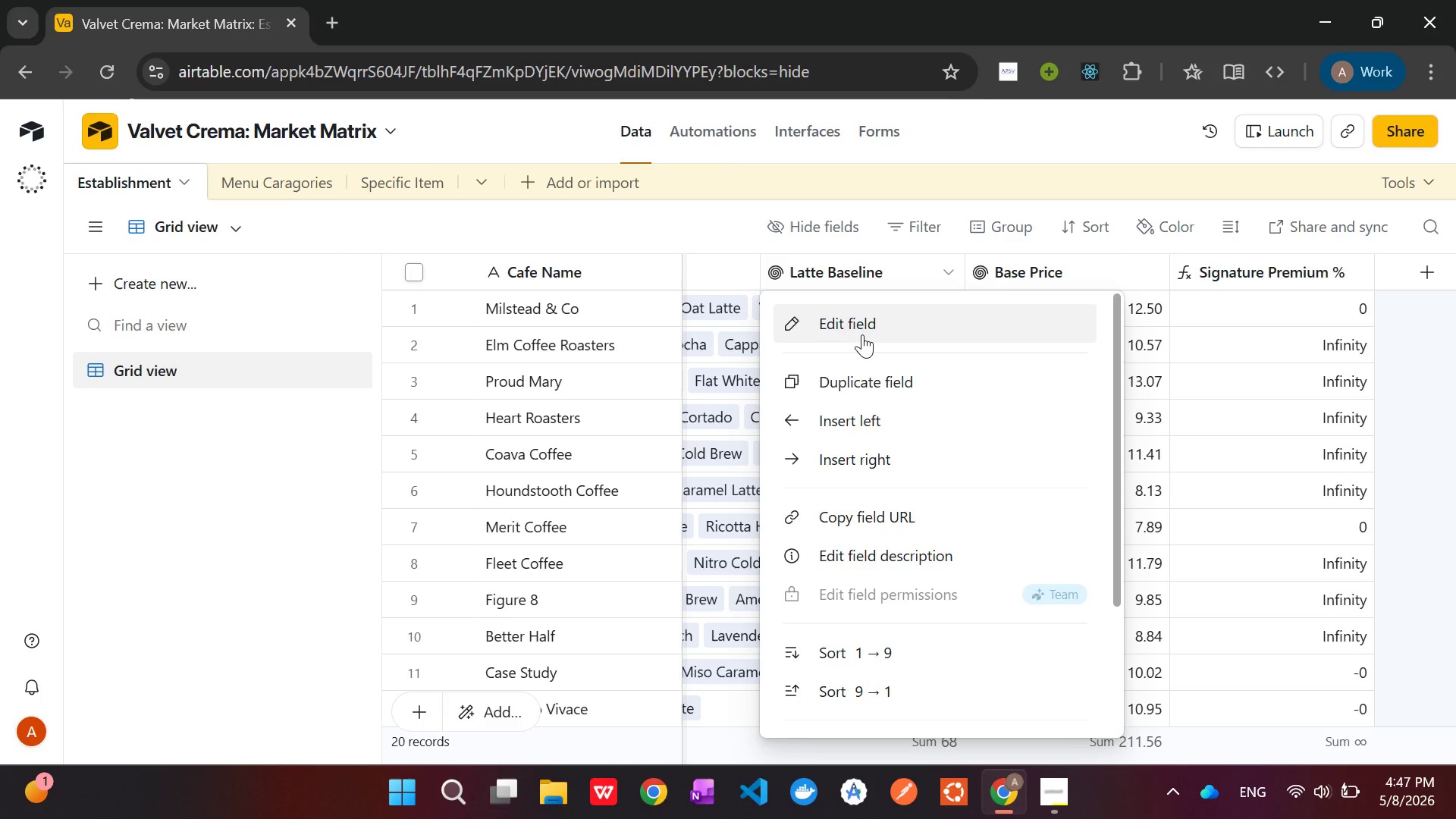 
left_click([862, 334])
 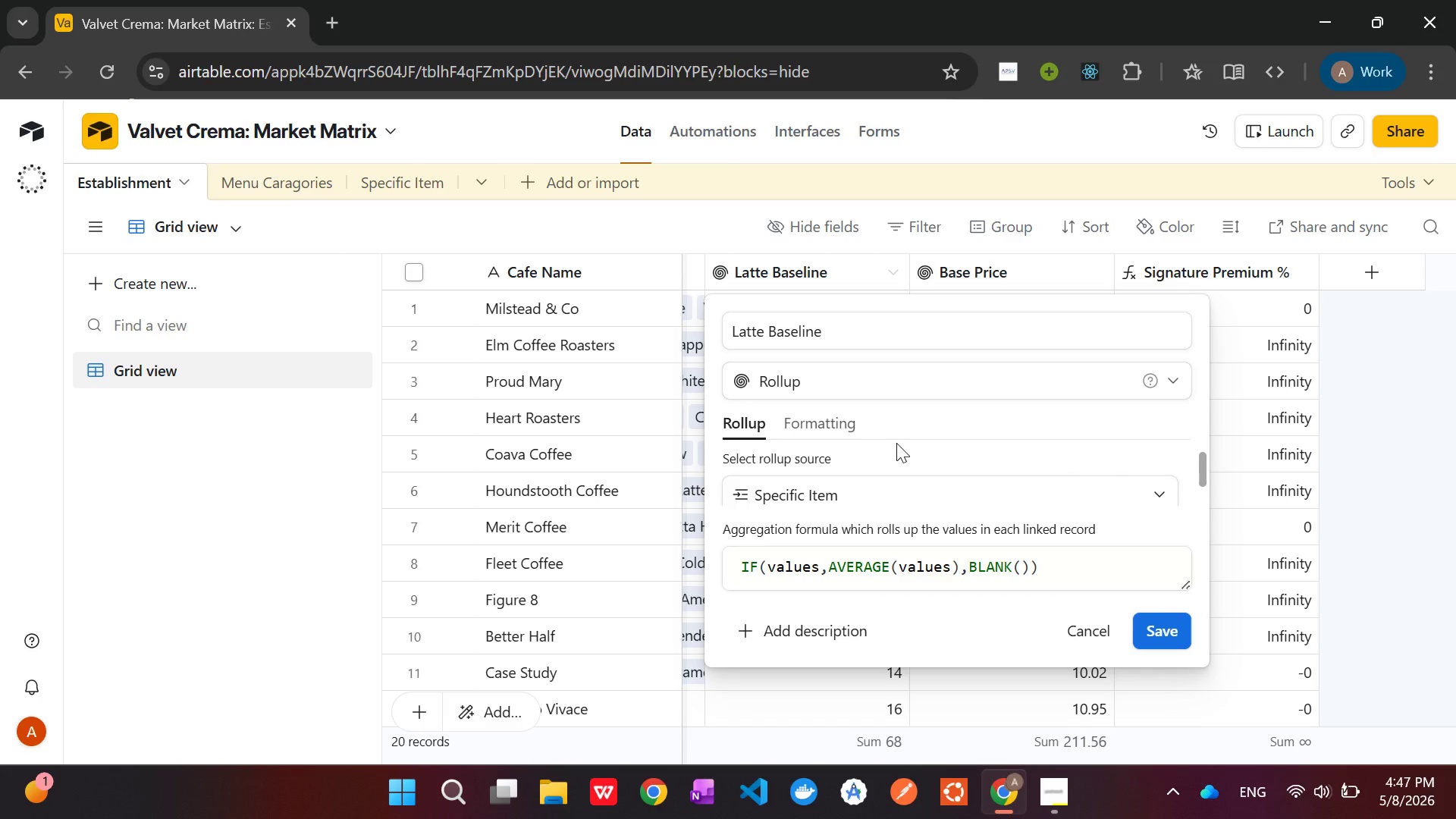 
wait(45.48)
 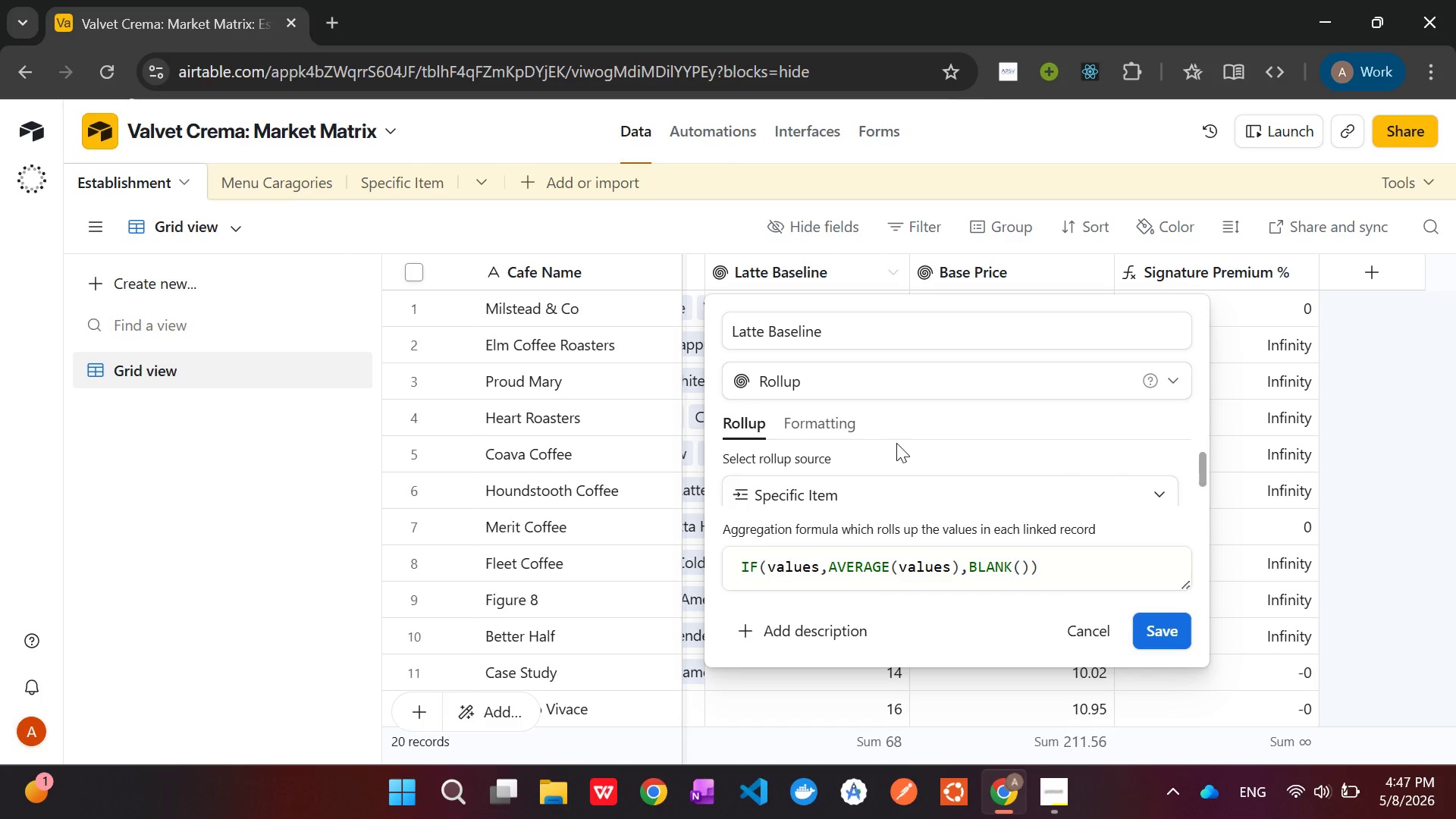 
scroll: coordinate [891, 482], scroll_direction: down, amount: 2.0
 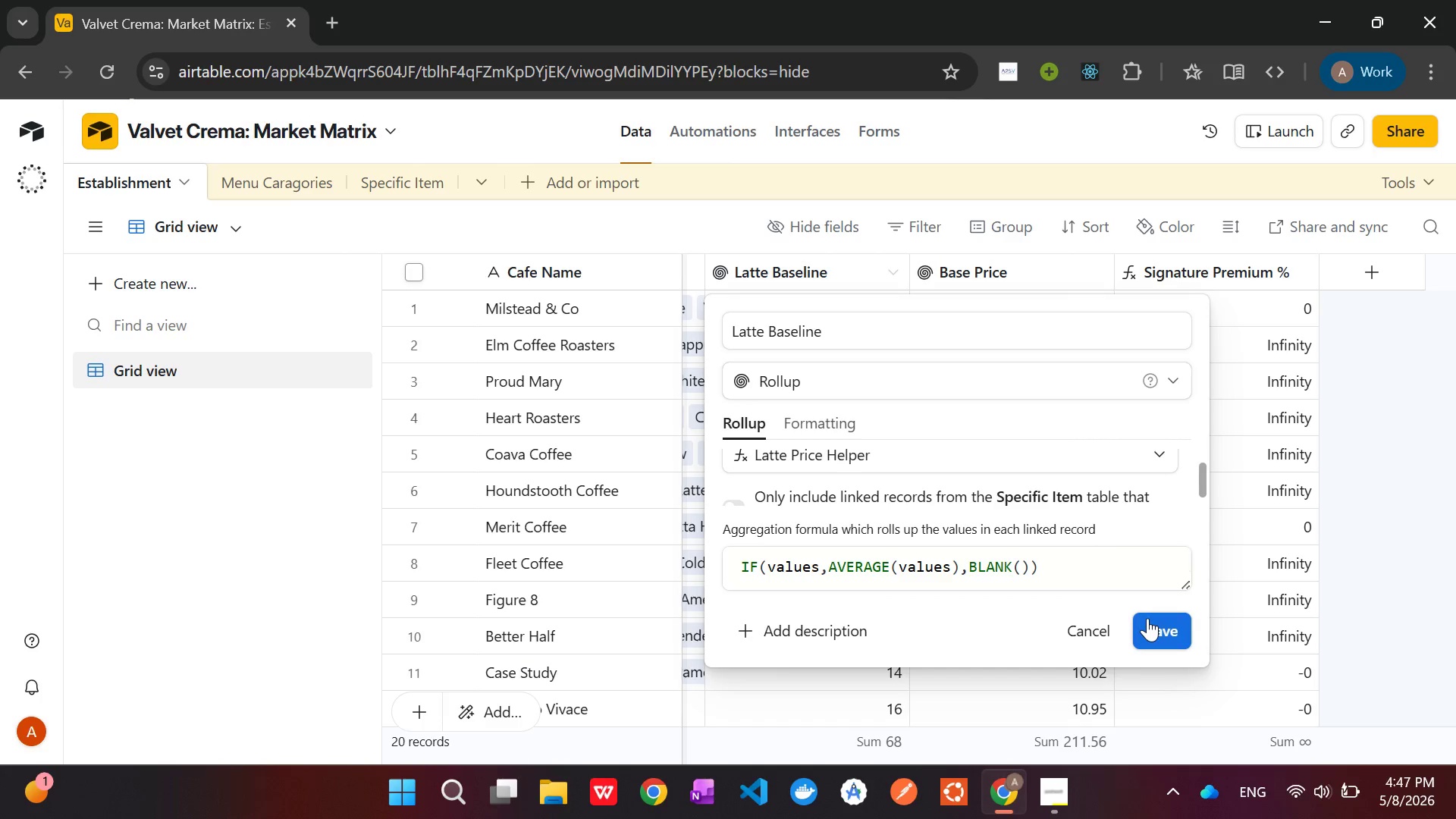 
wait(11.96)
 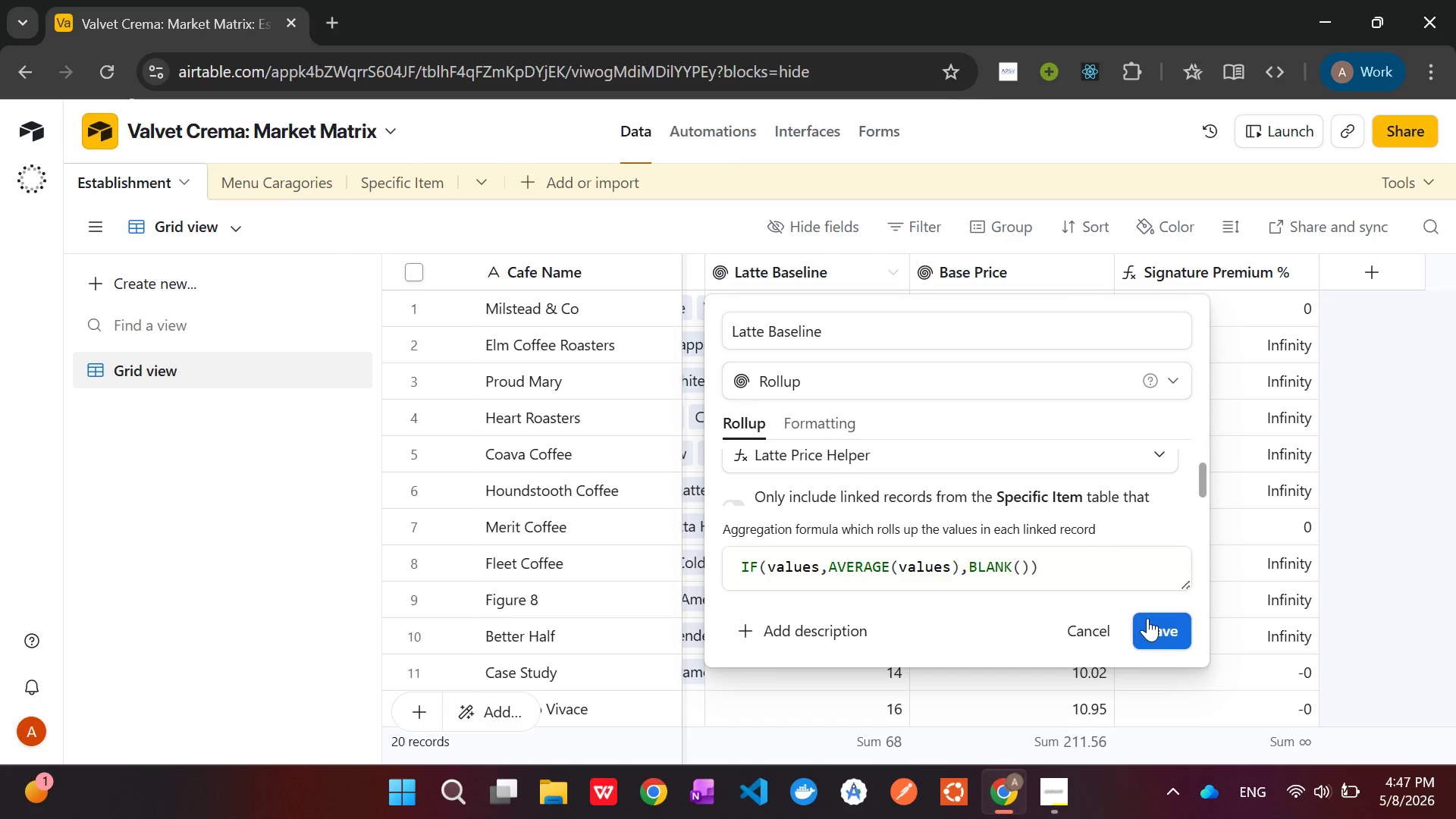 
left_click([1147, 618])
 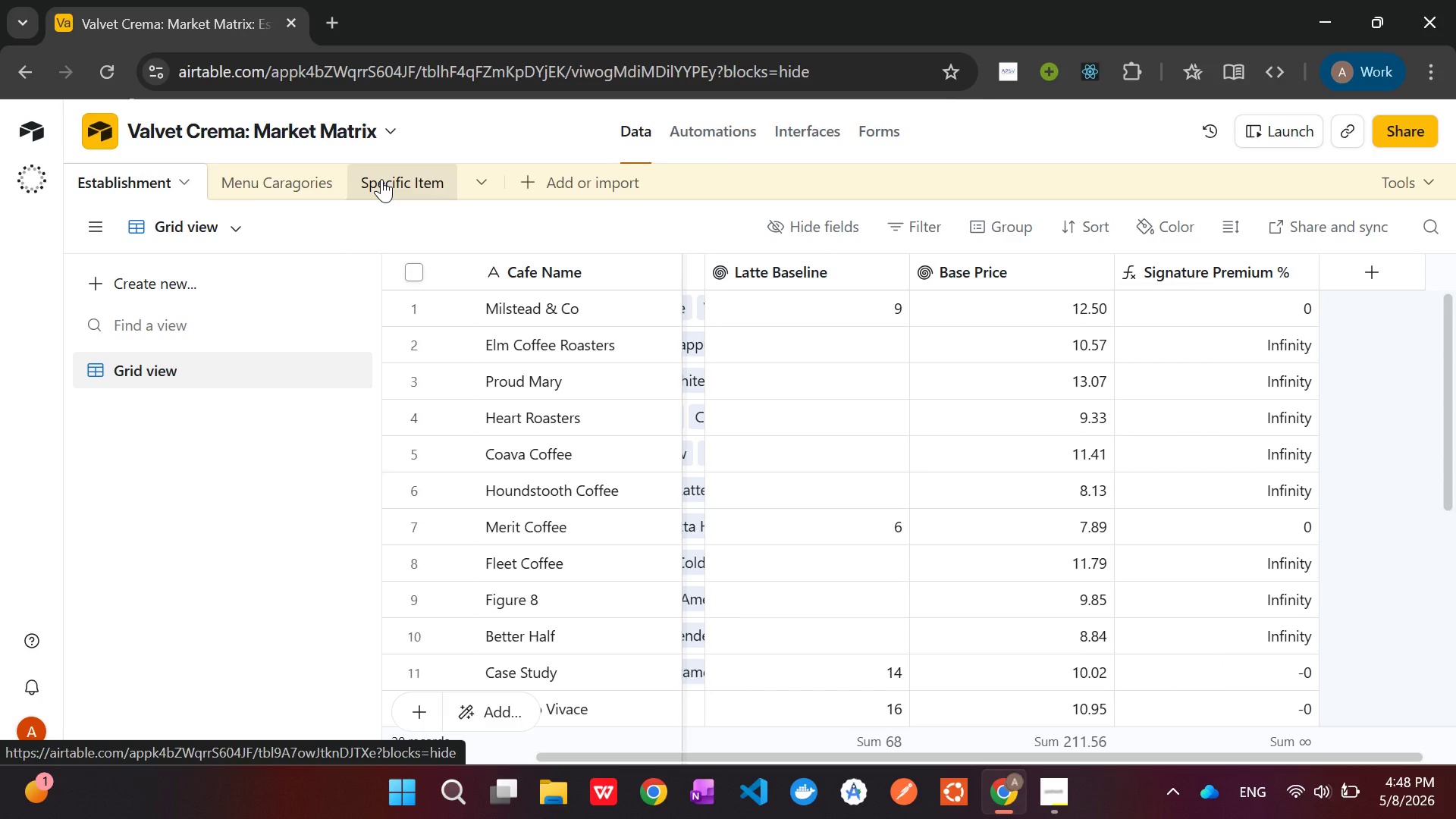 
wait(17.44)
 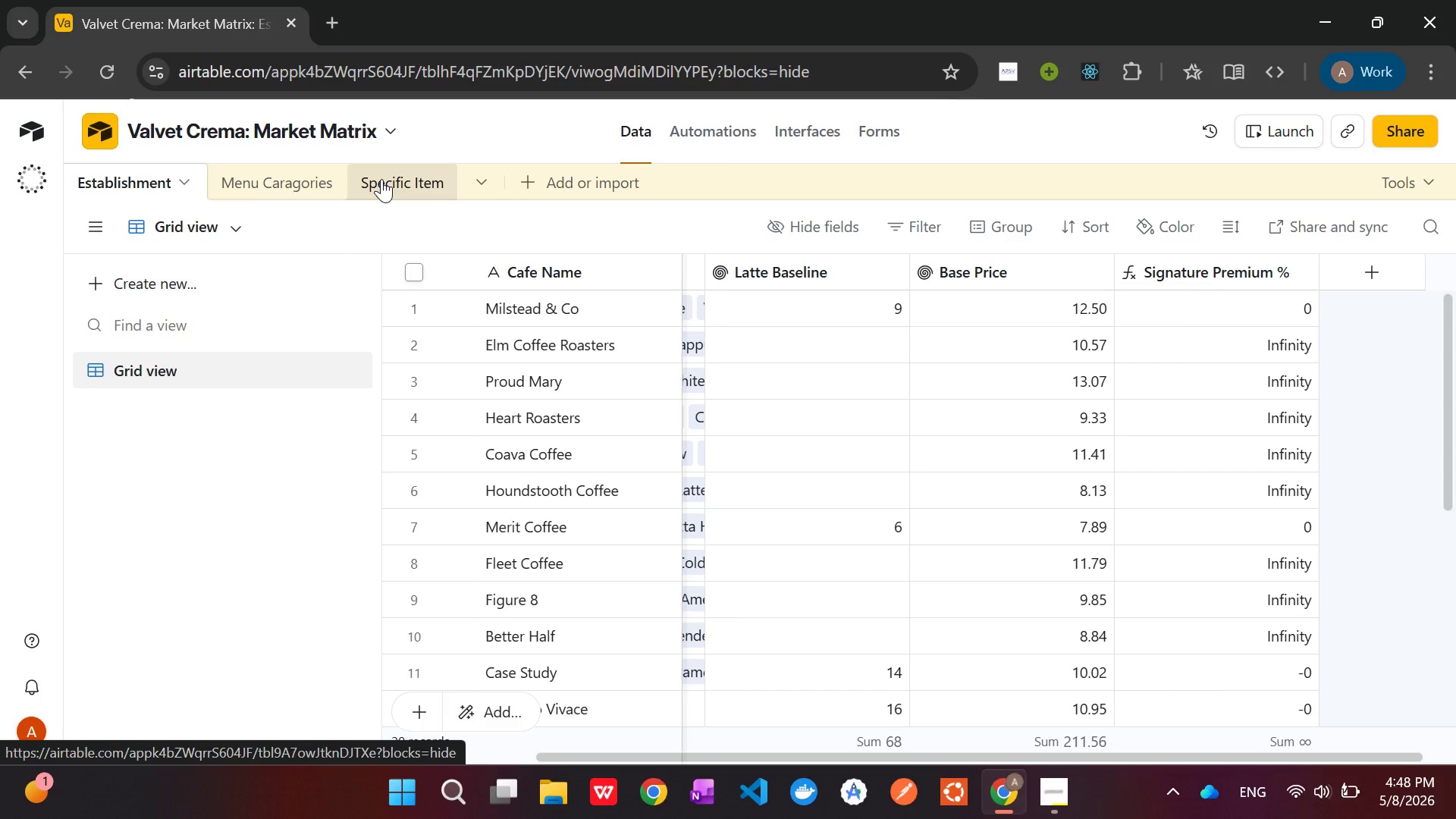 
left_click([381, 179])
 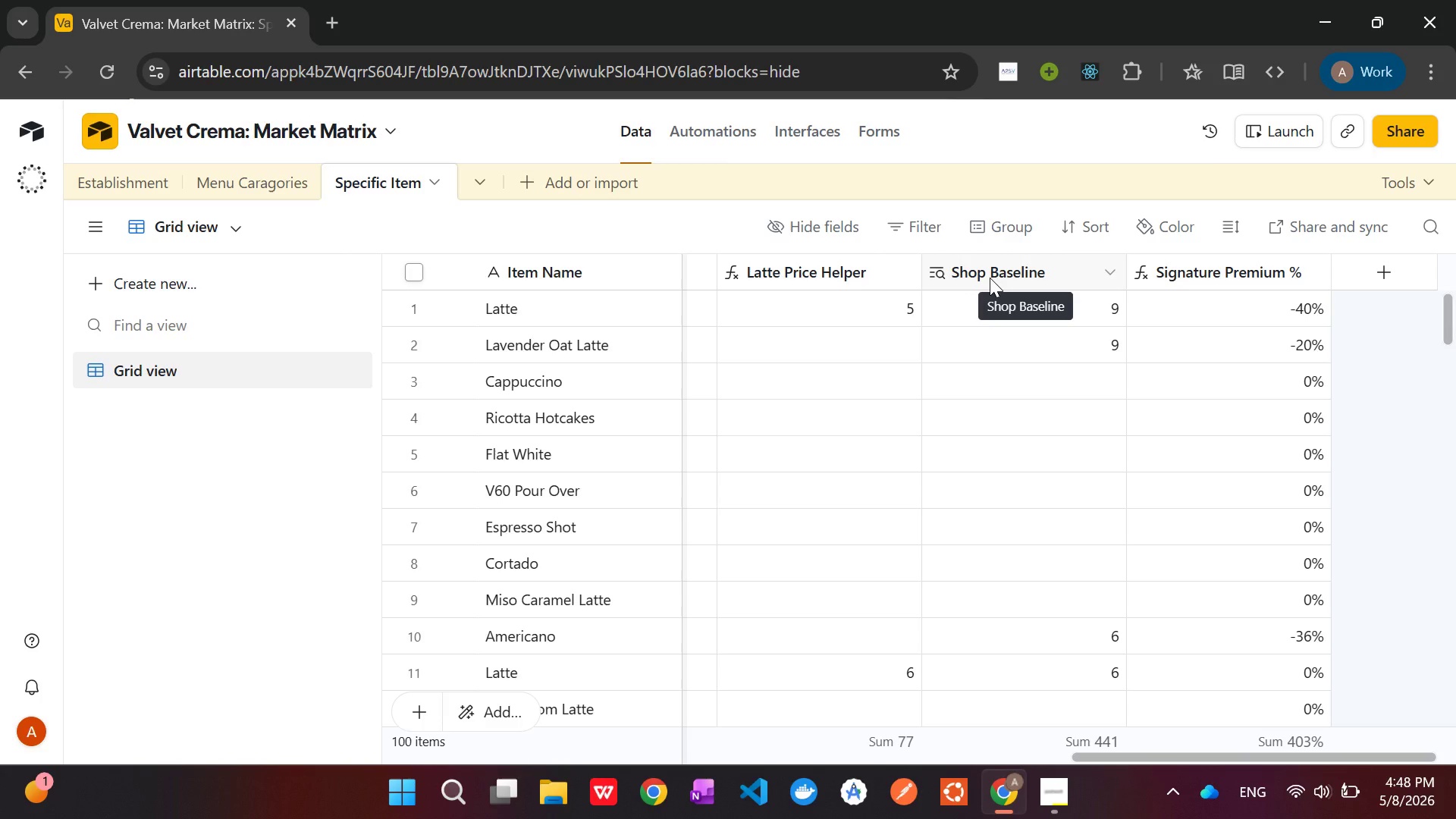 
wait(10.03)
 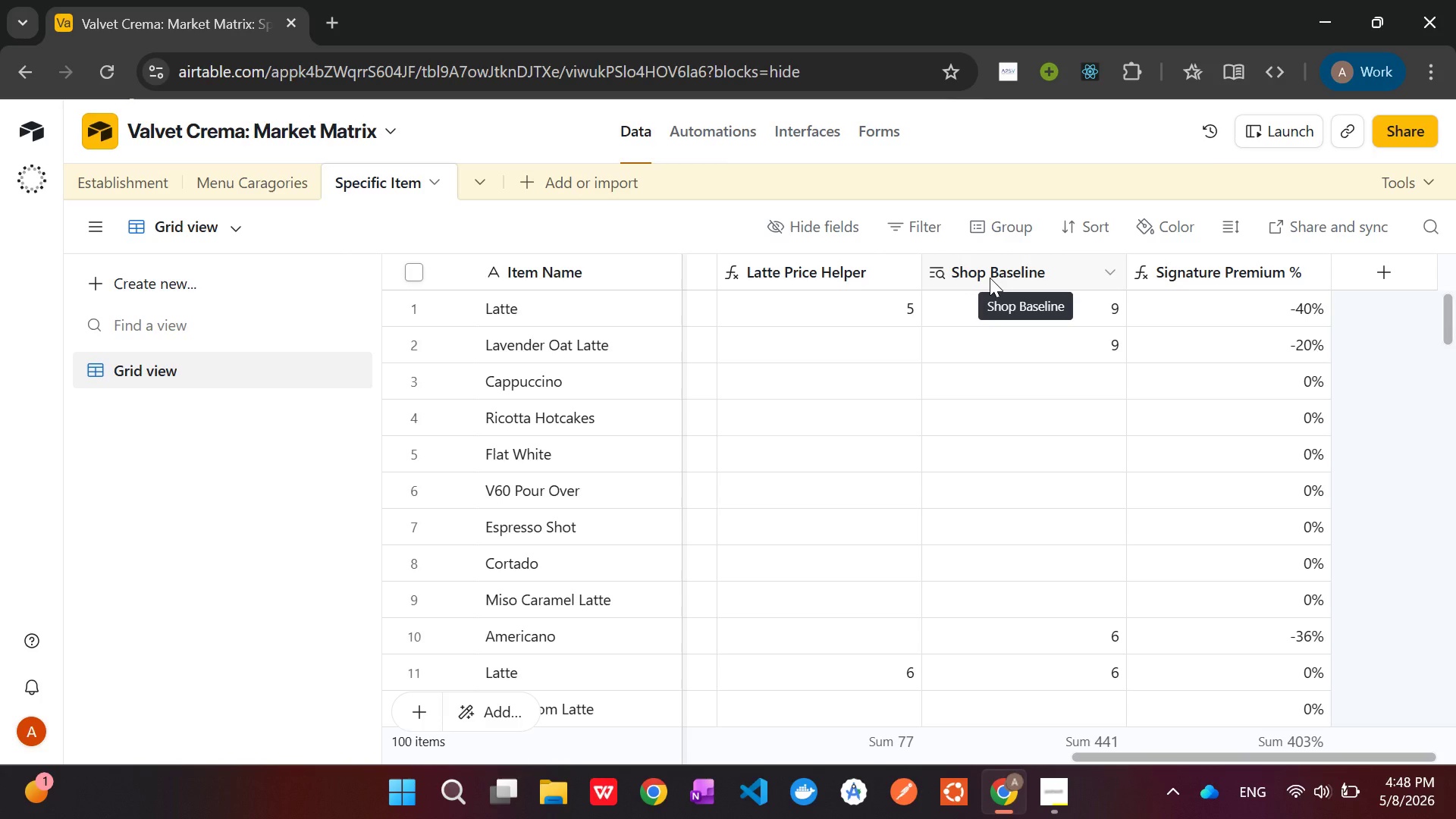 
left_click([990, 278])
 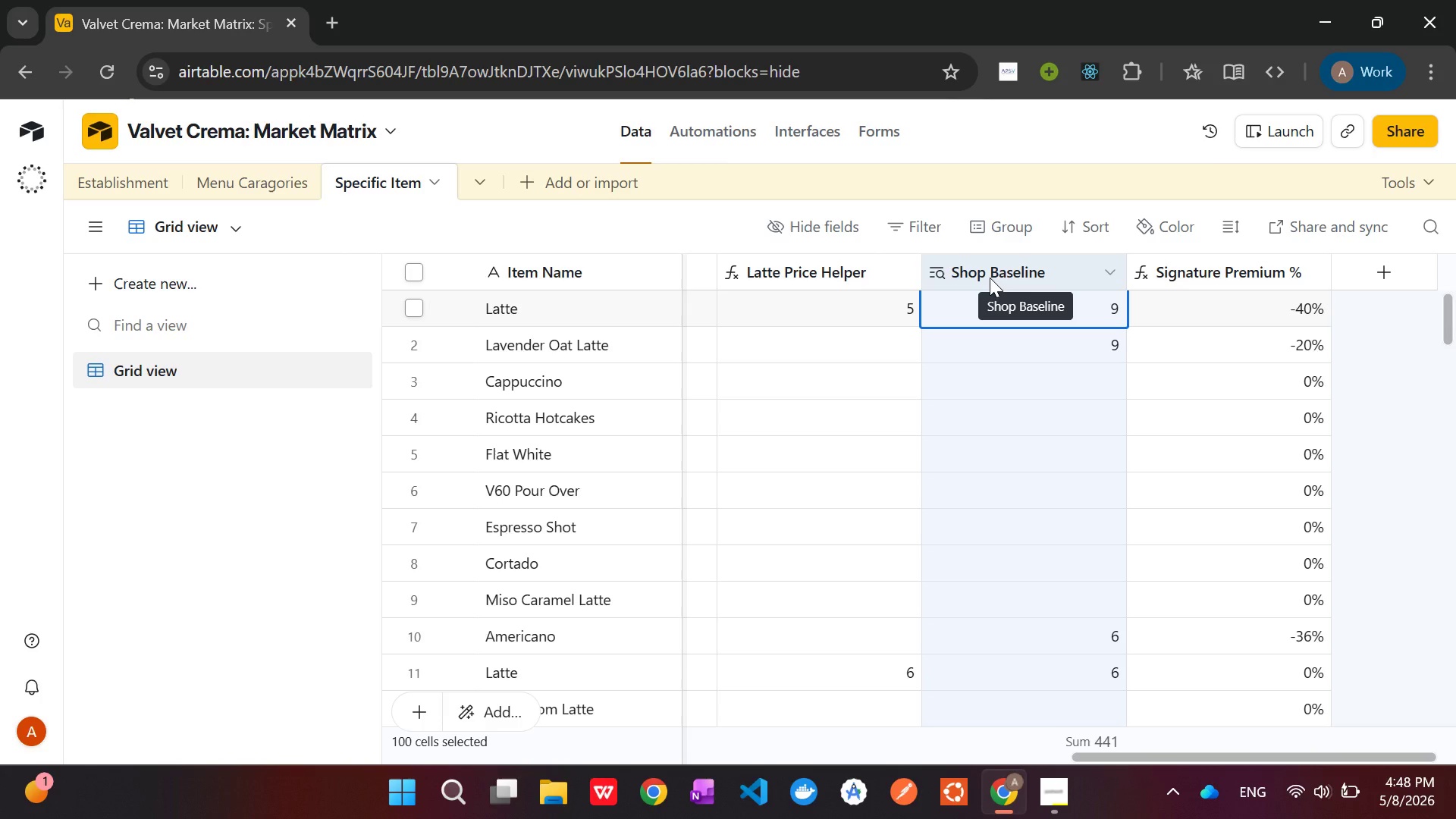 
right_click([990, 278])
 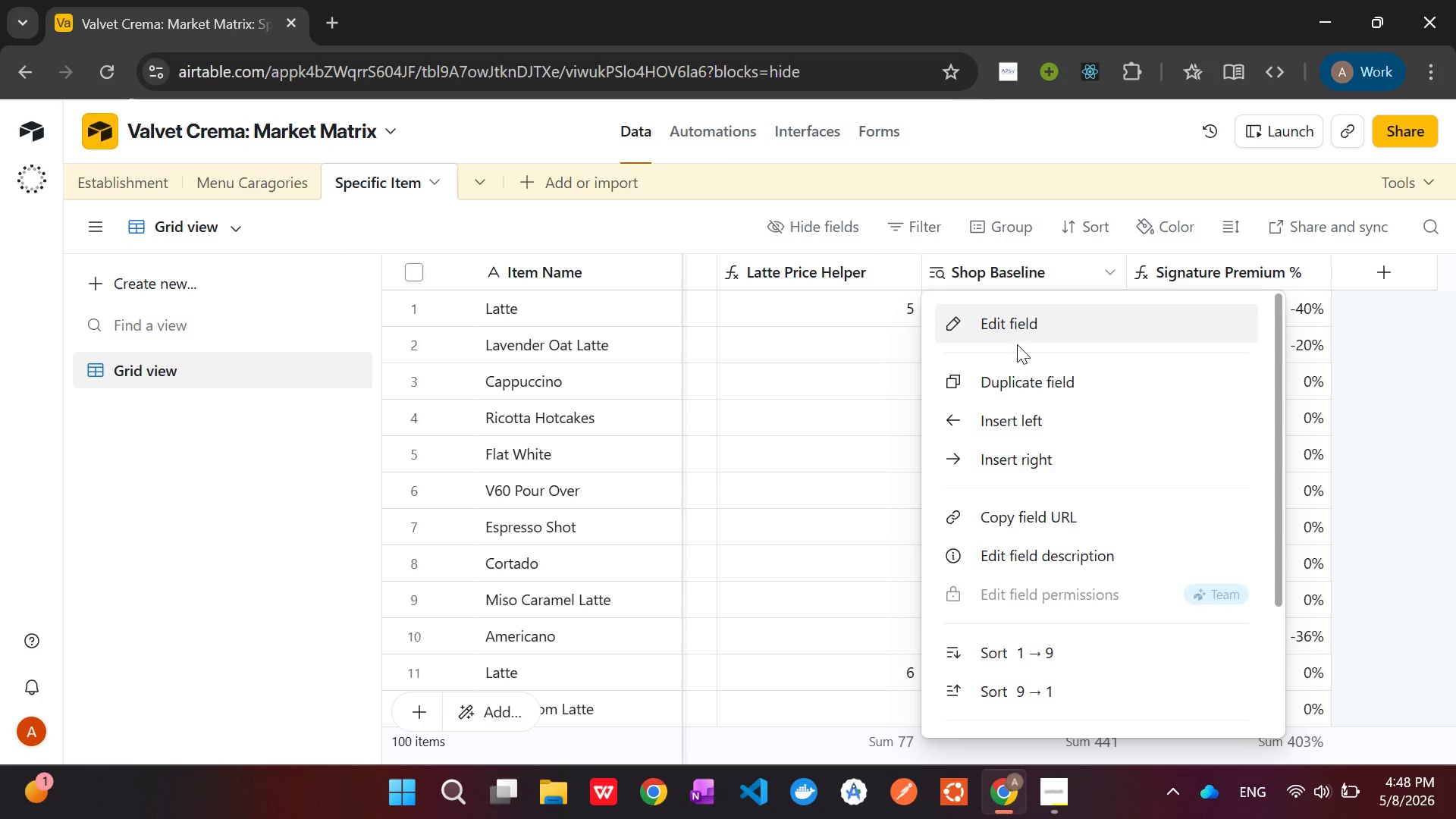 
left_click([1017, 344])
 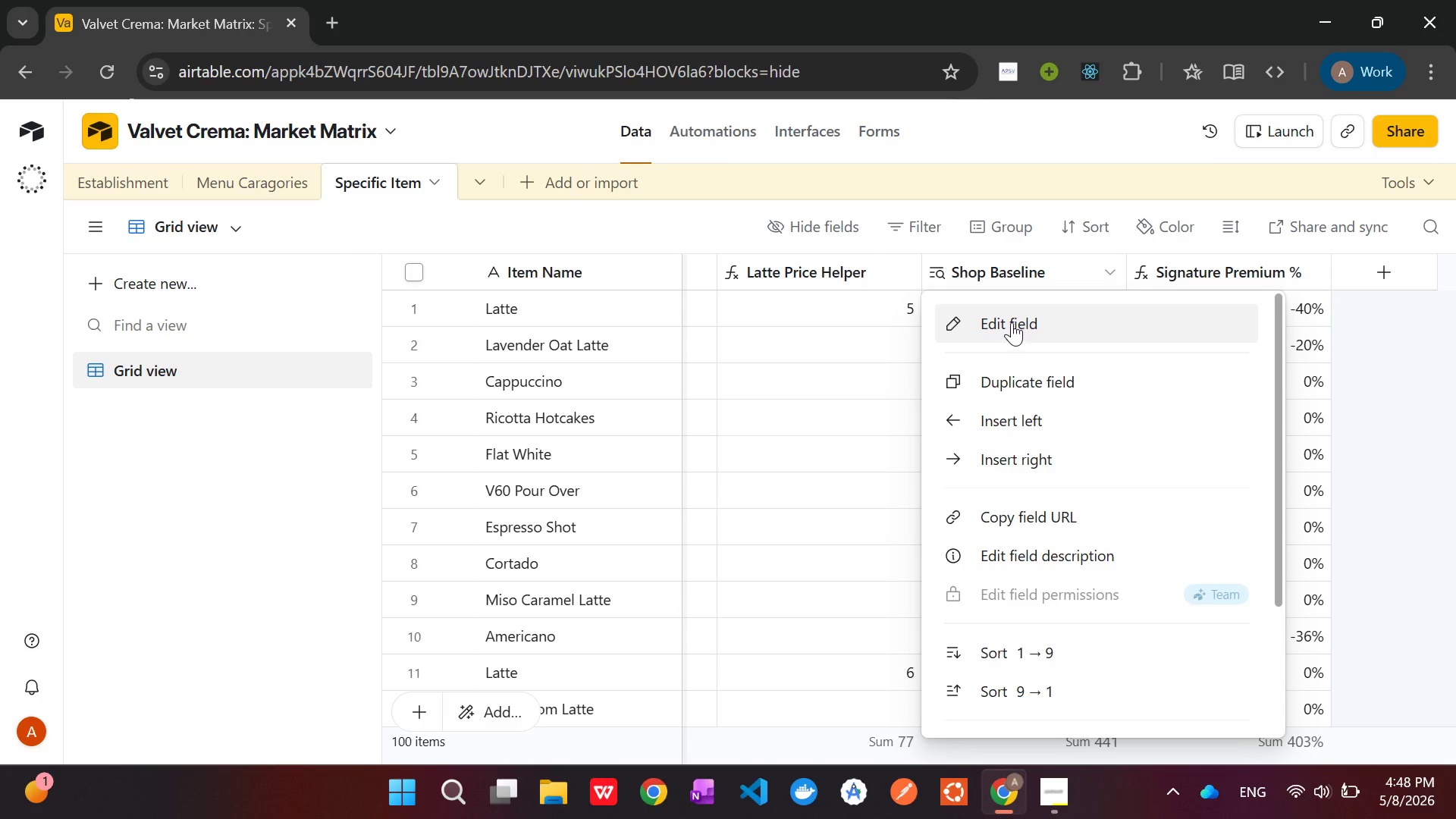 
left_click([1012, 322])
 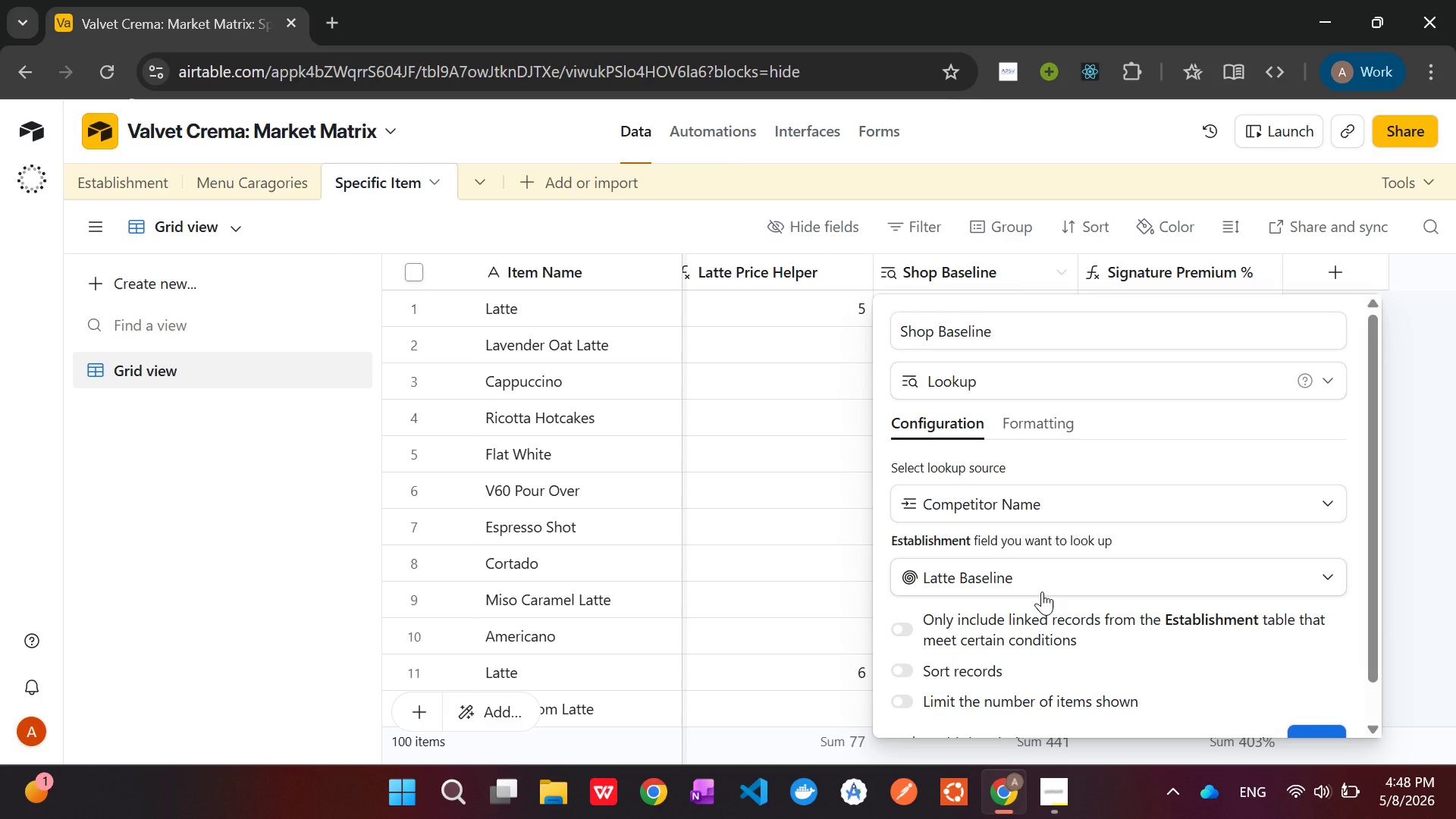 
wait(6.64)
 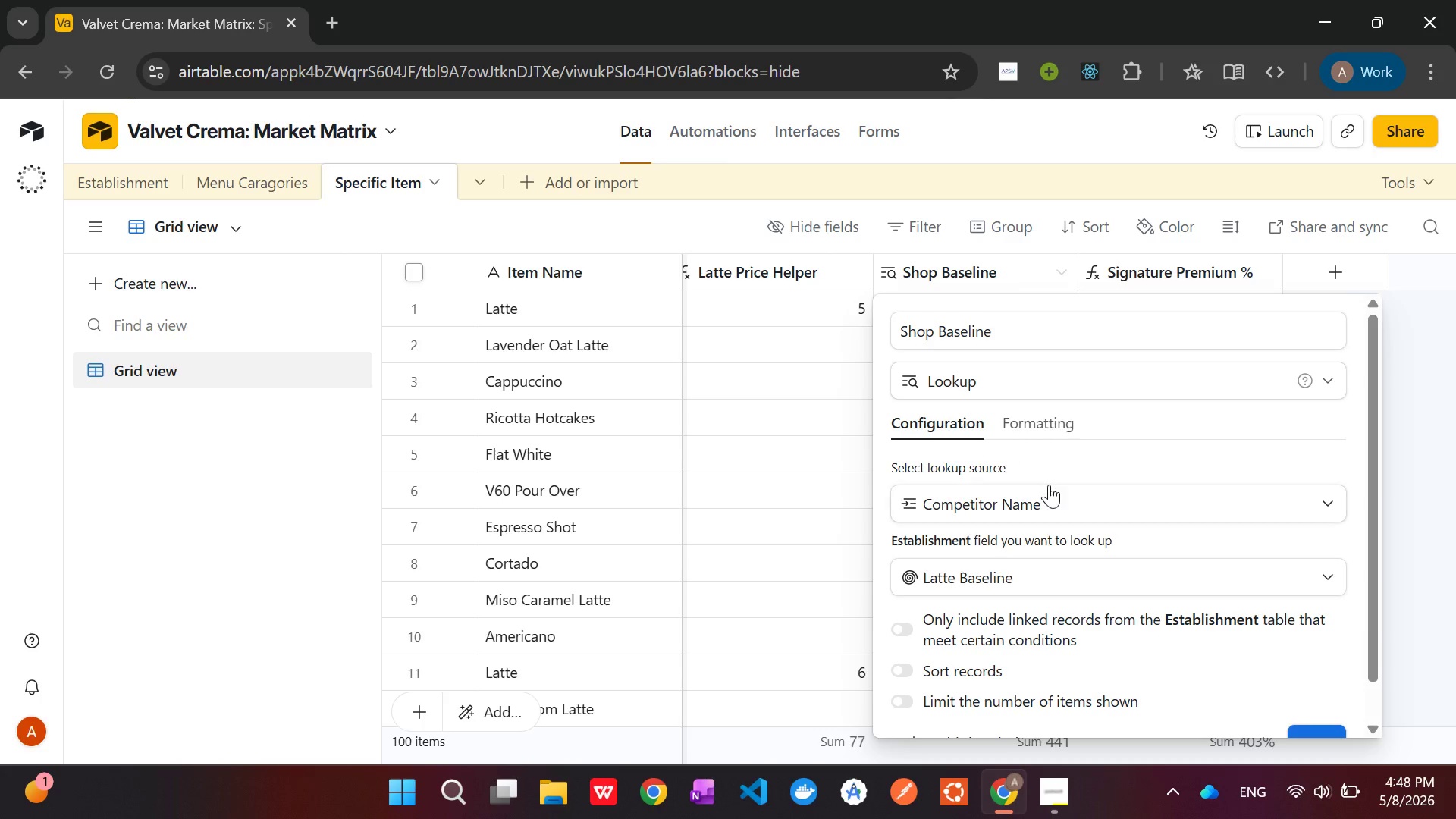 
scroll: coordinate [1059, 526], scroll_direction: down, amount: 5.0
 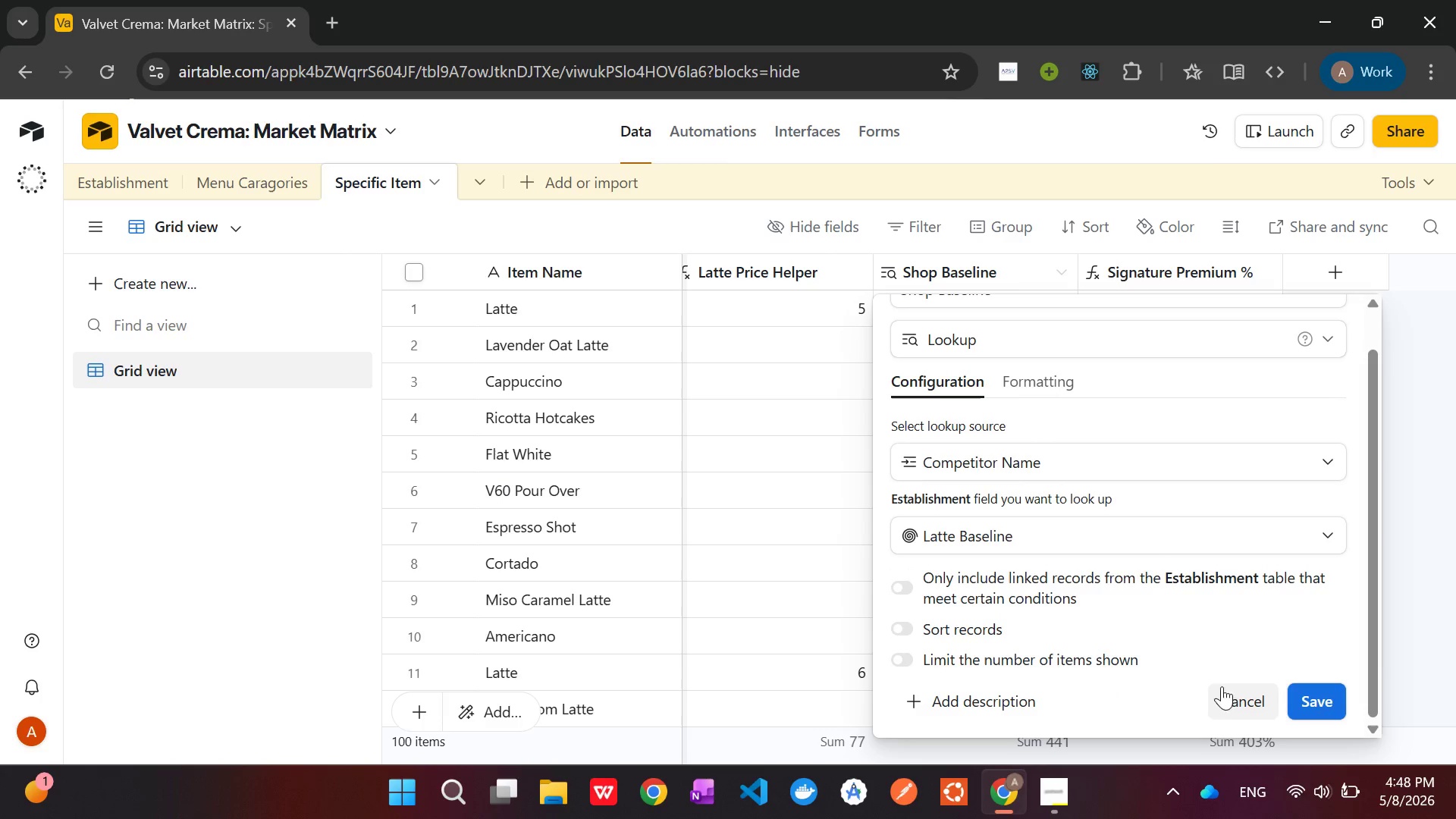 
left_click([1226, 697])
 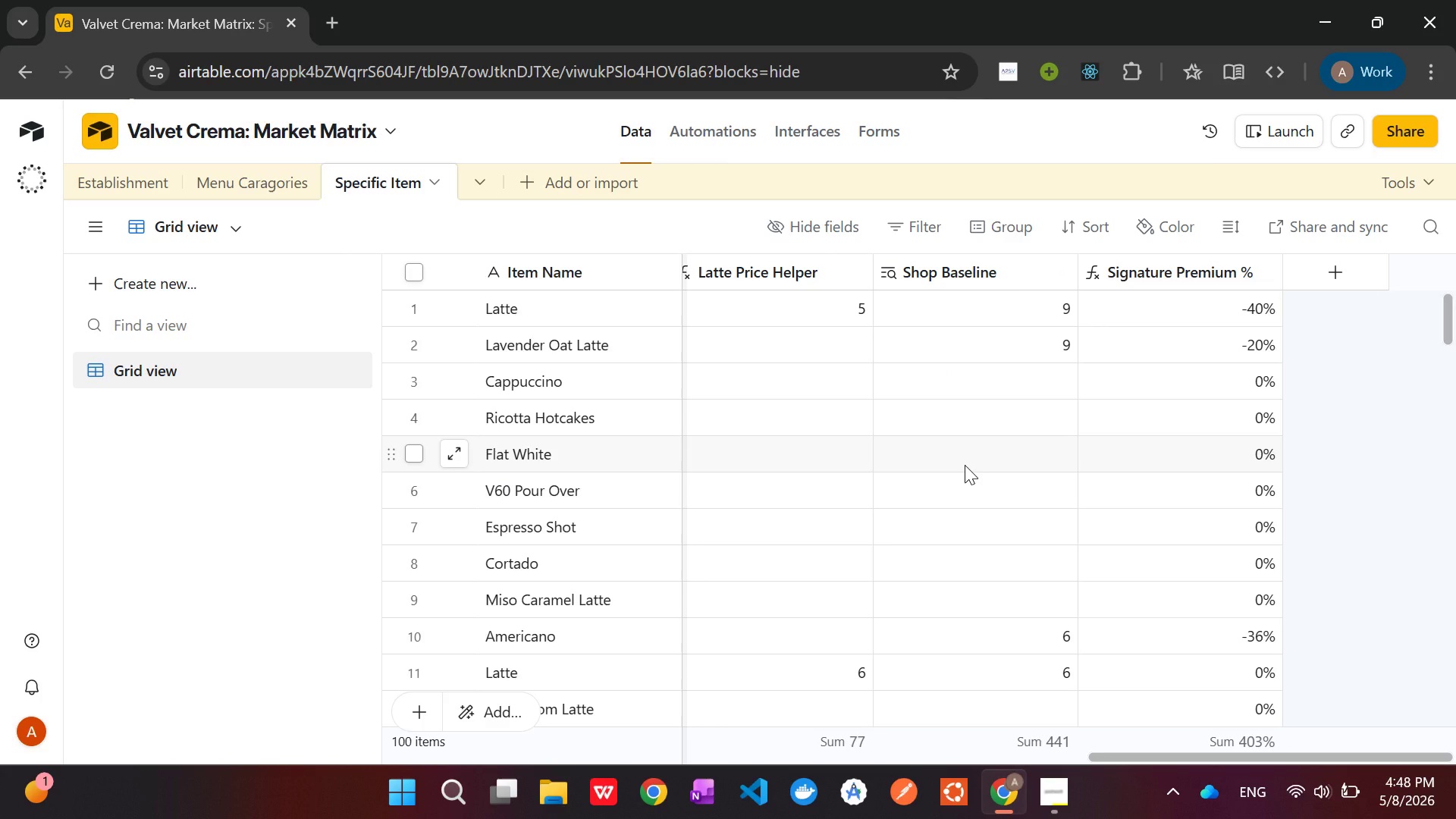 
wait(6.17)
 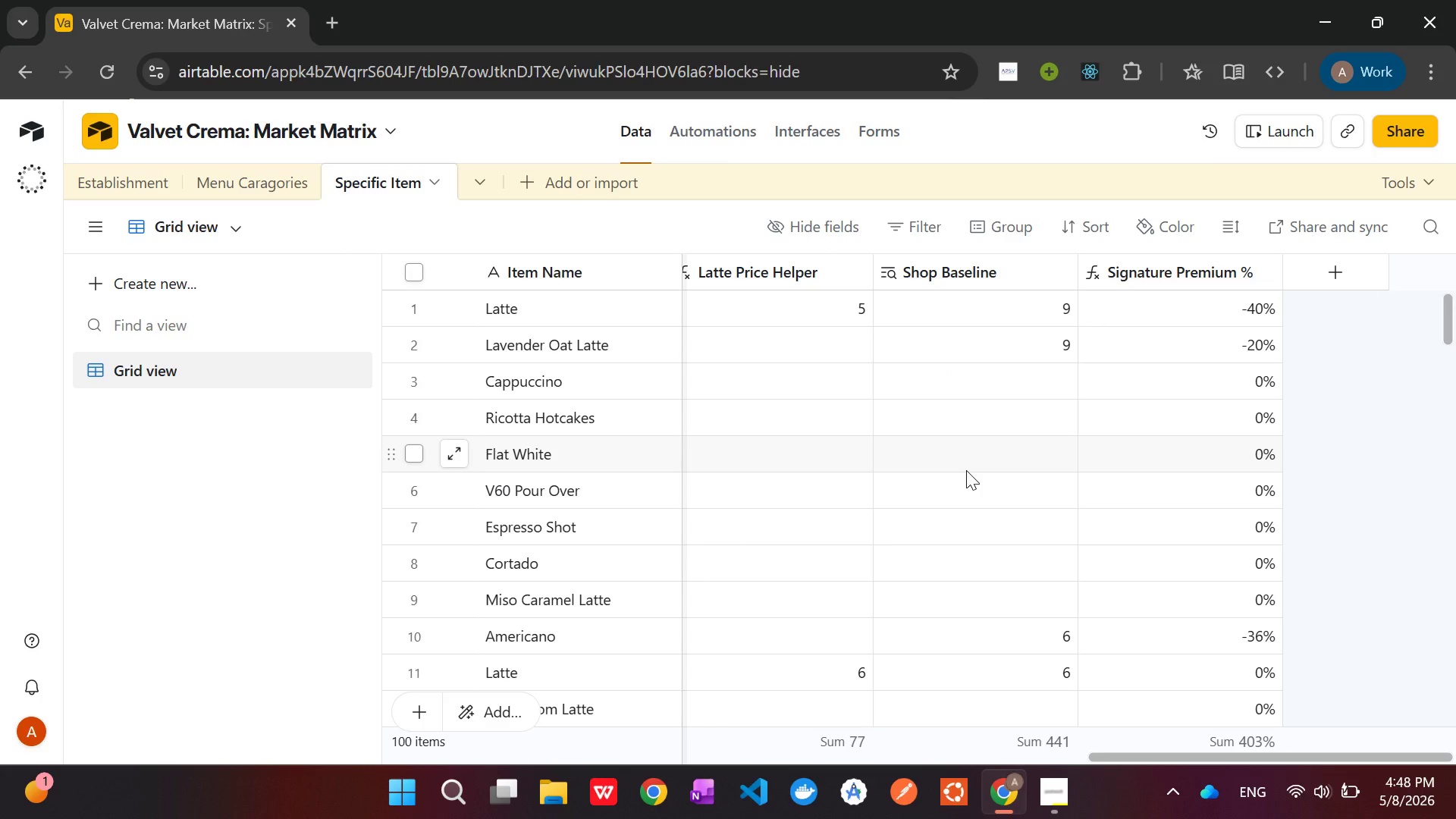 
mouse_move([909, 282])
 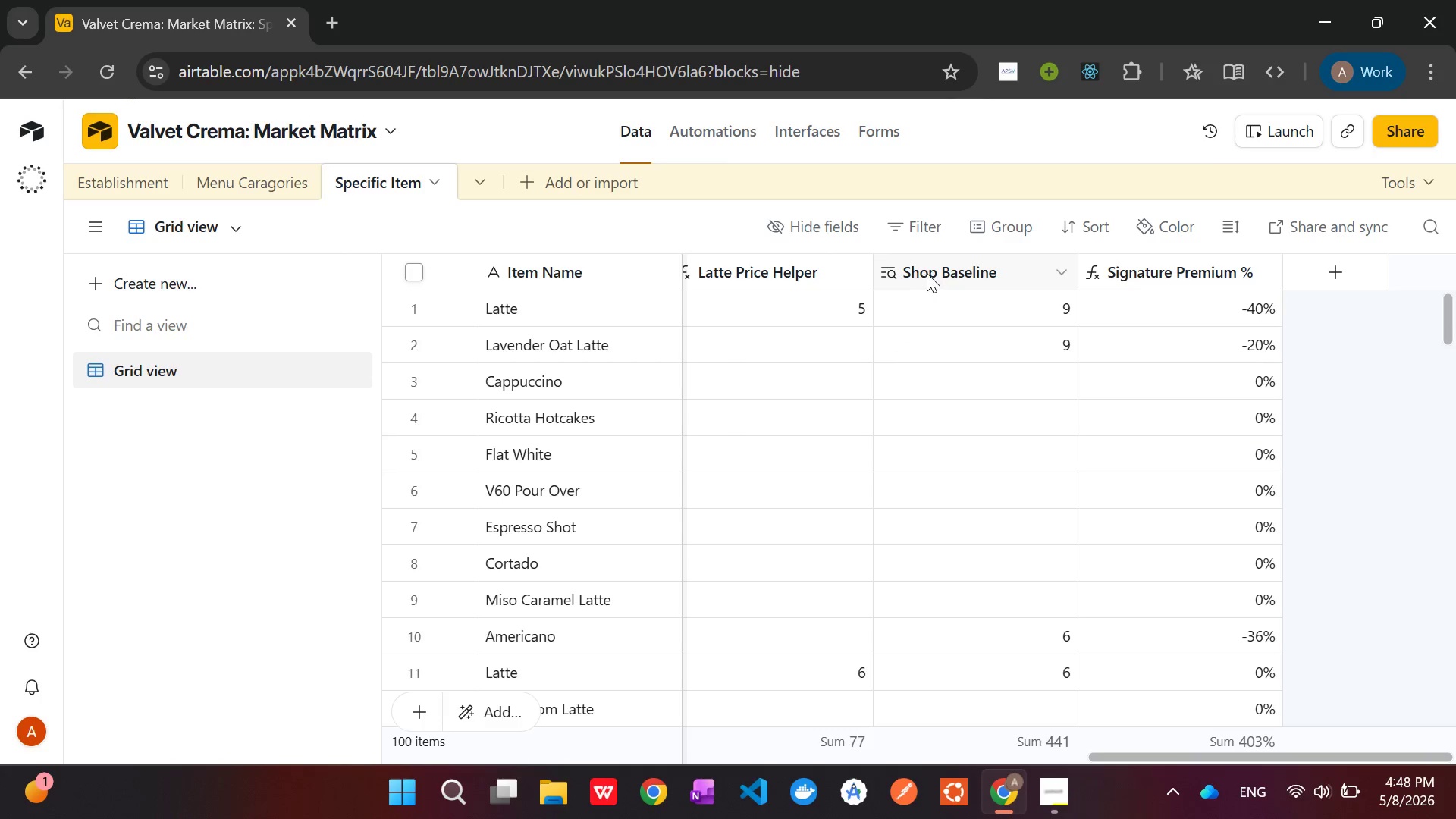 
mouse_move([959, 280])
 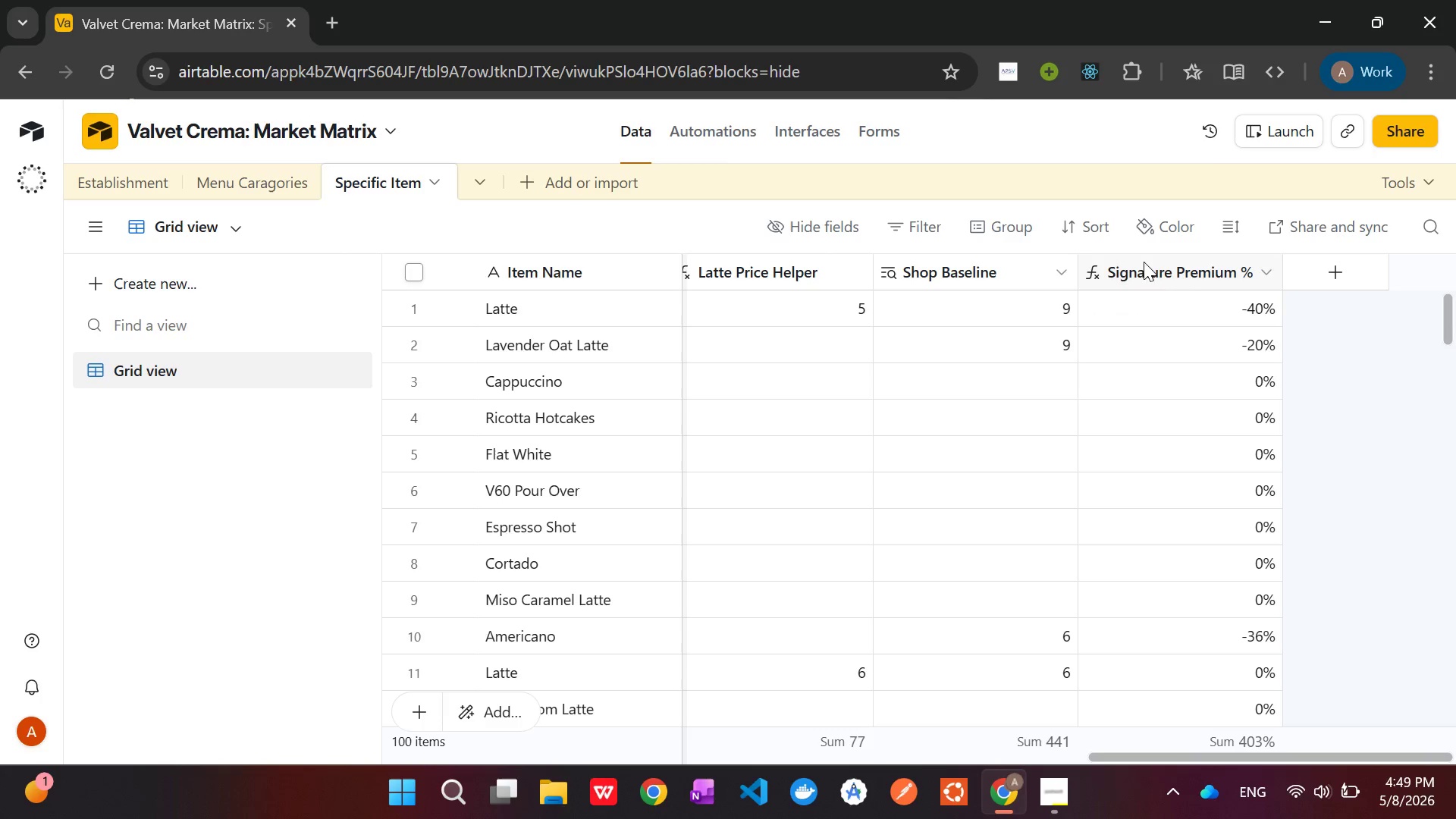 
right_click([1185, 262])
 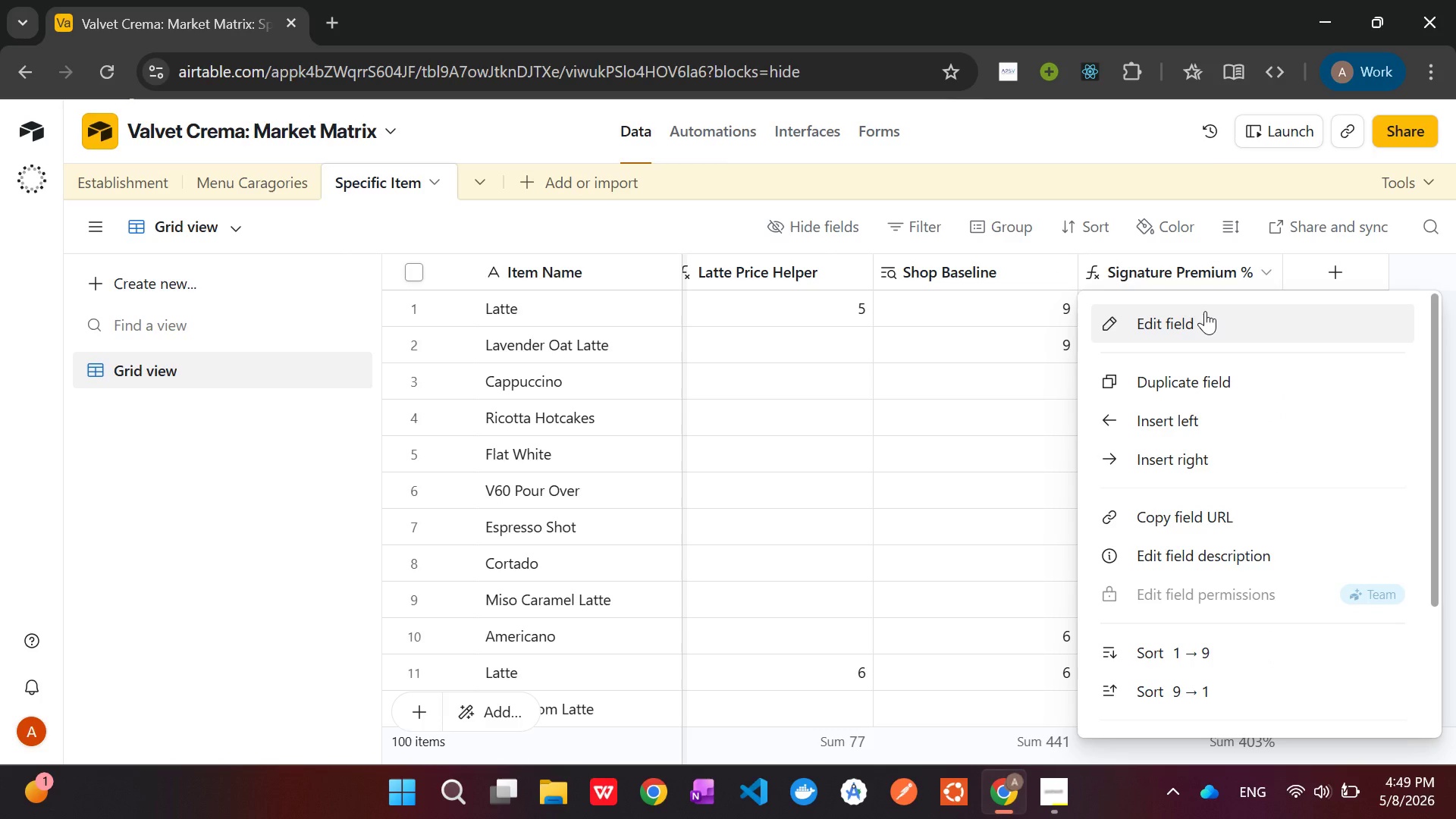 
left_click([1205, 311])
 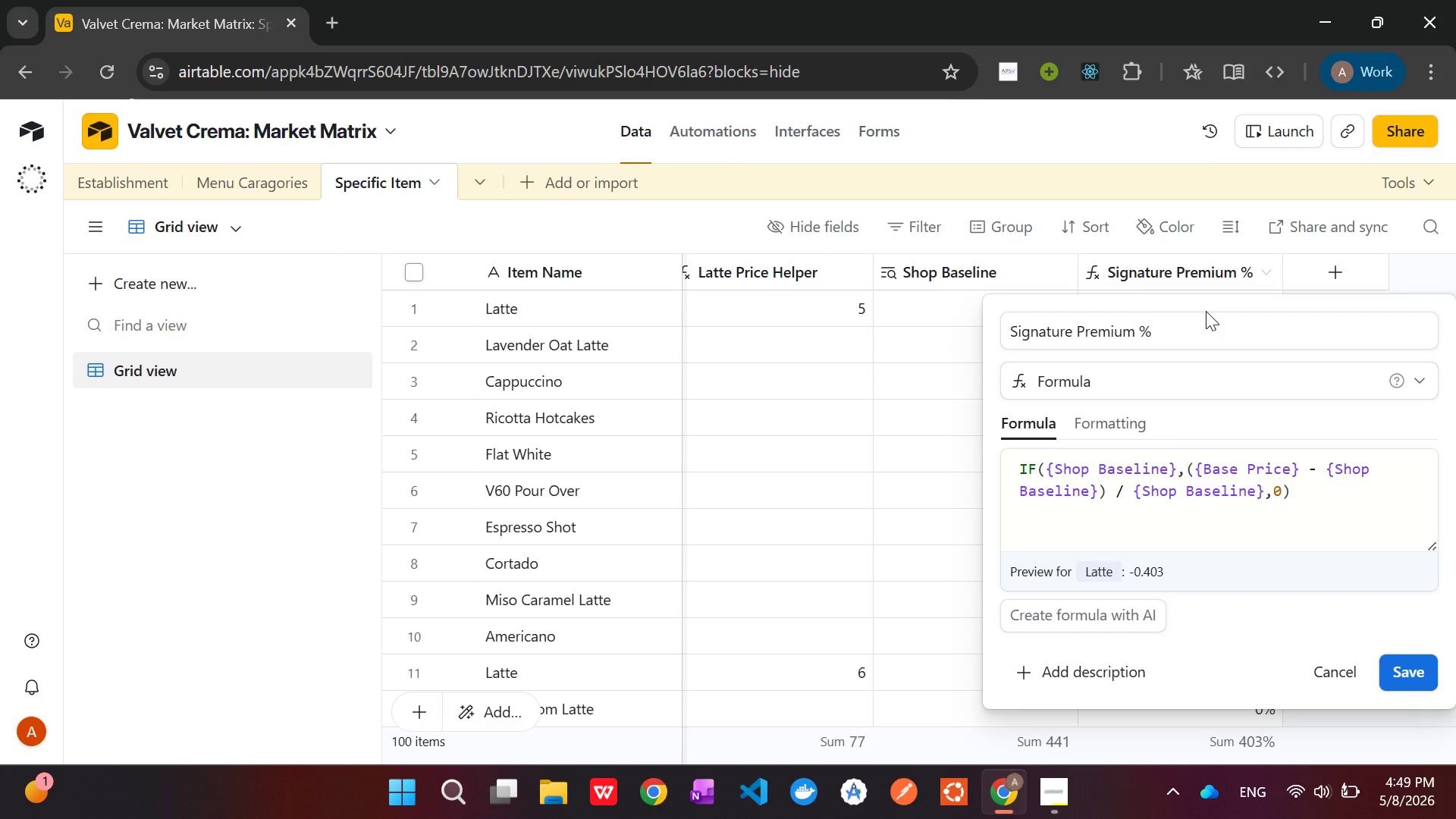 
wait(26.31)
 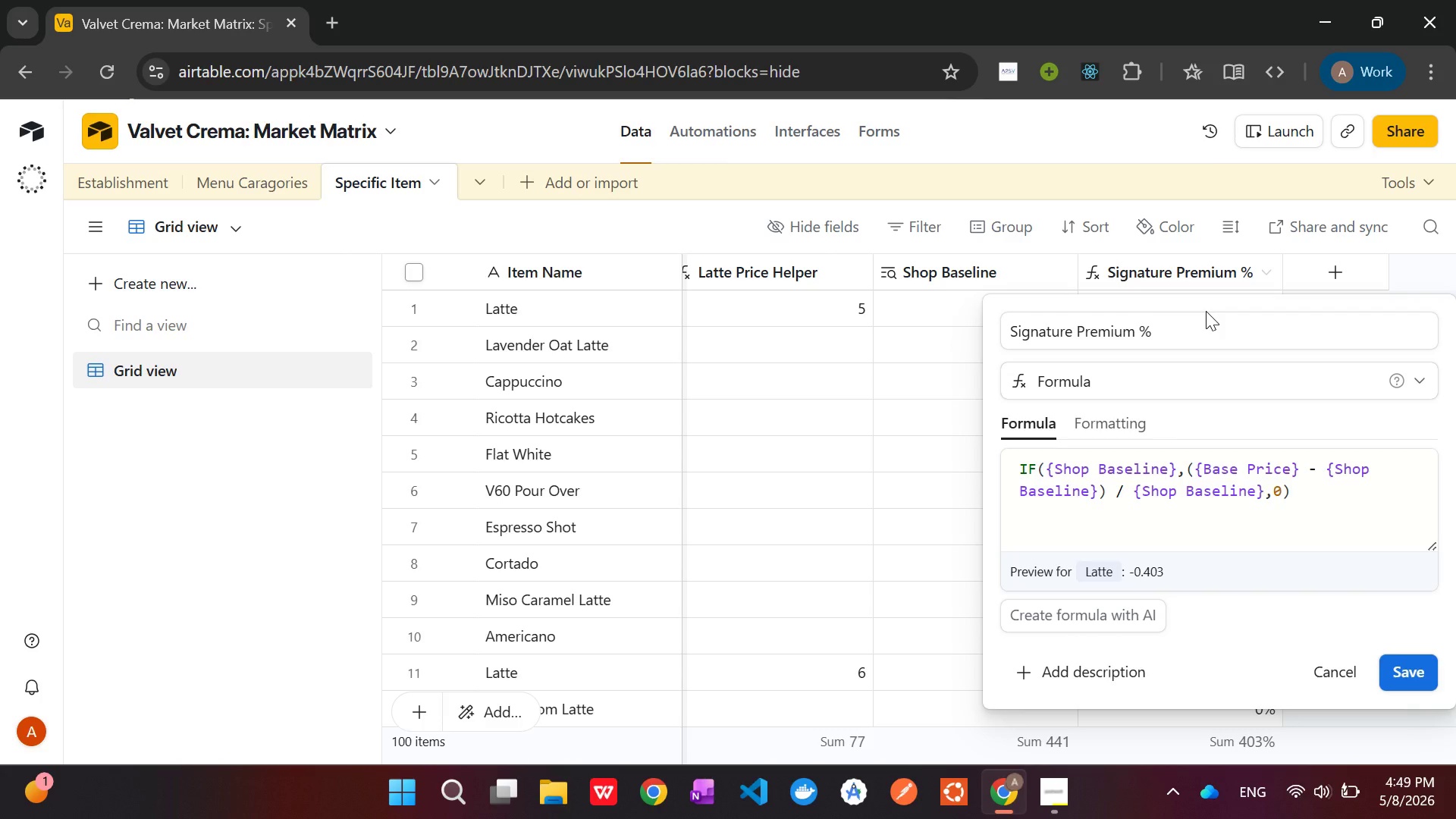 
left_click([1330, 677])
 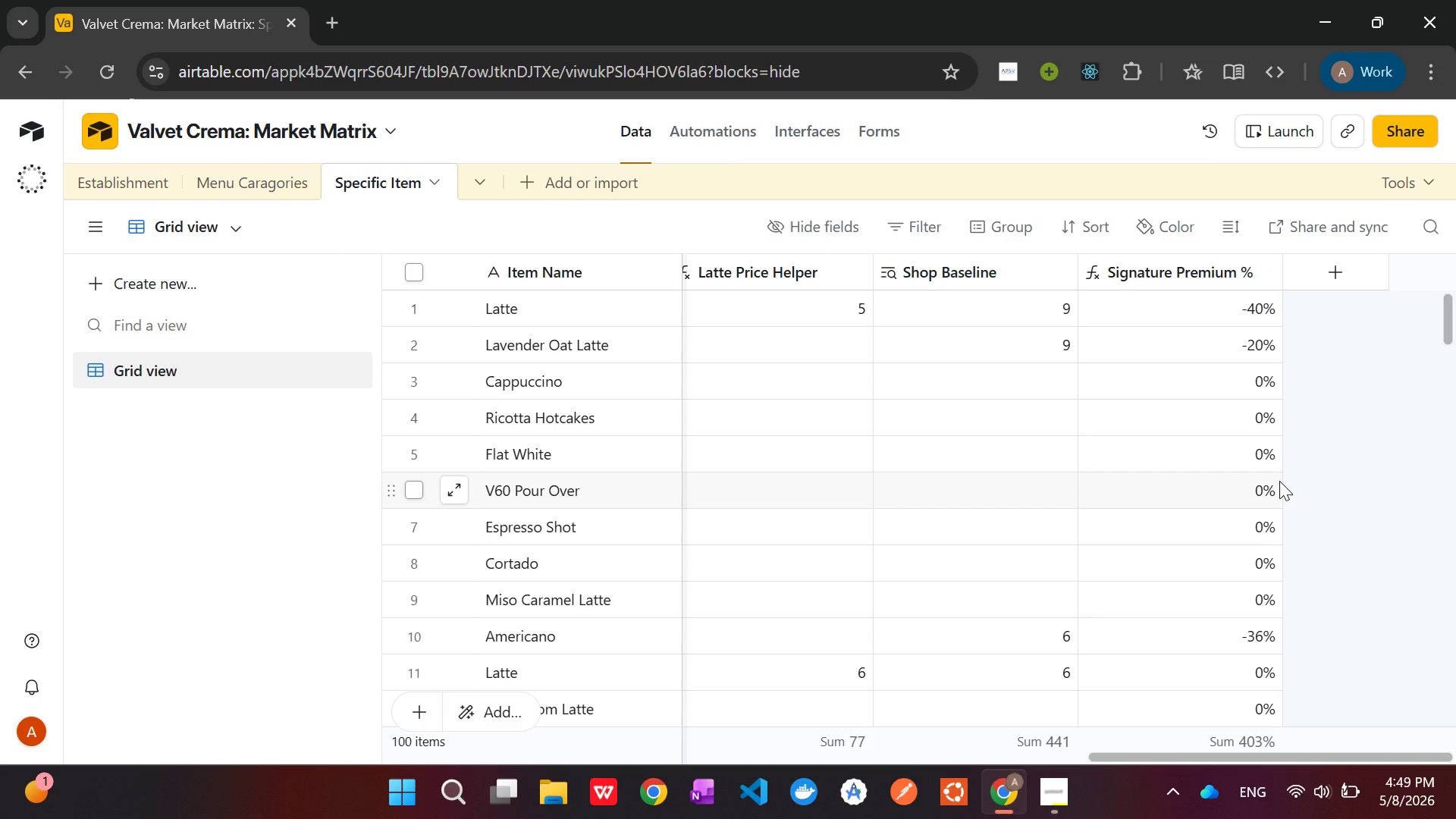 
scroll: coordinate [1282, 492], scroll_direction: down, amount: 1.0
 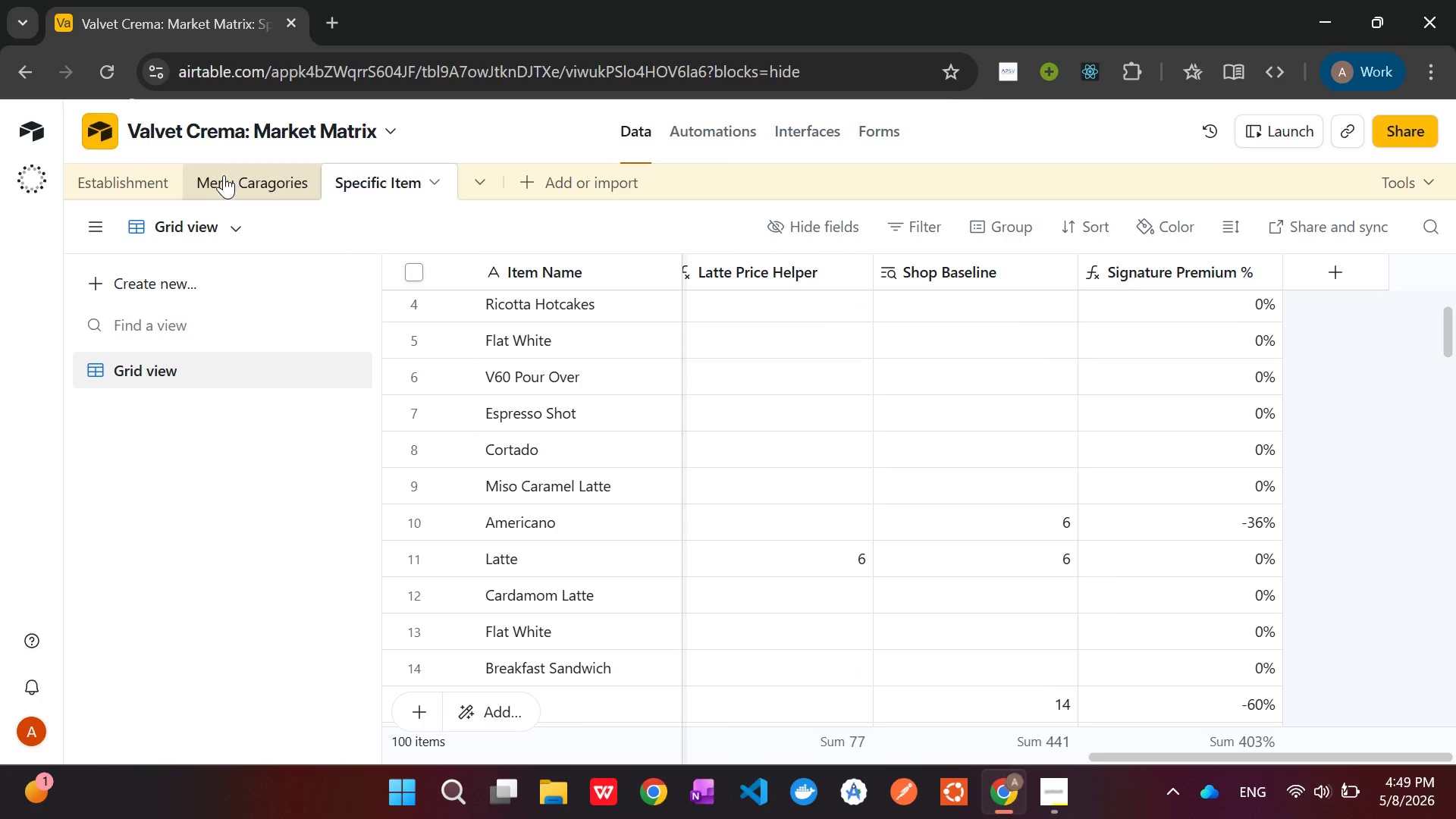 
left_click([140, 190])
 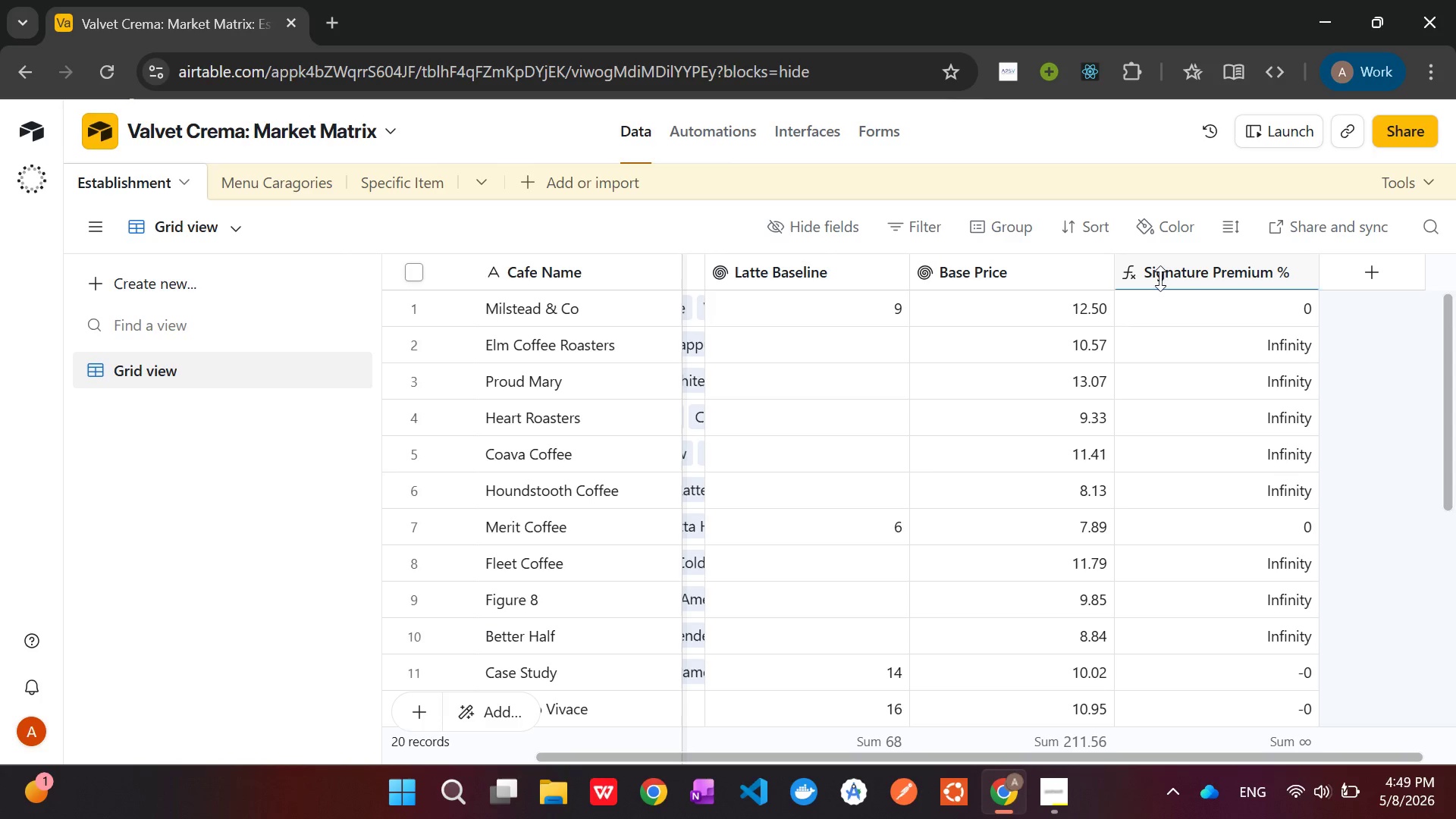 
right_click([1169, 267])
 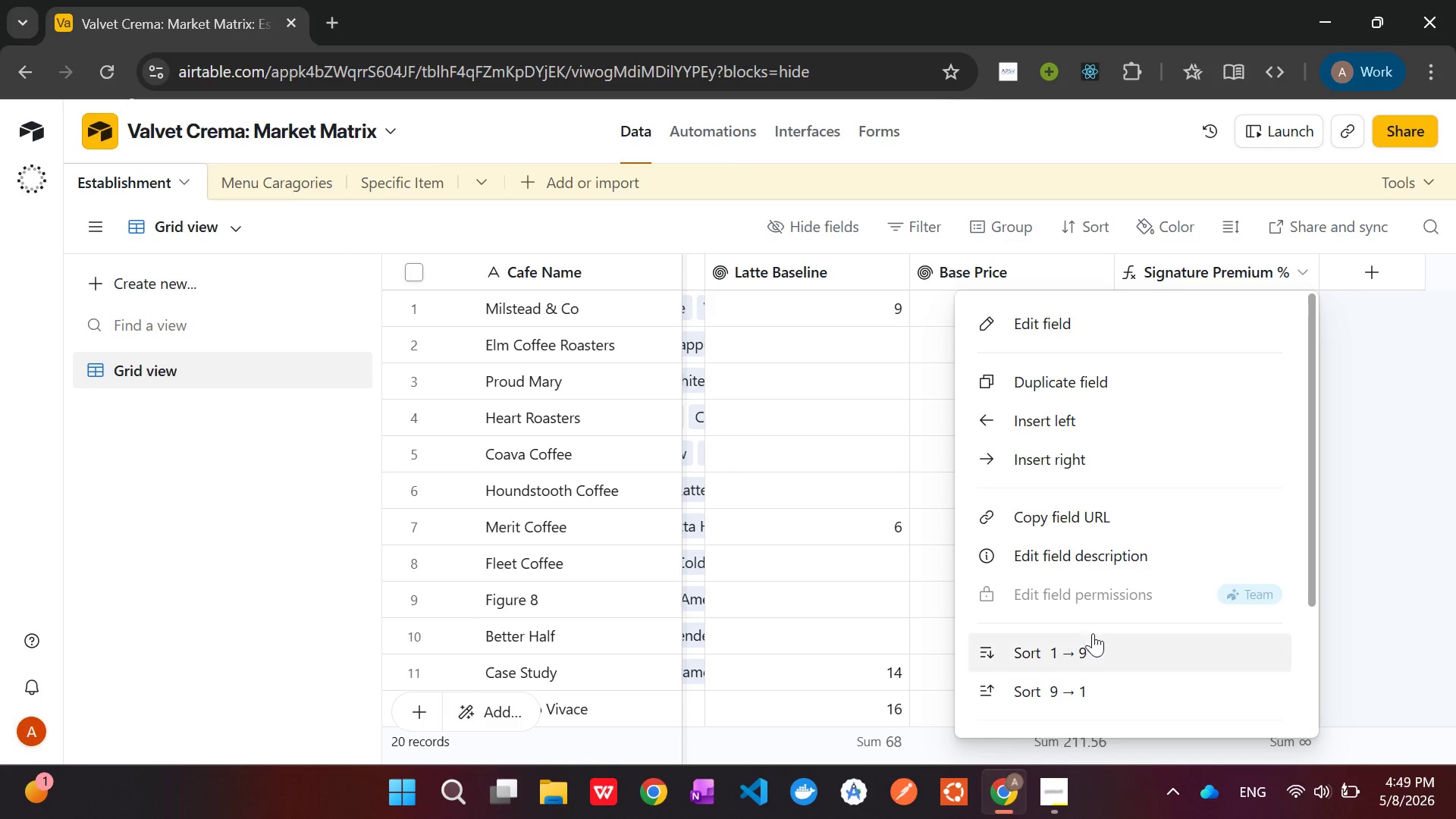 
scroll: coordinate [1086, 626], scroll_direction: down, amount: 10.0
 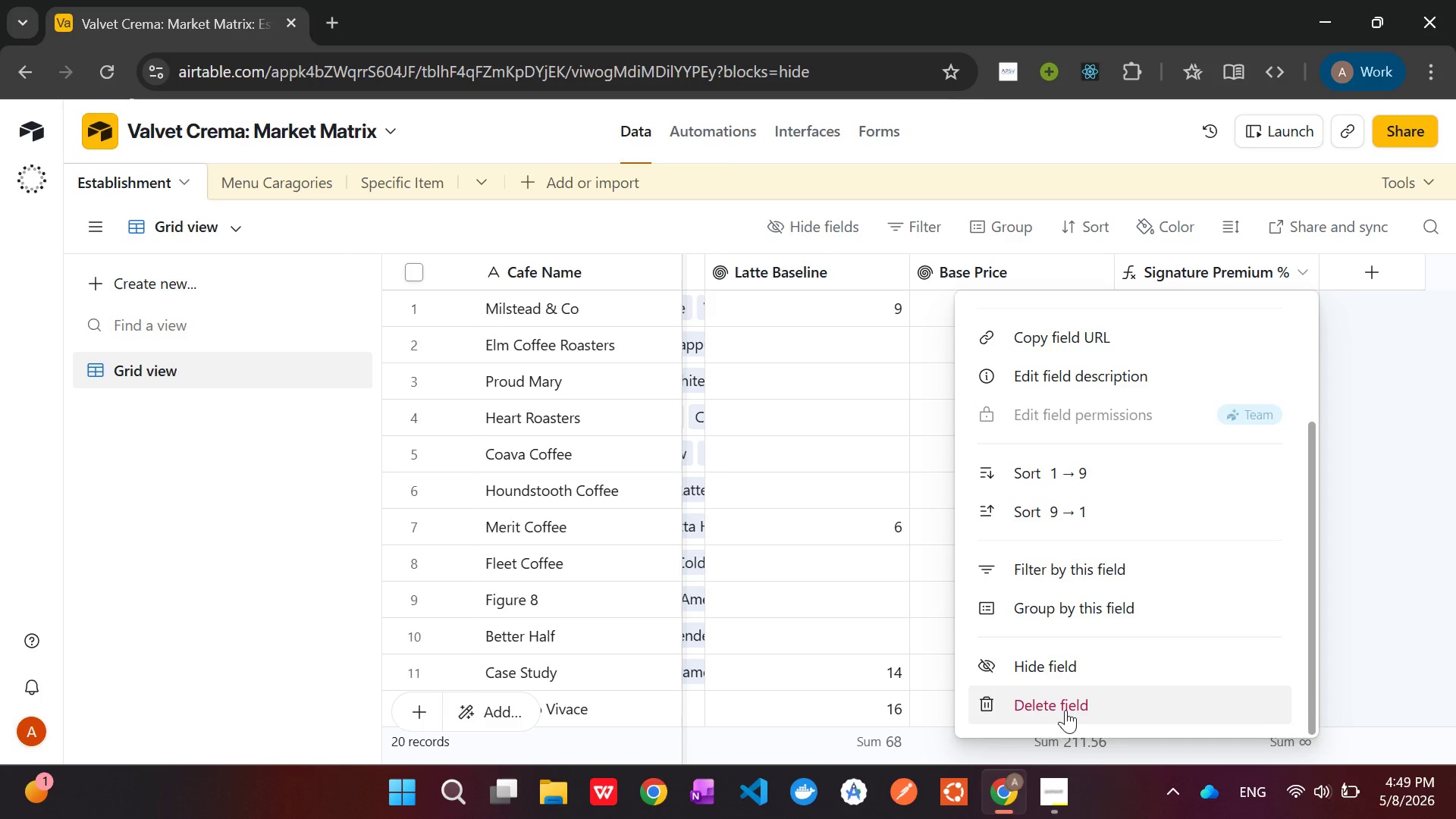 
left_click([1065, 710])
 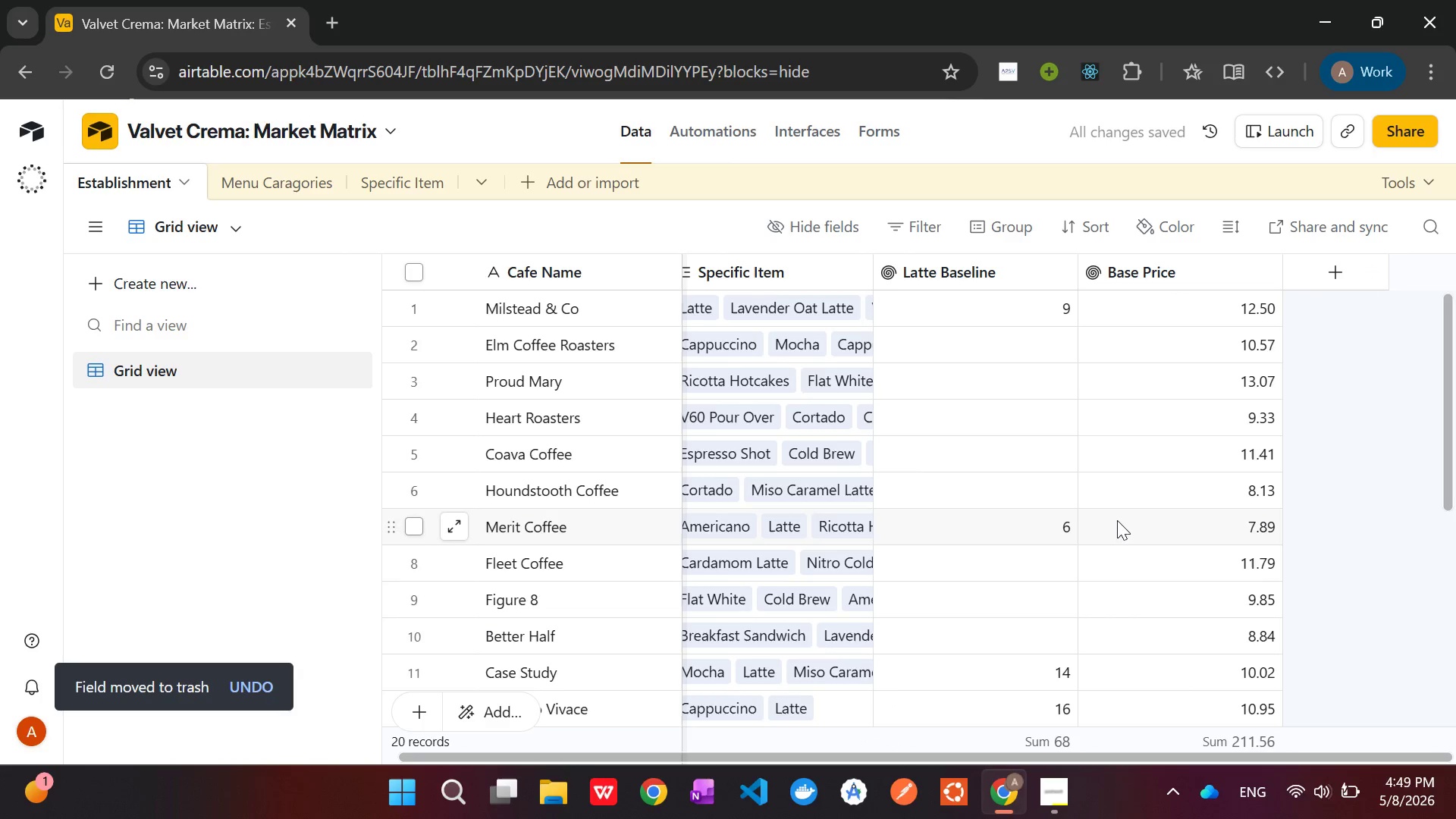 
wait(5.03)
 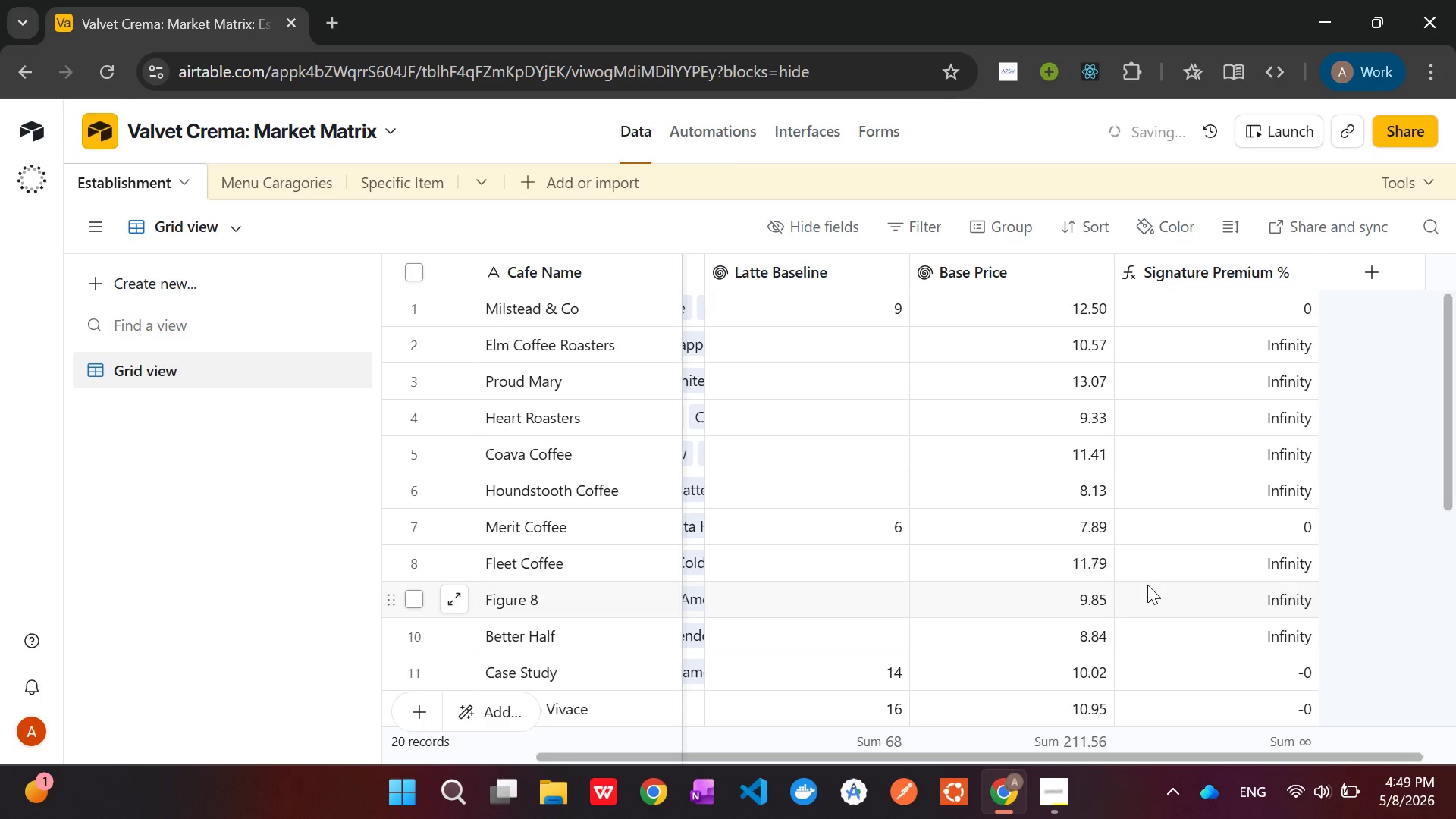 
right_click([1144, 269])
 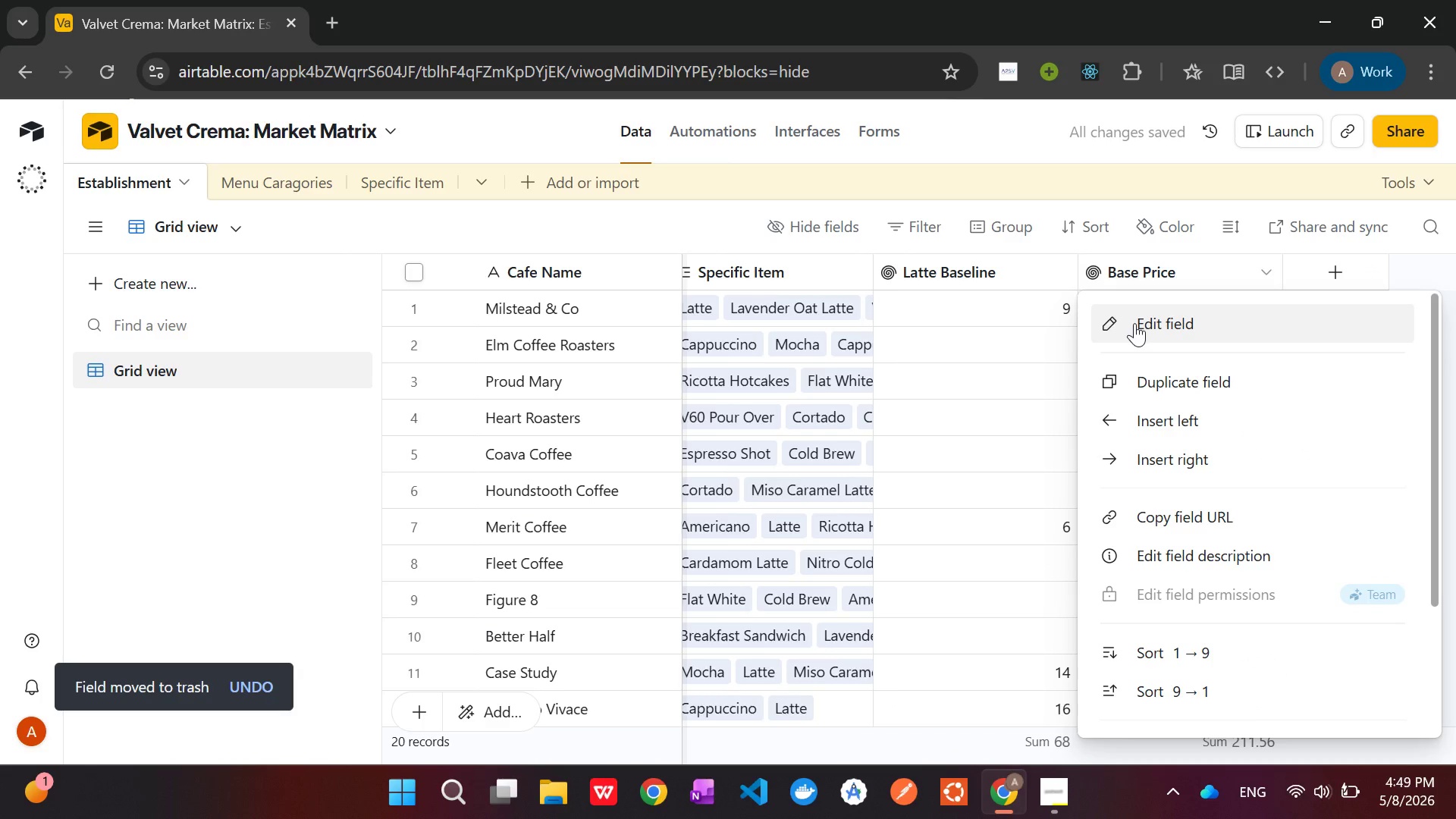 
left_click([1134, 323])
 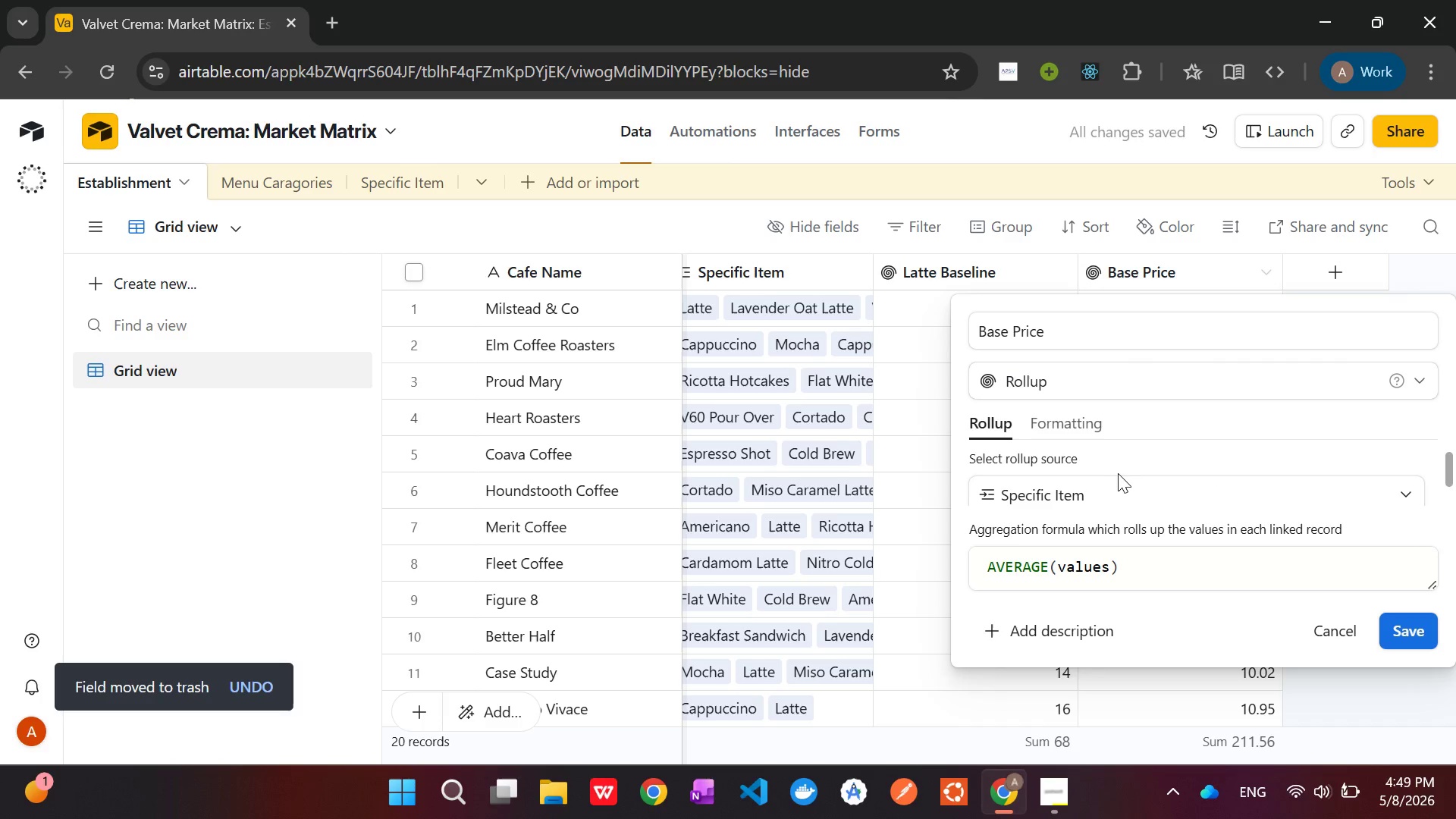 
scroll: coordinate [1119, 475], scroll_direction: down, amount: 2.0
 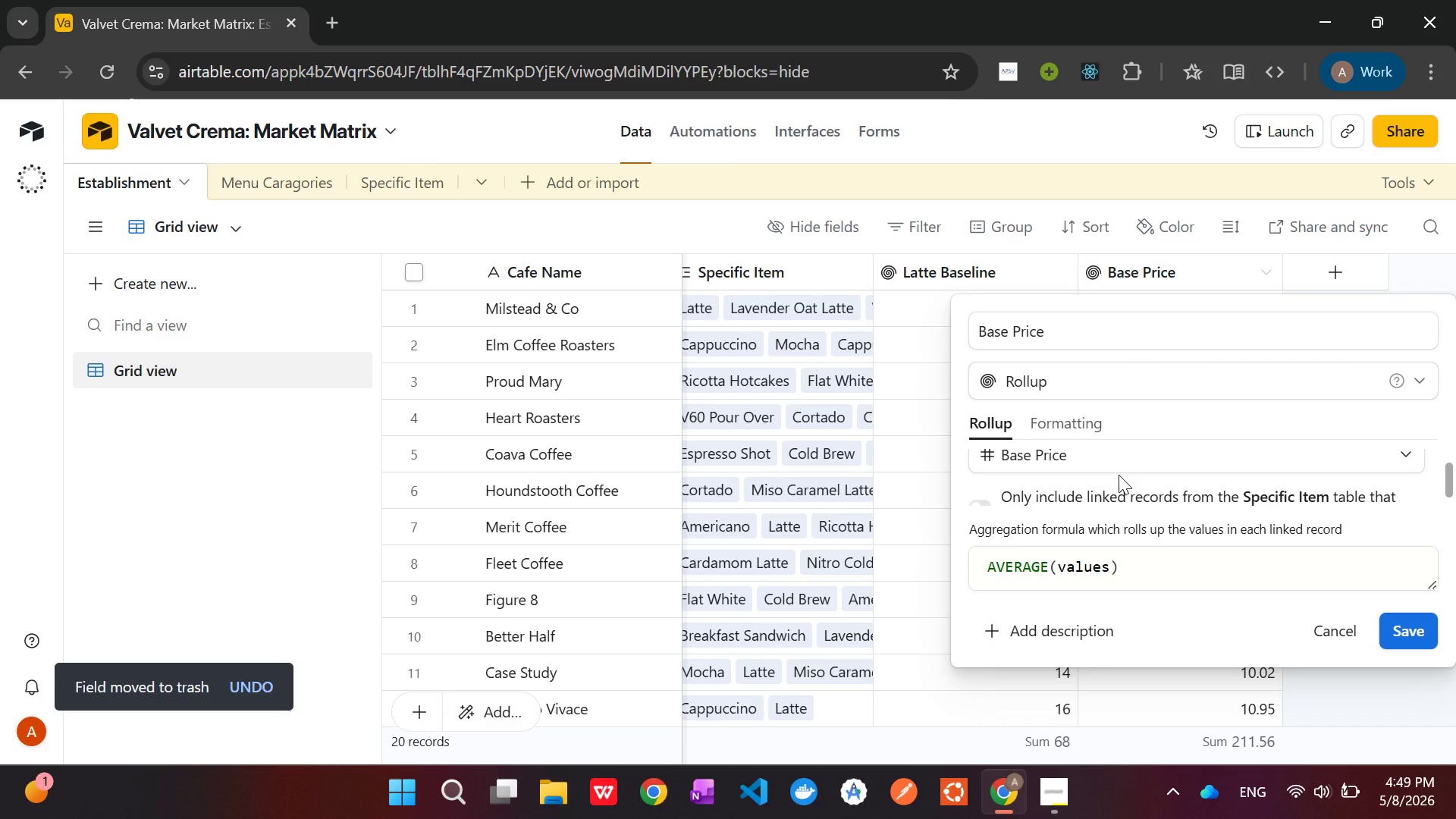 
scroll: coordinate [1119, 475], scroll_direction: none, amount: 0.0
 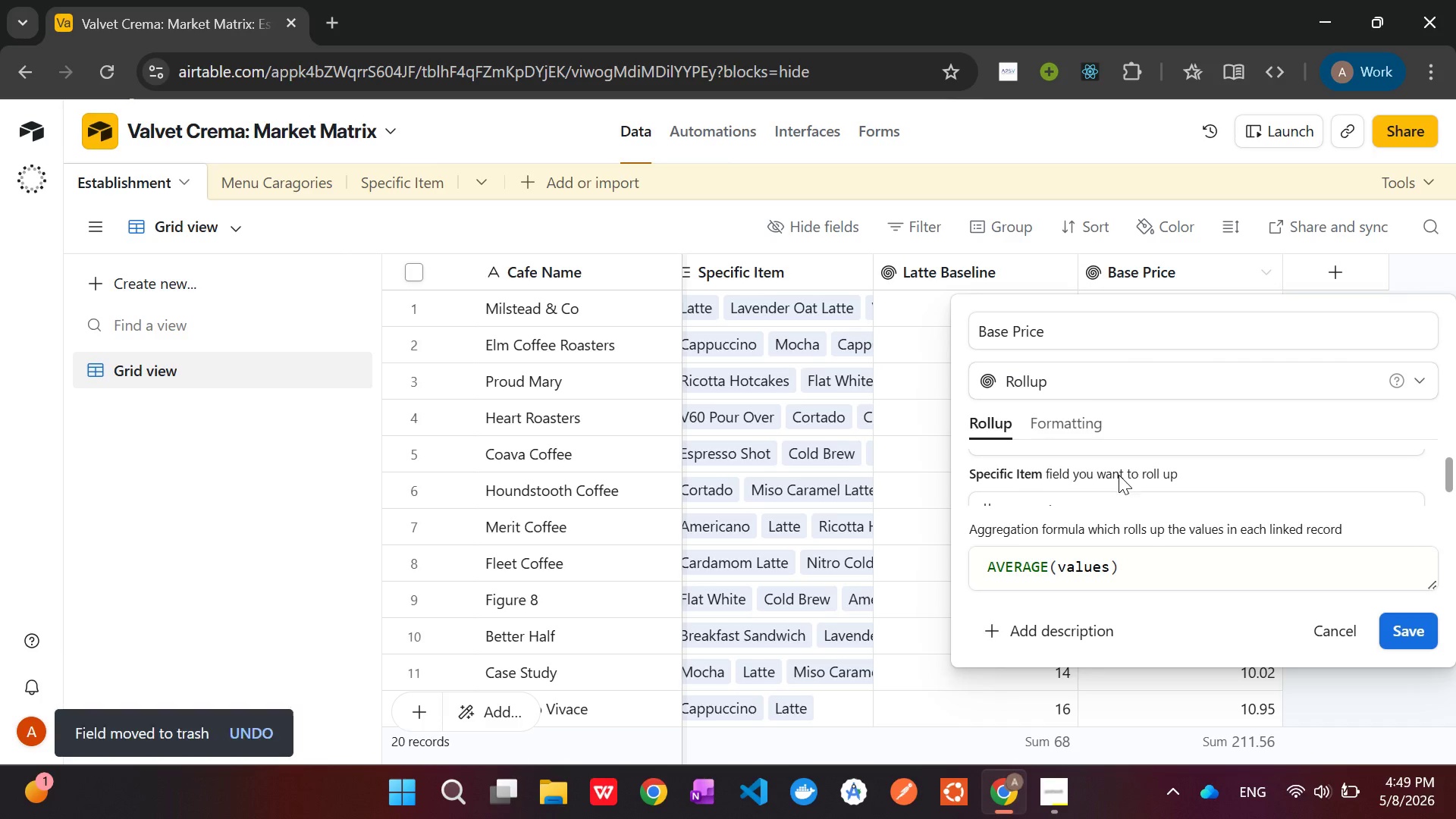 
scroll: coordinate [1119, 475], scroll_direction: down, amount: 2.0
 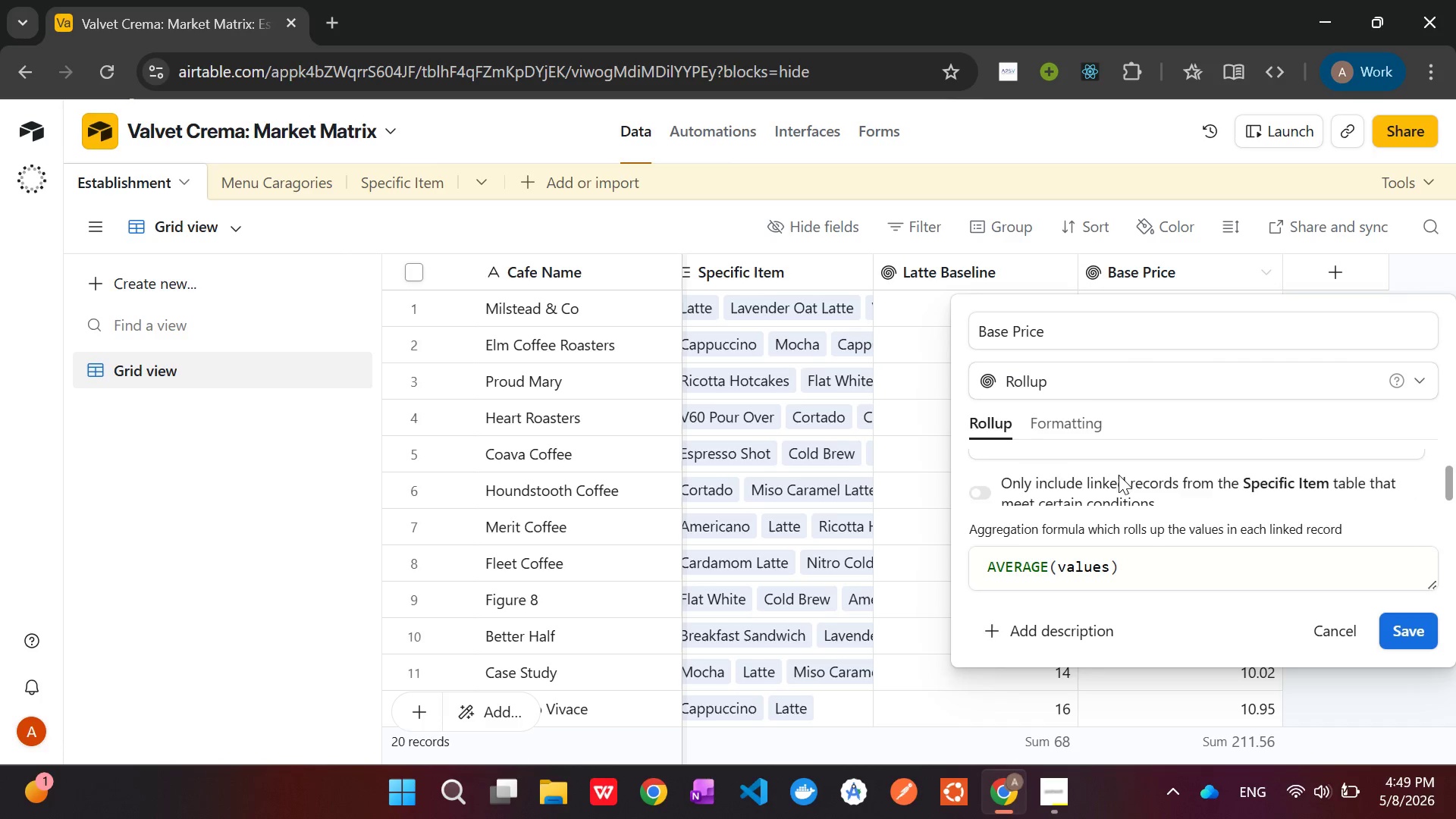 
scroll: coordinate [1119, 475], scroll_direction: up, amount: 3.0
 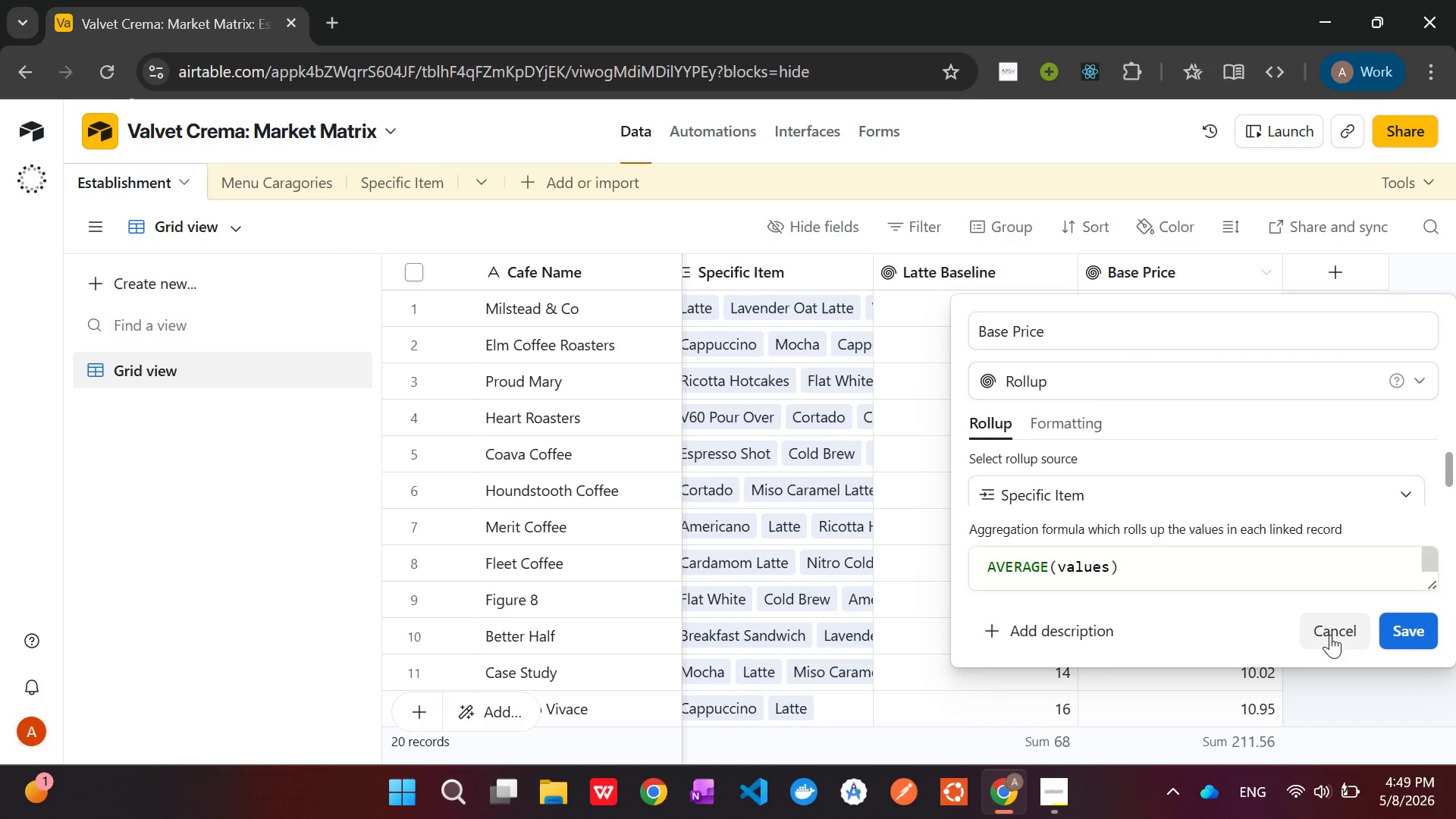 
left_click([1330, 635])
 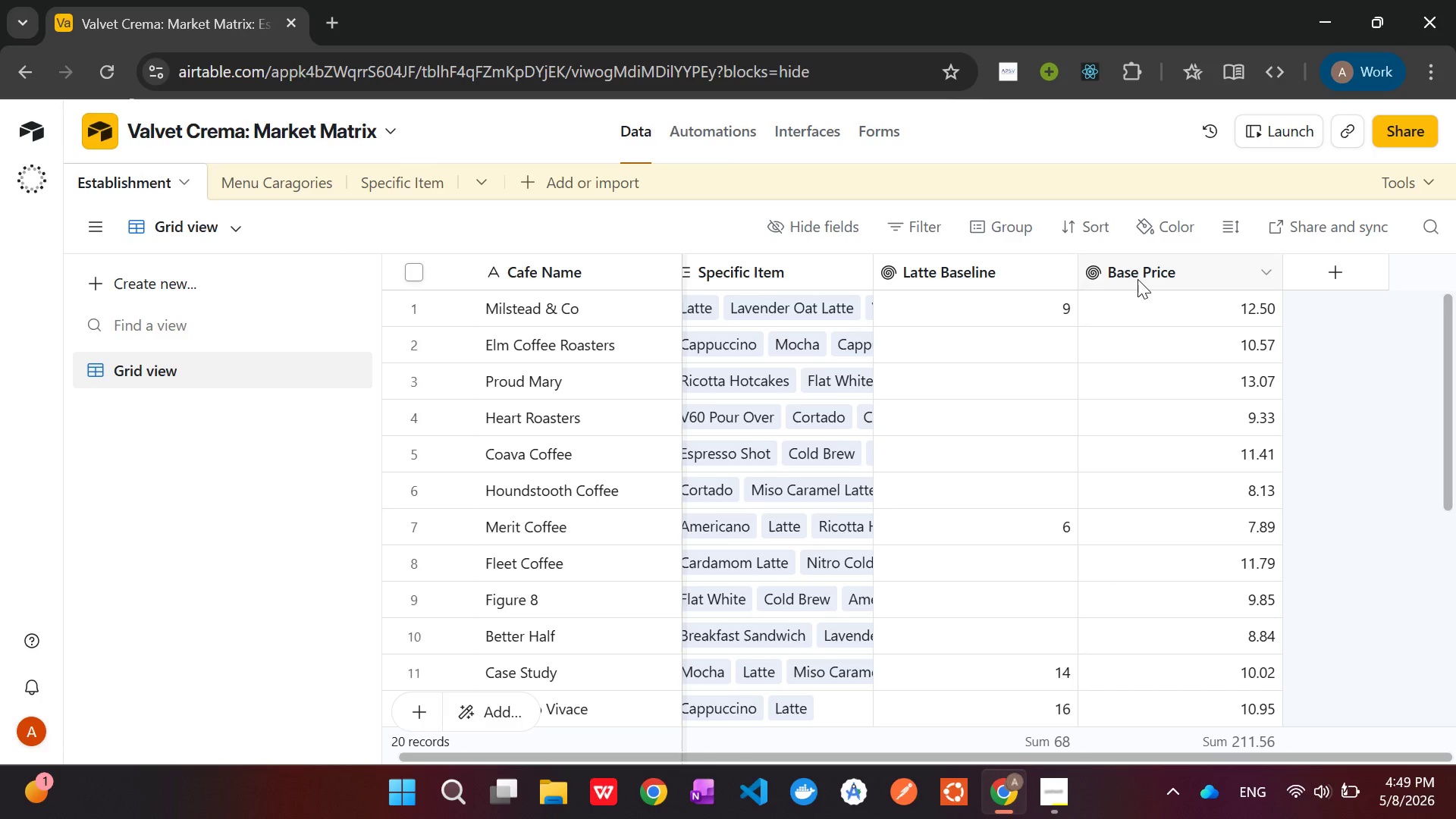 
right_click([1138, 279])
 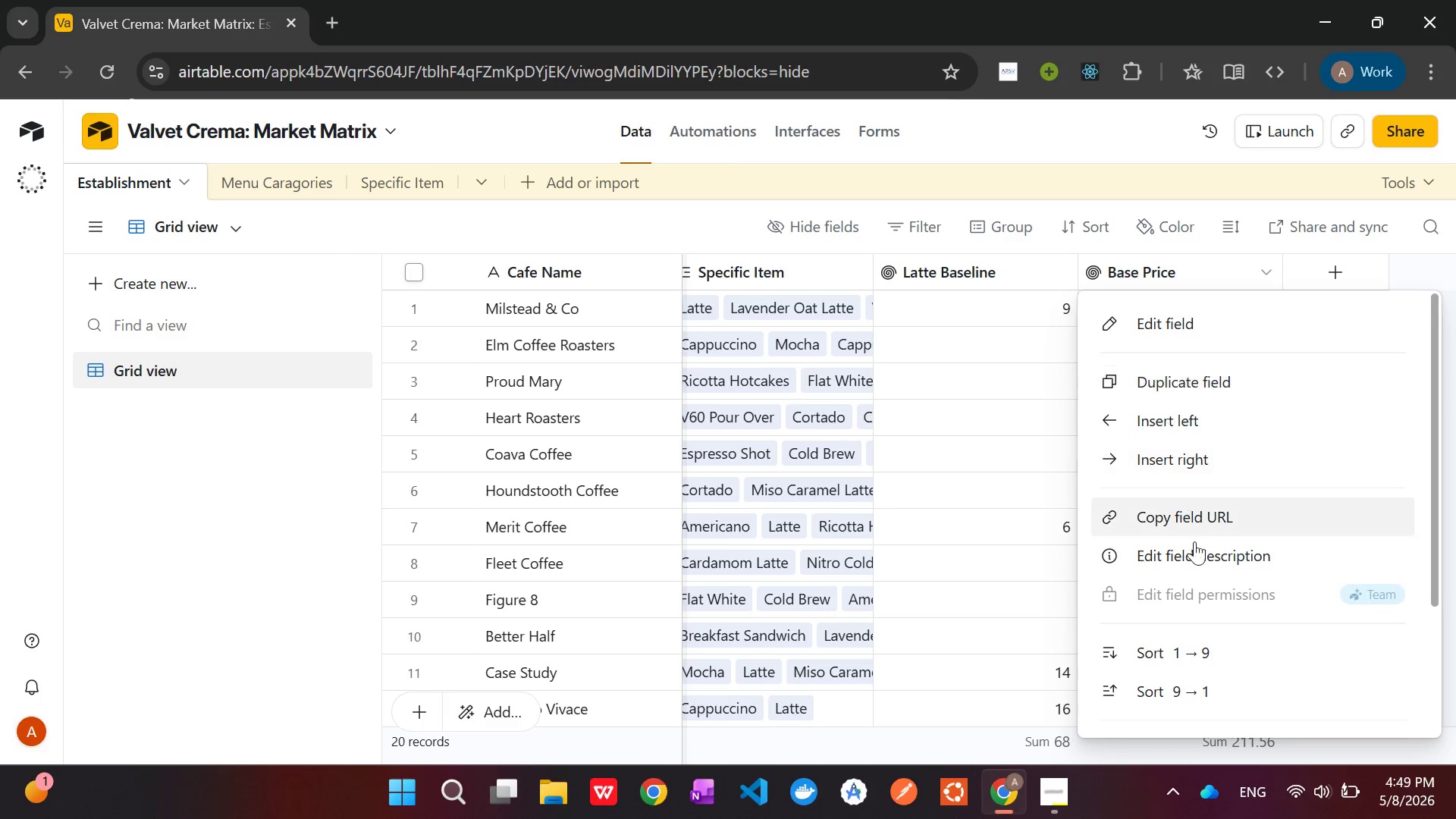 
scroll: coordinate [1222, 607], scroll_direction: down, amount: 5.0
 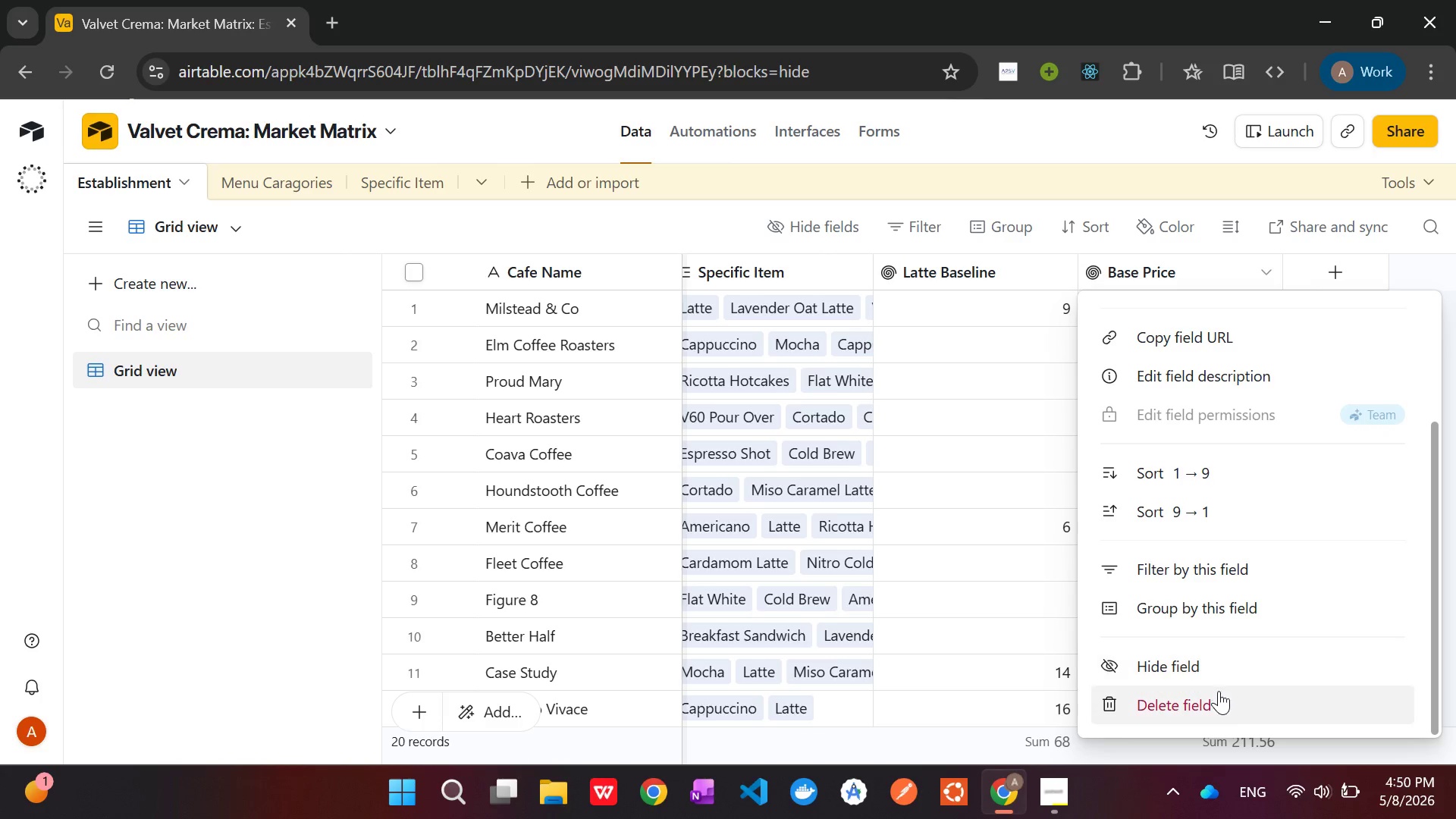 
left_click([1219, 691])
 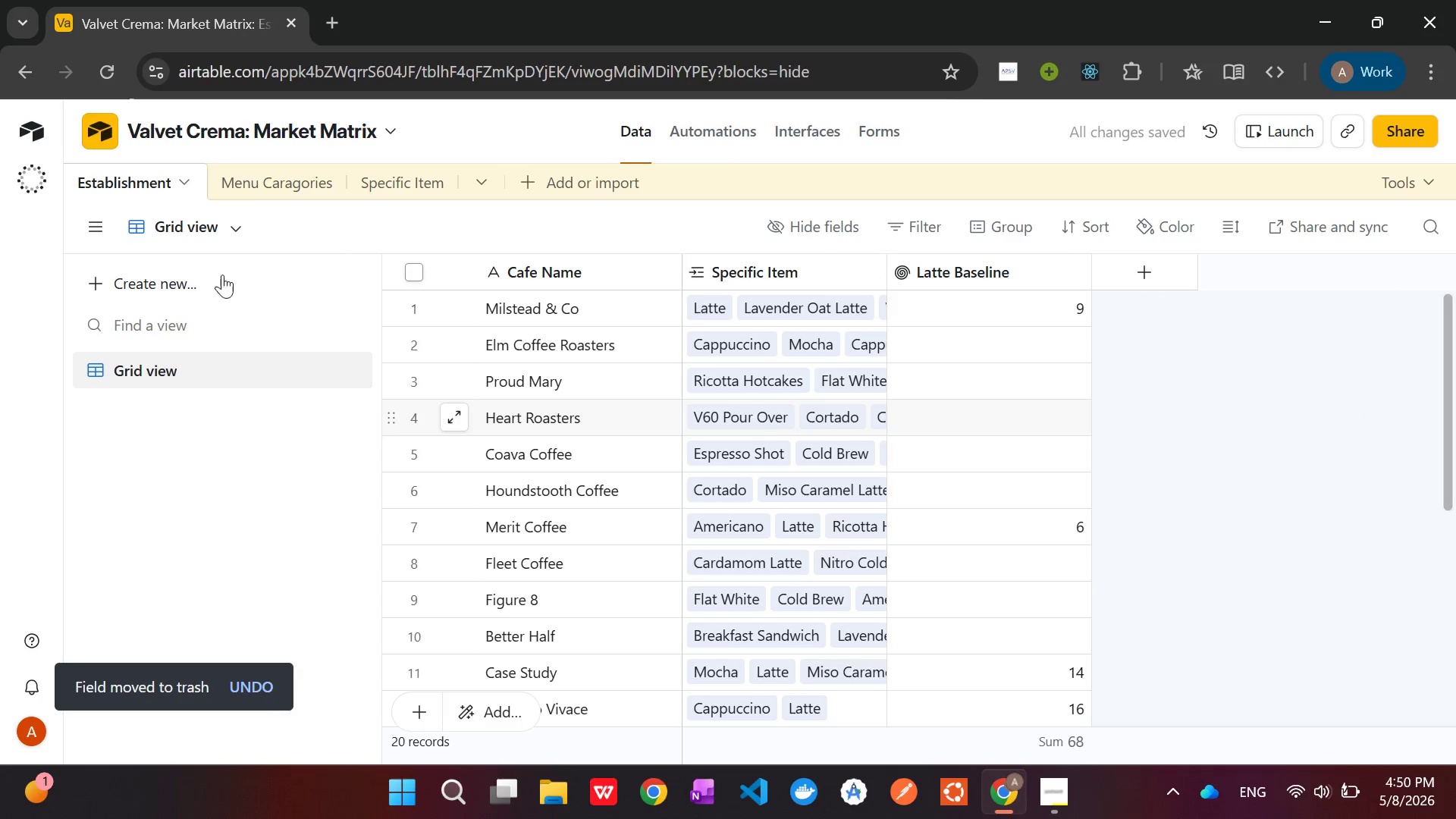 
left_click([394, 177])
 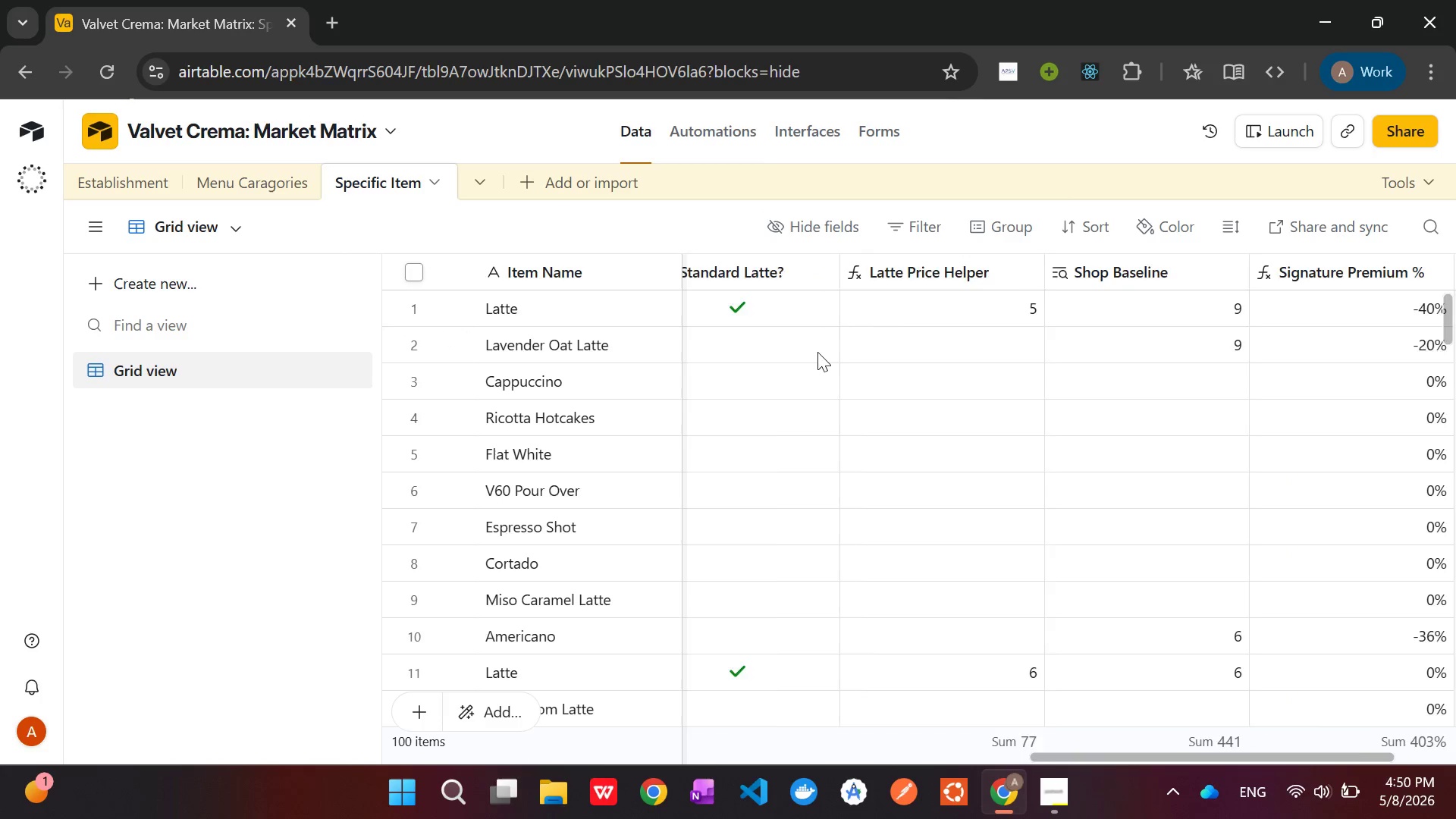 
wait(51.72)
 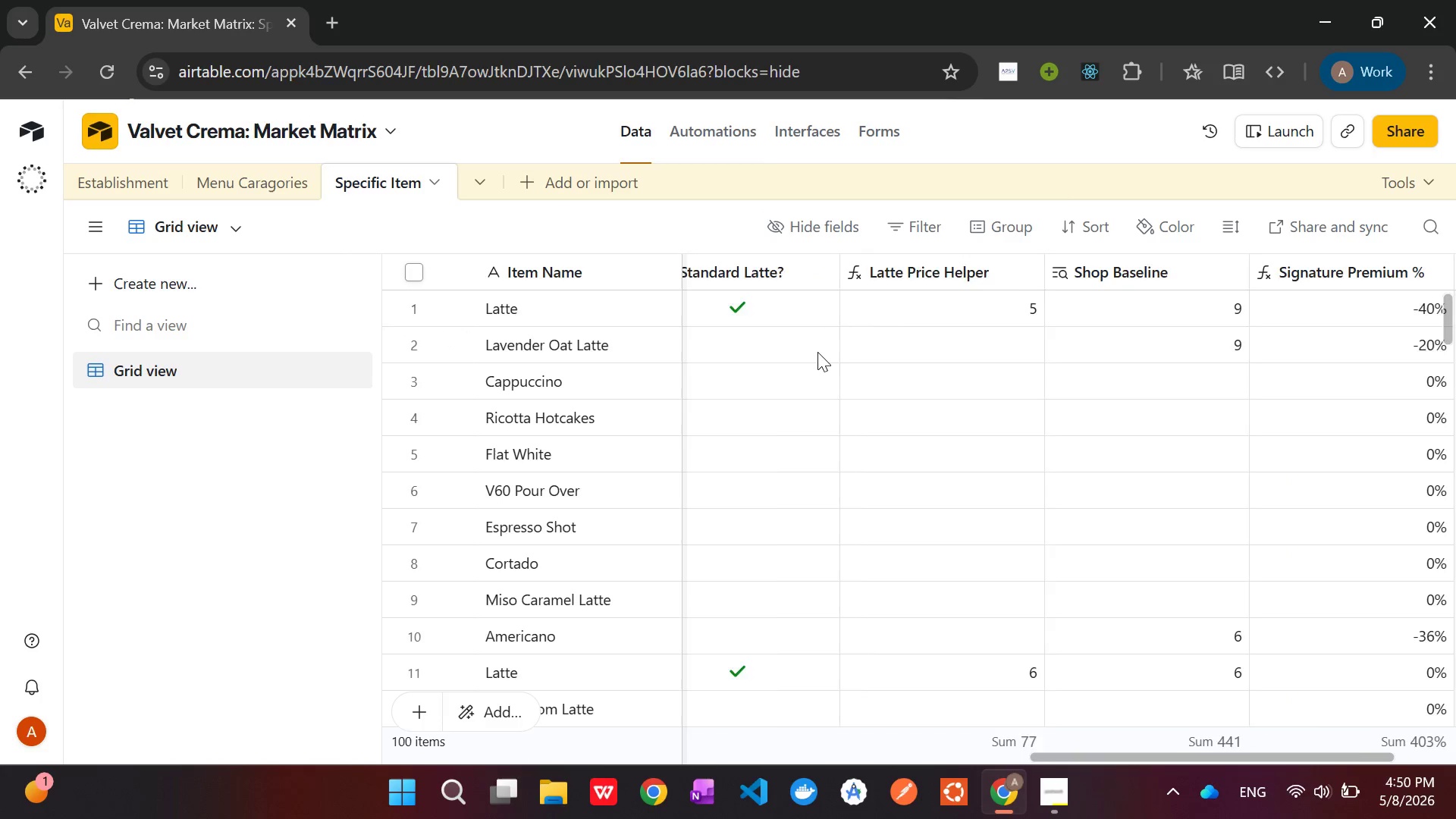 
right_click([1015, 271])
 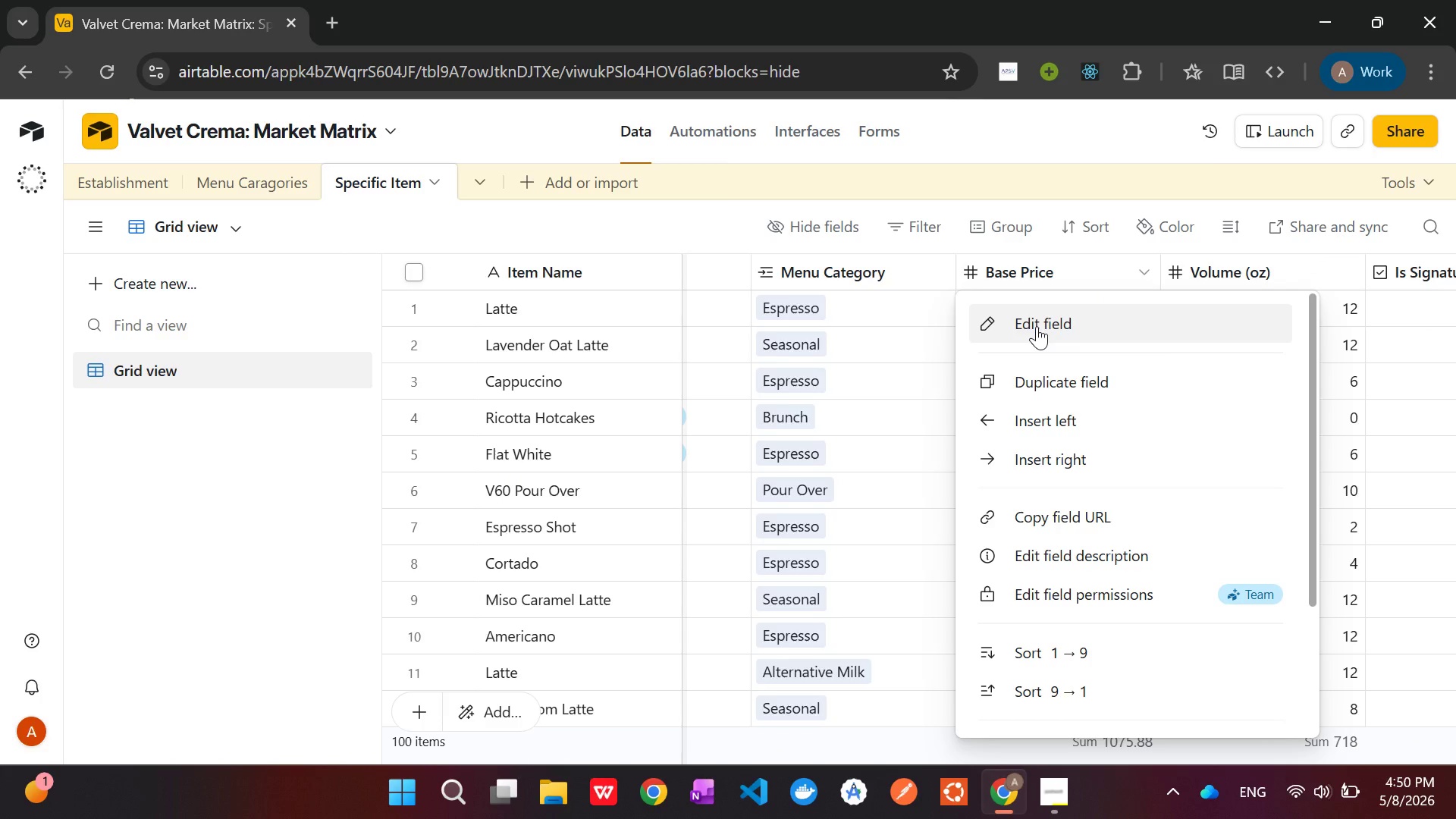 
left_click([1037, 326])
 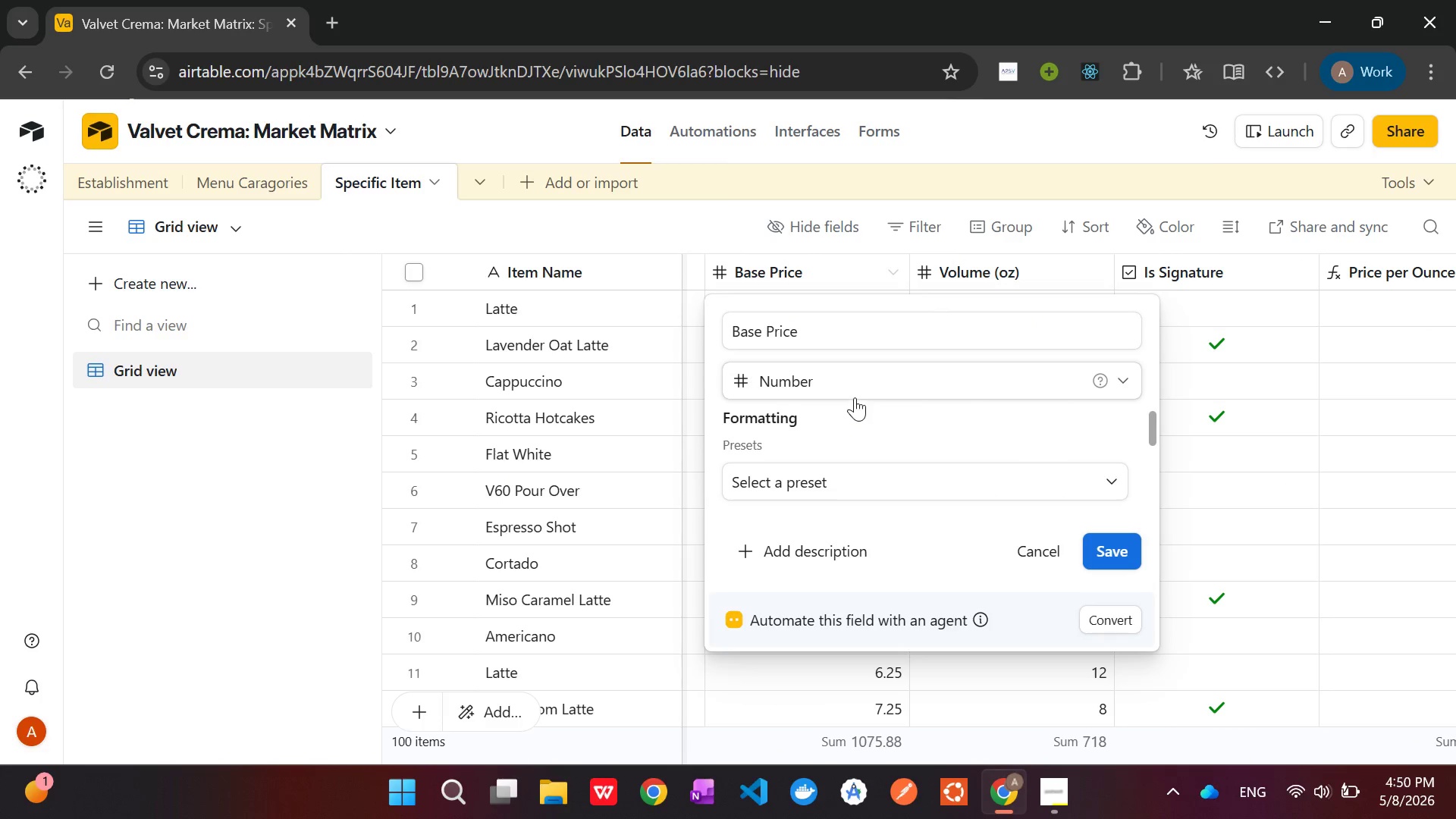 
left_click([854, 384])
 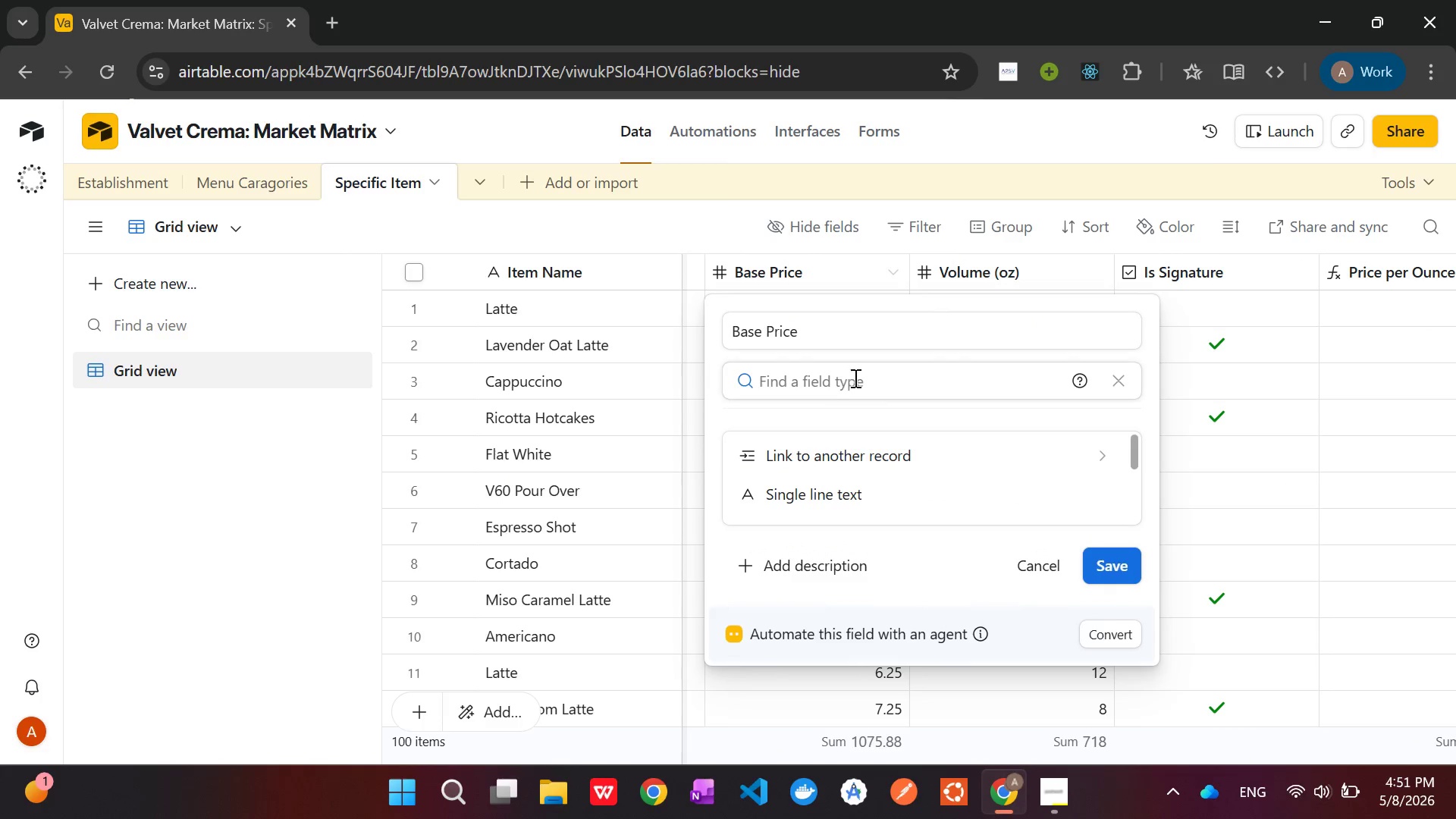 
left_click([858, 373])
 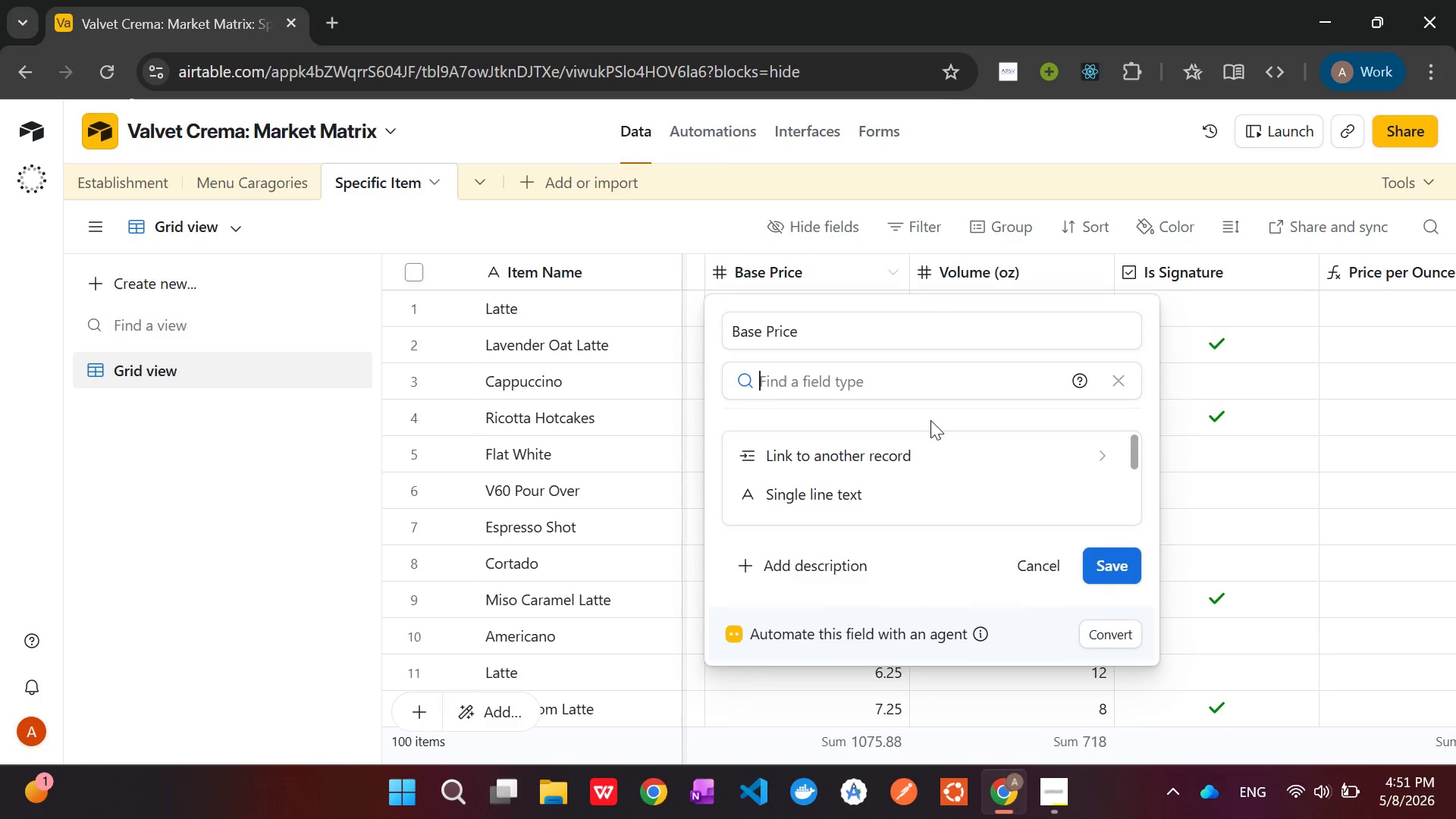 
left_click([930, 415])
 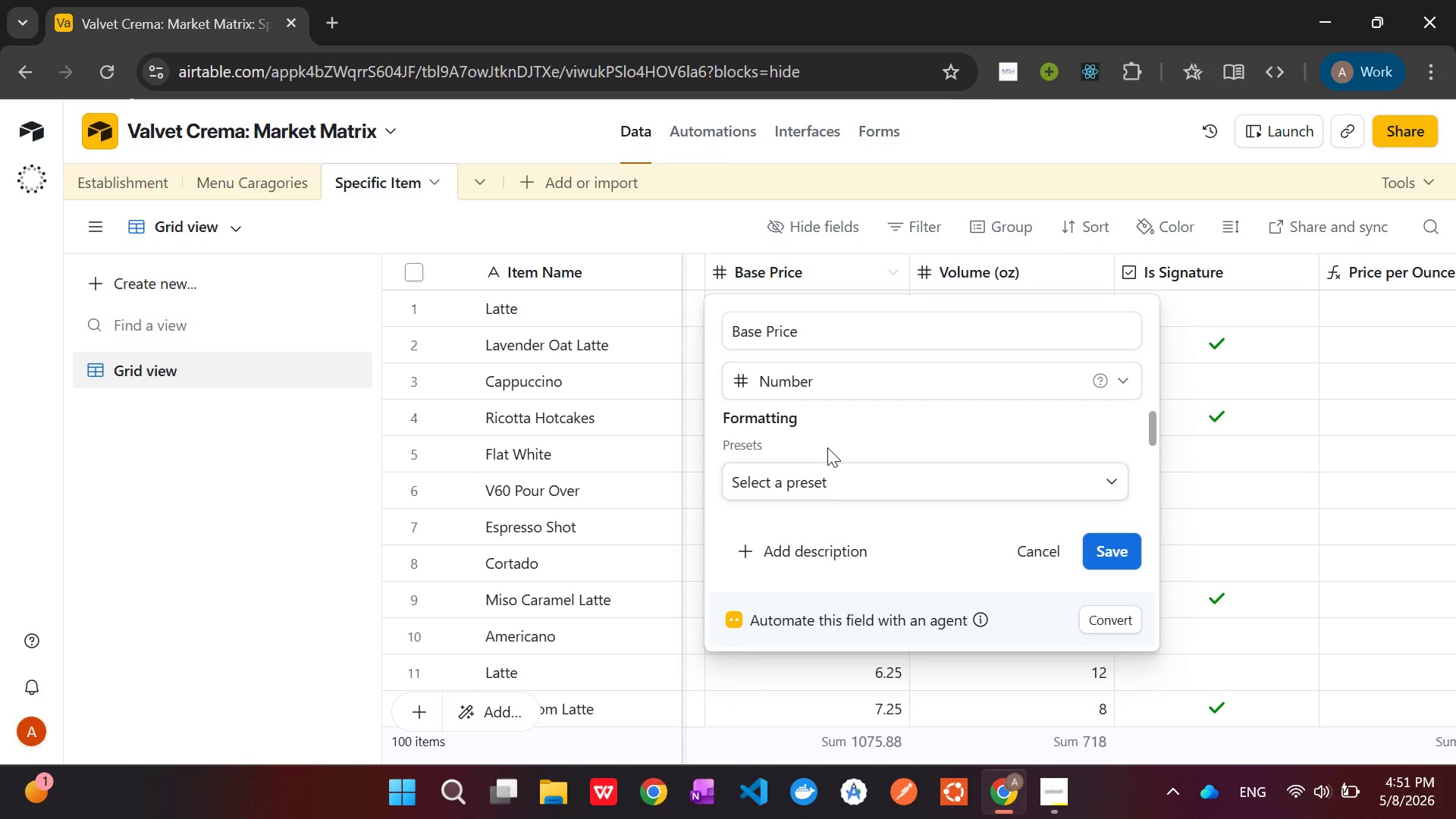 
scroll: coordinate [830, 445], scroll_direction: none, amount: 0.0
 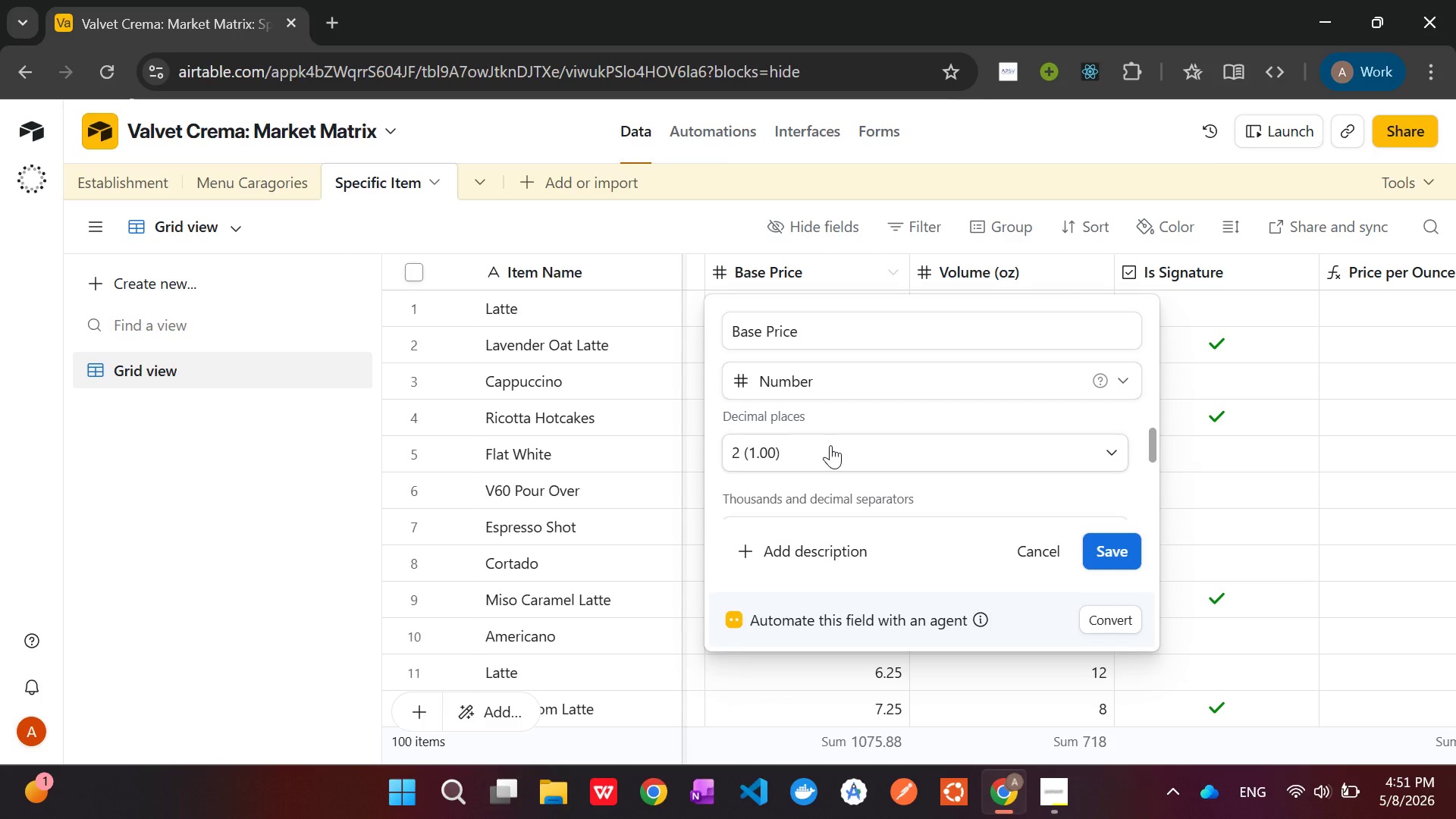 
scroll: coordinate [830, 445], scroll_direction: down, amount: 1.0
 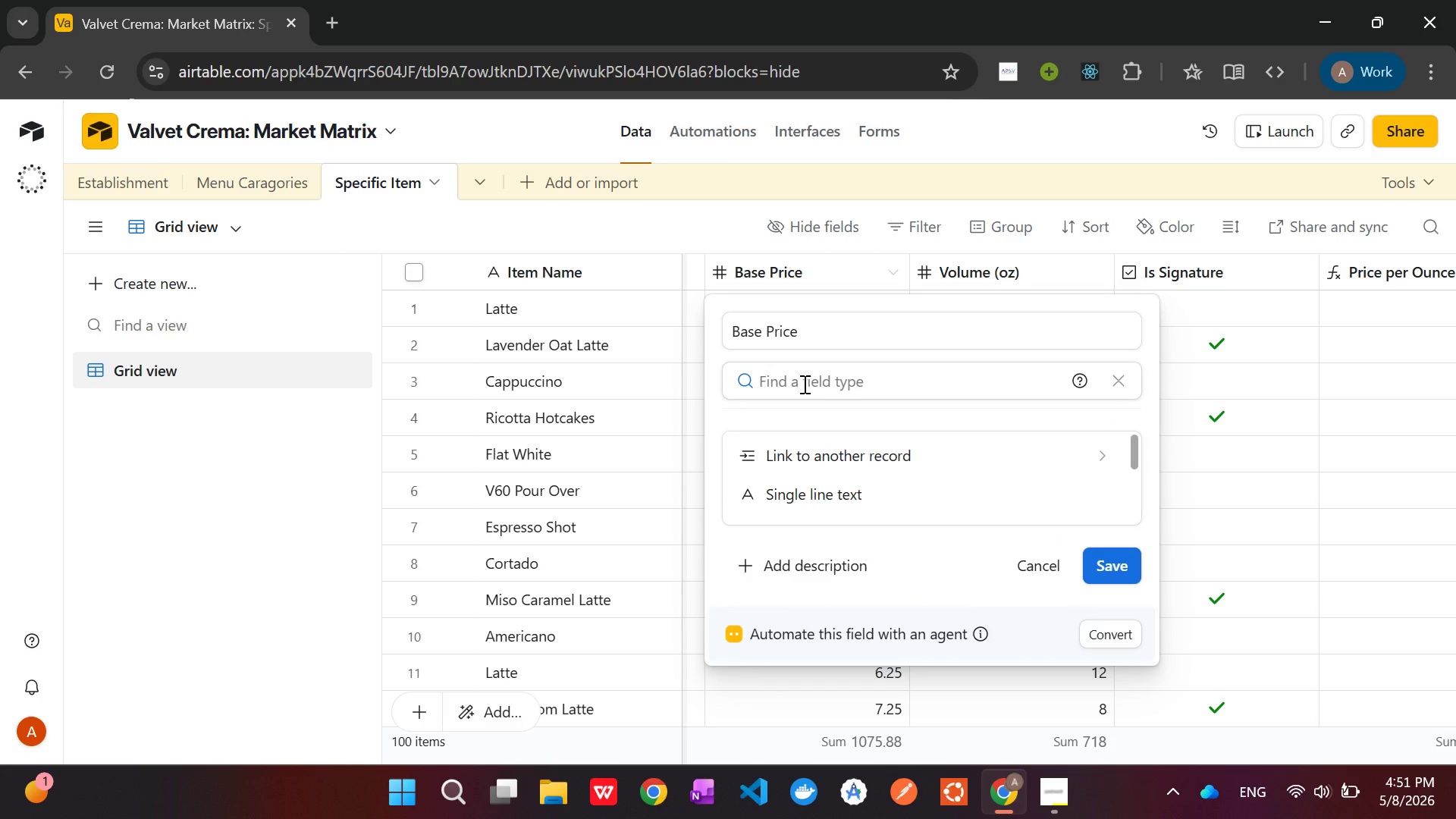 
type(cuu)
key(Backspace)
 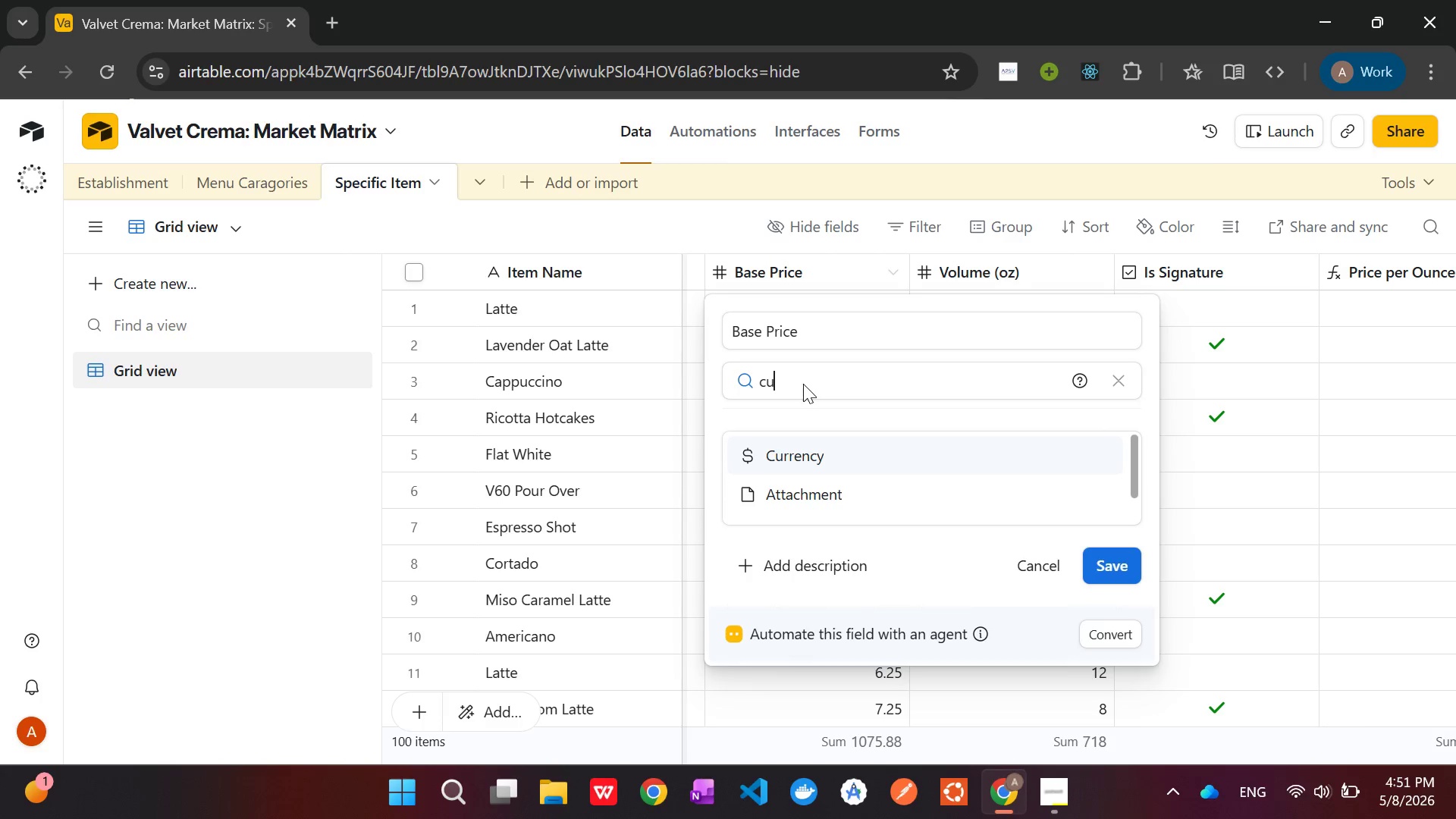 
key(Enter)
 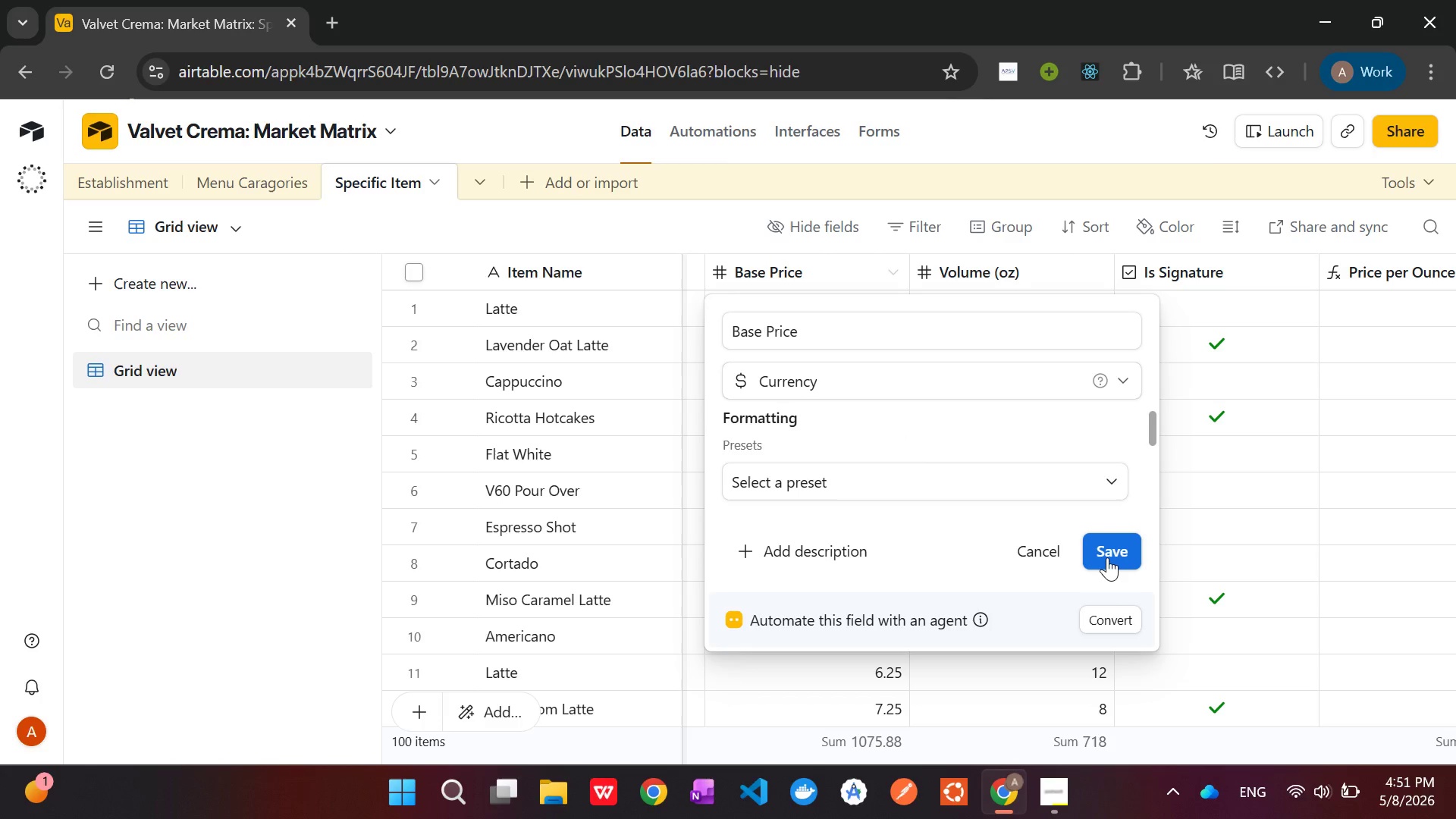 
left_click([1106, 555])
 